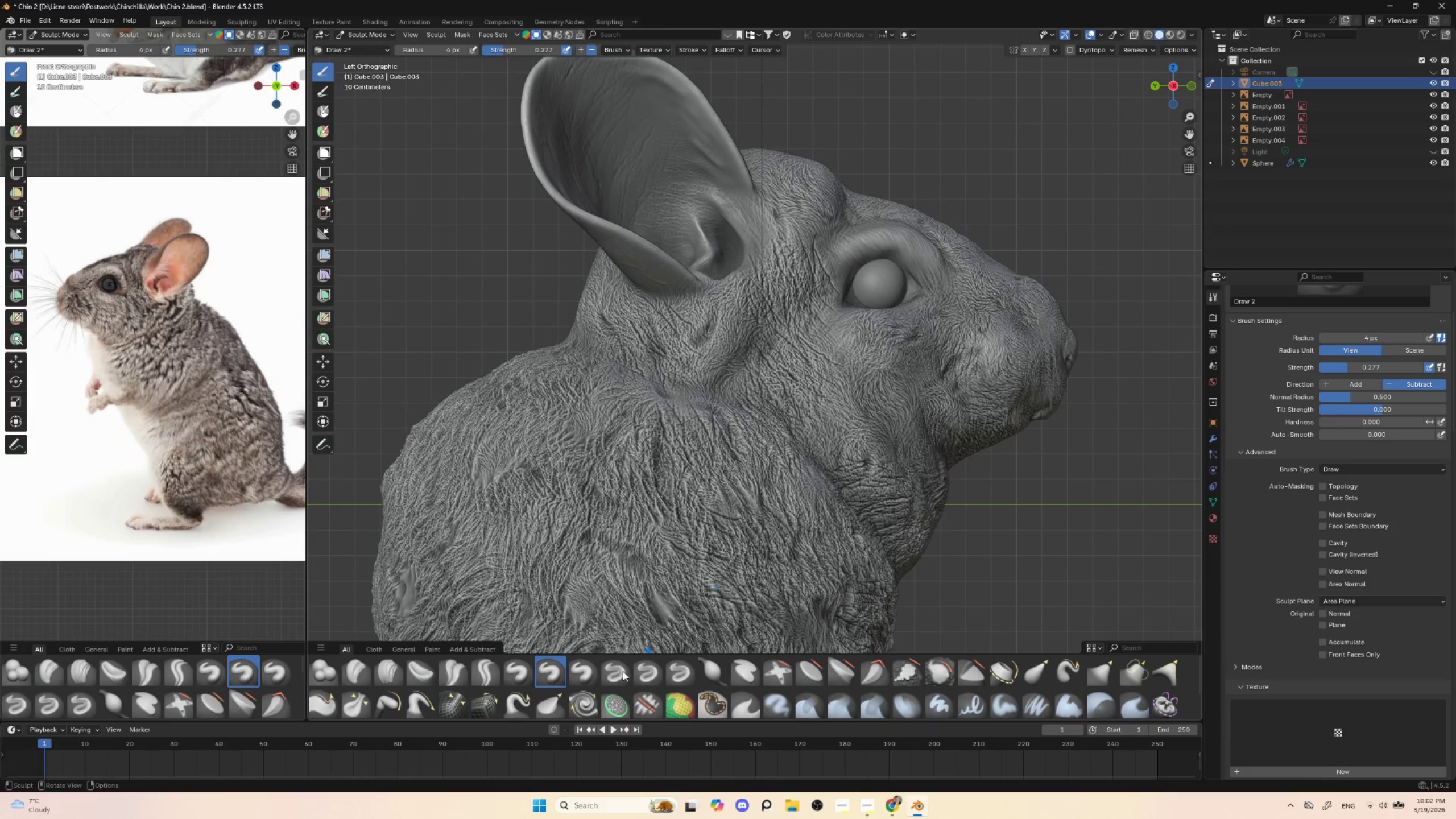 
left_click([589, 671])
 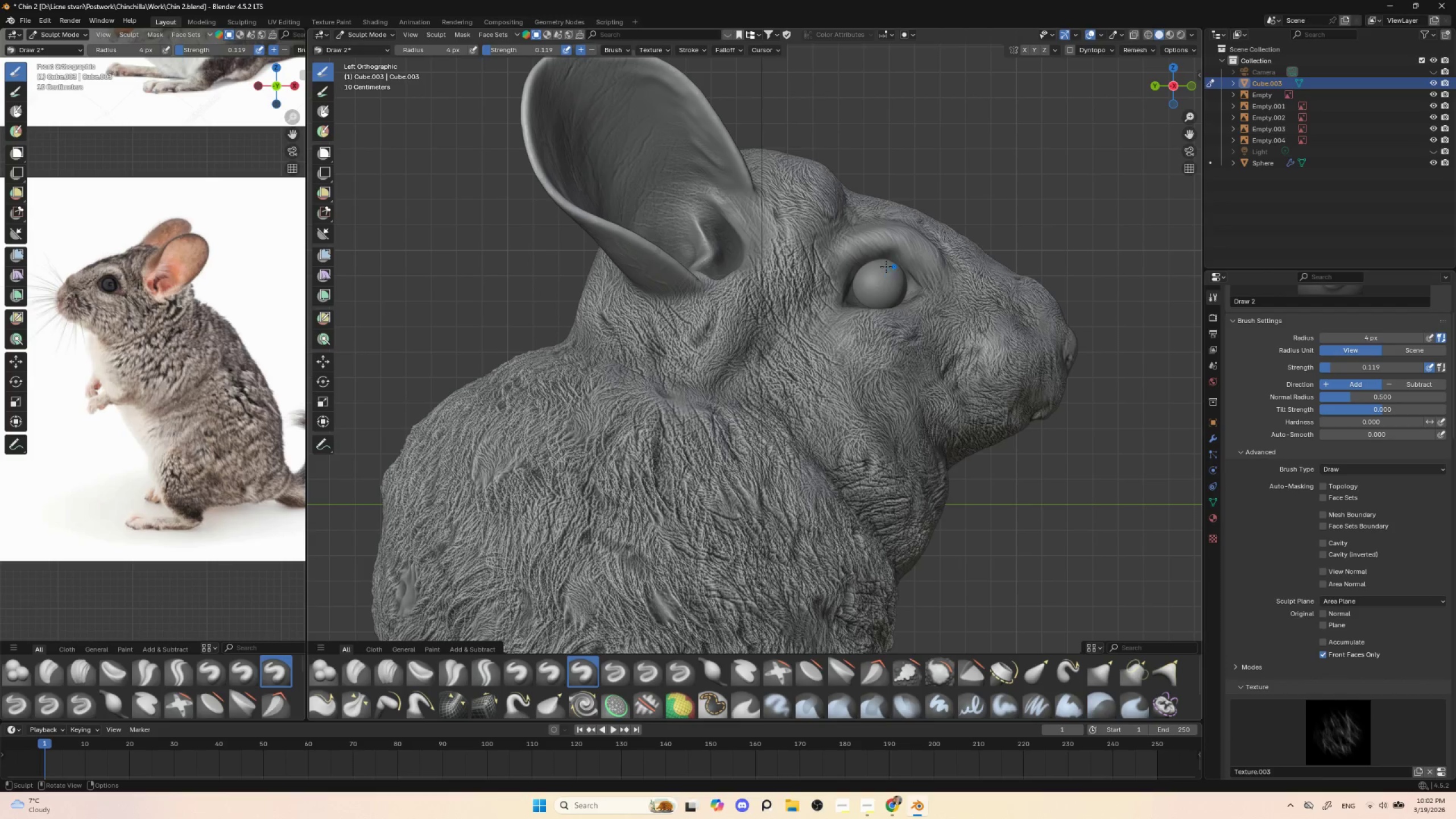 
left_click_drag(start_coordinate=[848, 258], to_coordinate=[871, 303])
 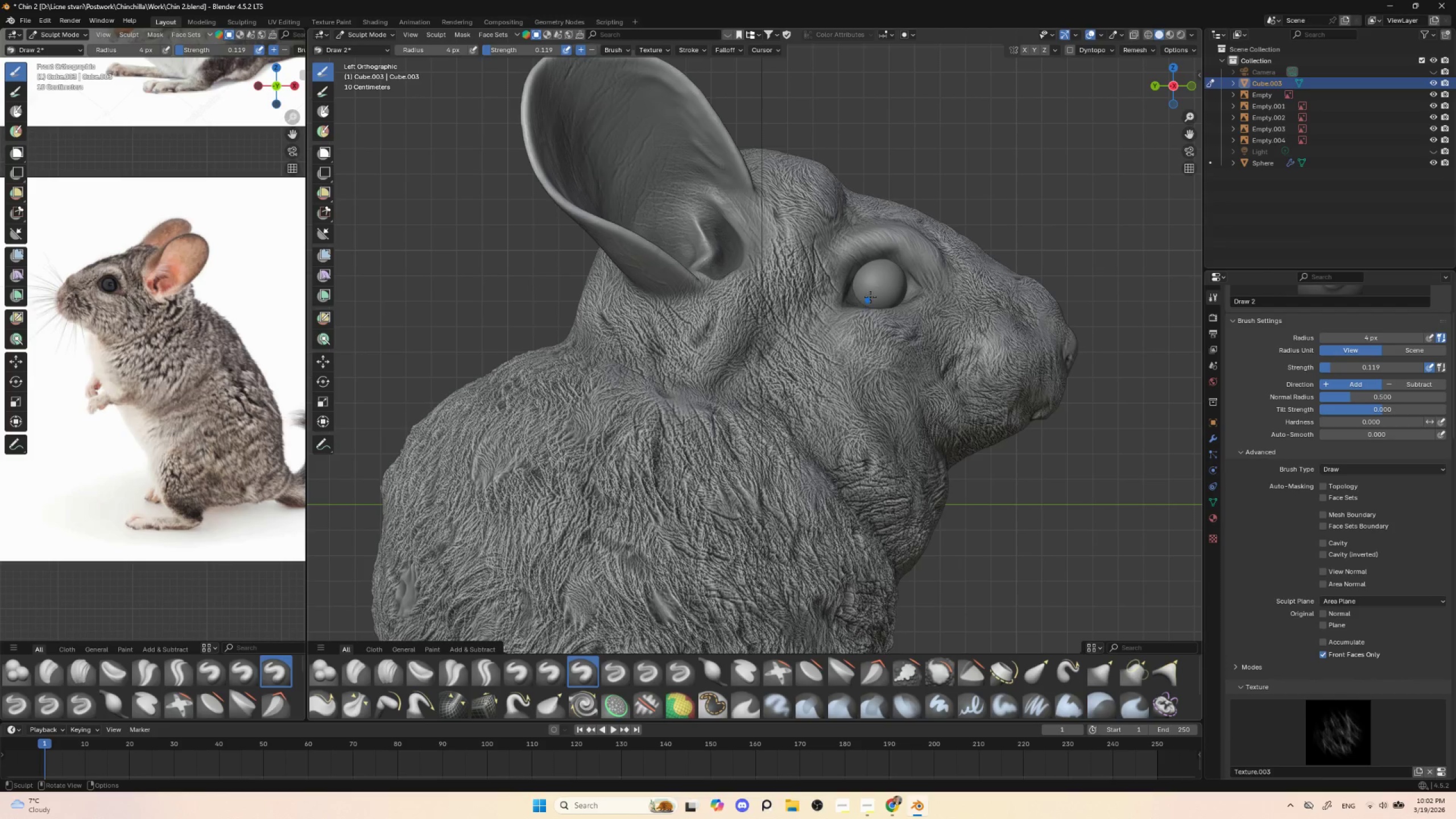 
key(Control+ControlLeft)
 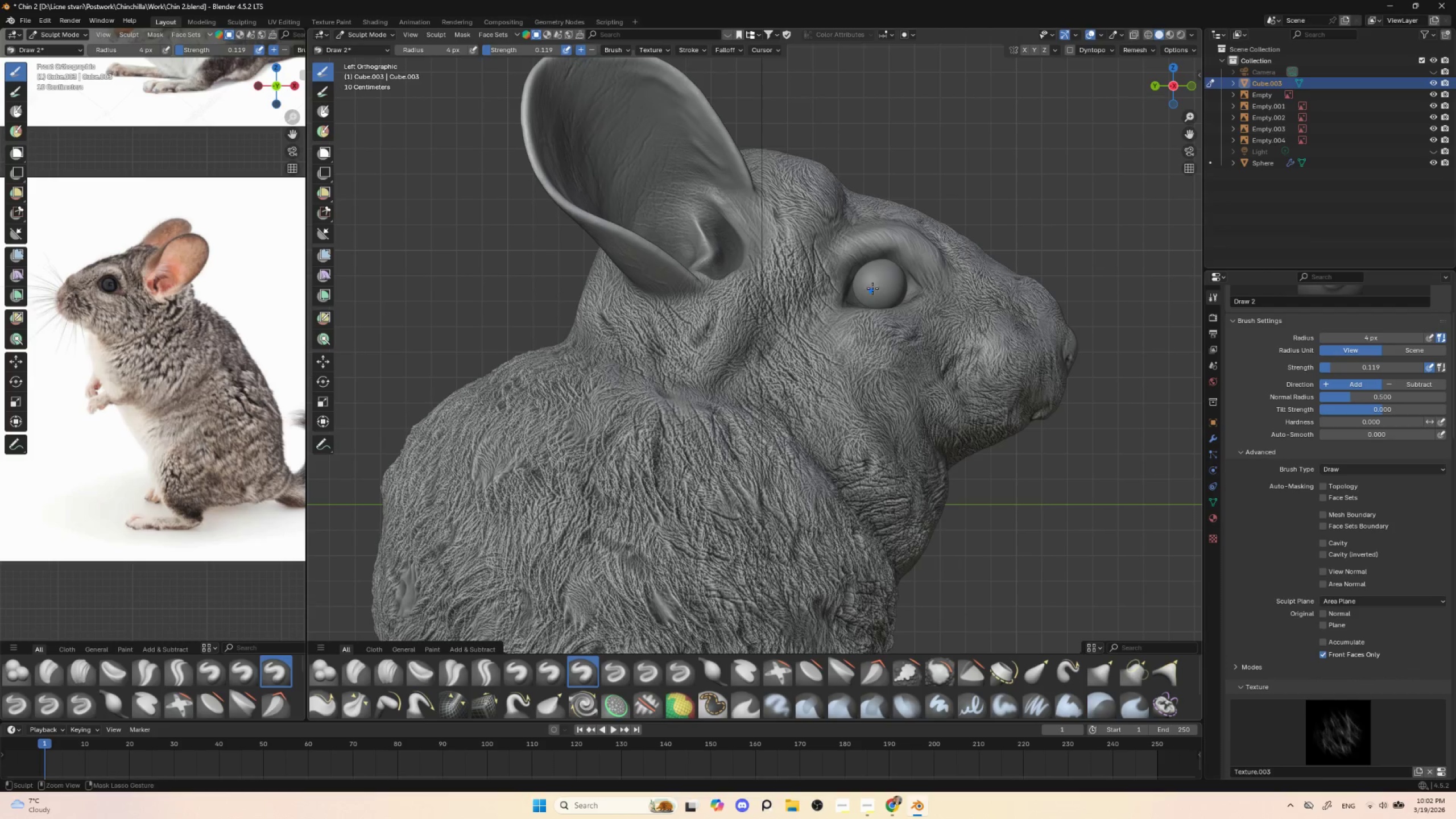 
key(Control+Z)
 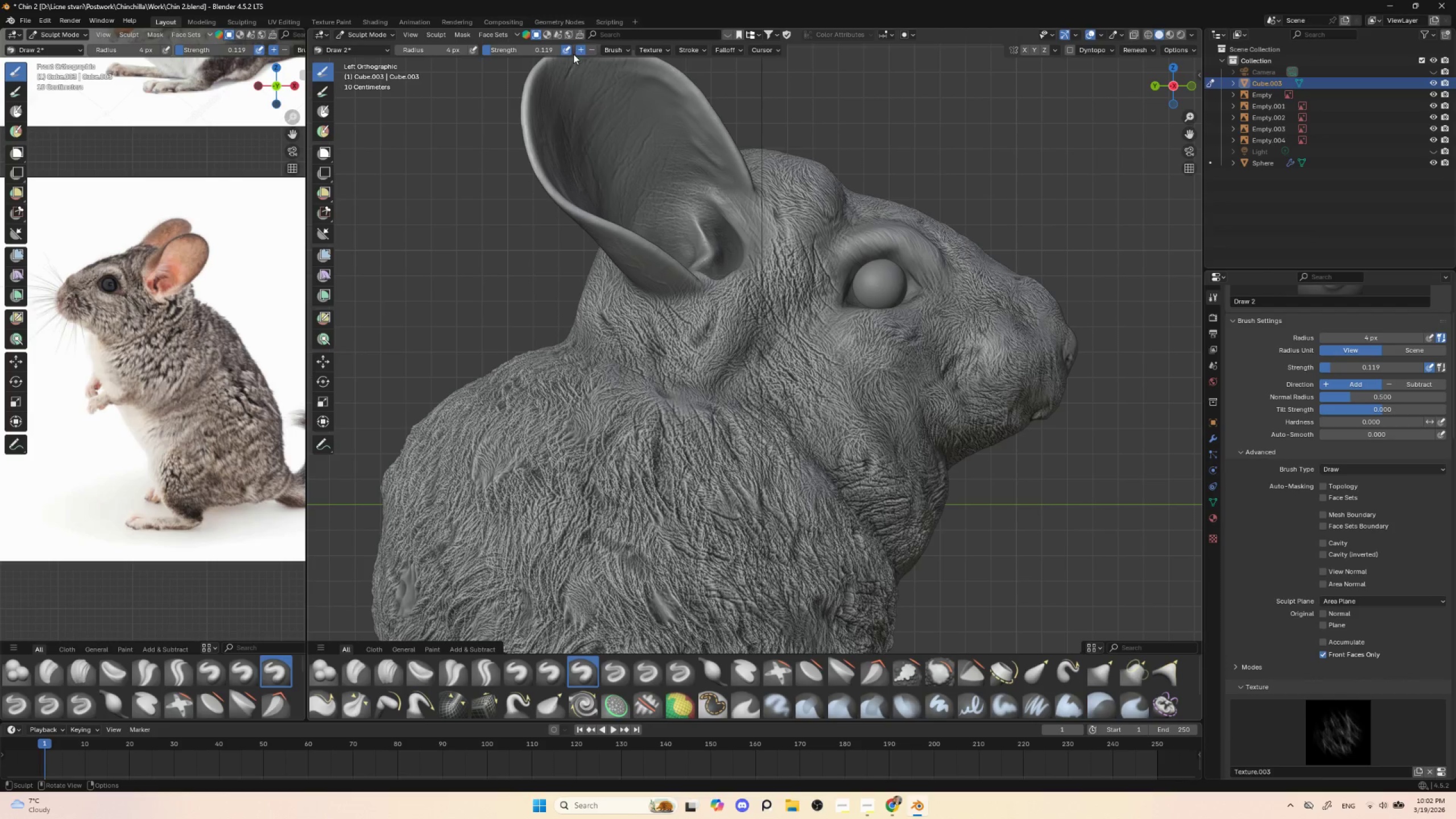 
left_click([591, 49])
 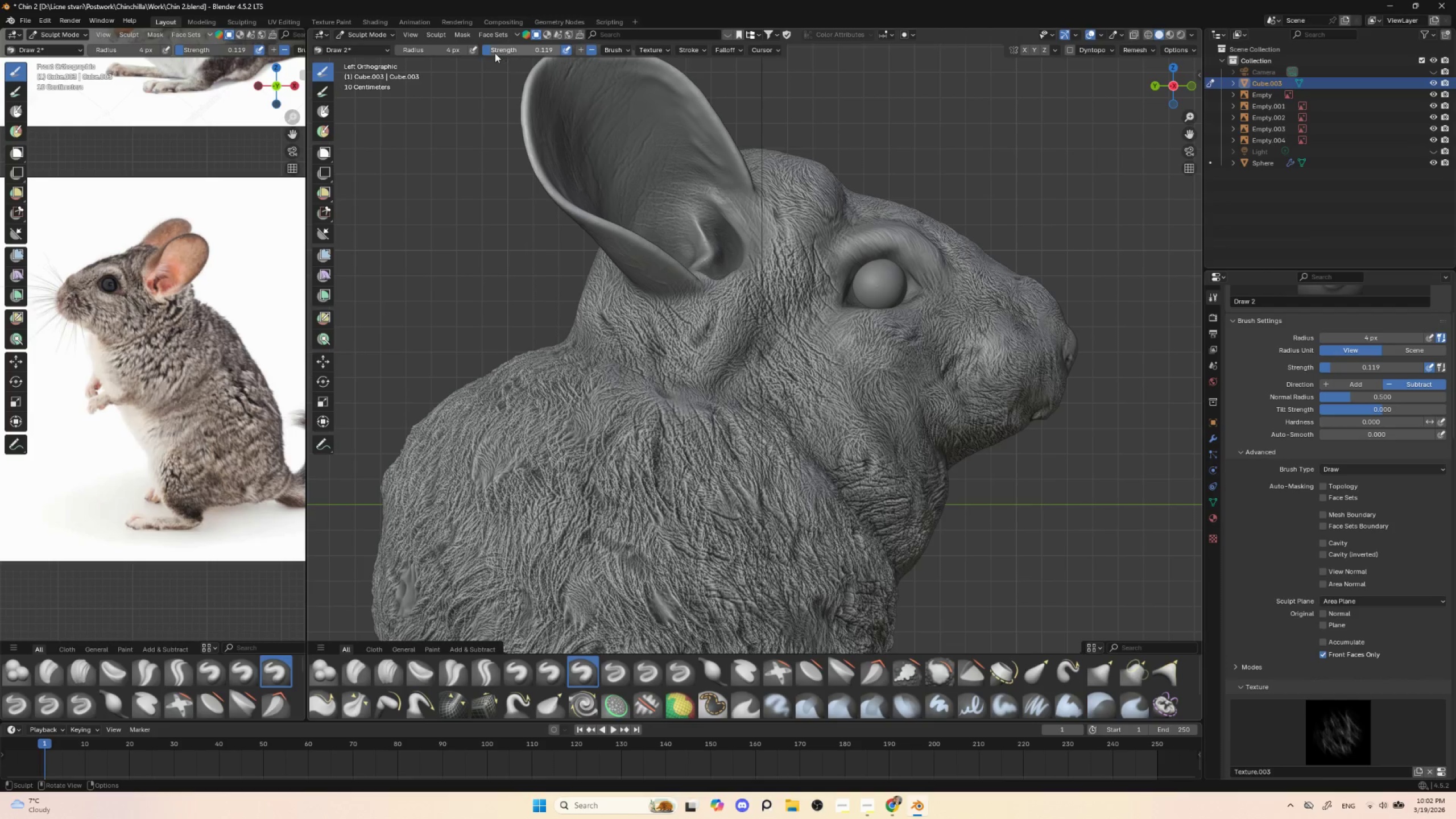 
left_click_drag(start_coordinate=[492, 51], to_coordinate=[518, 50])
 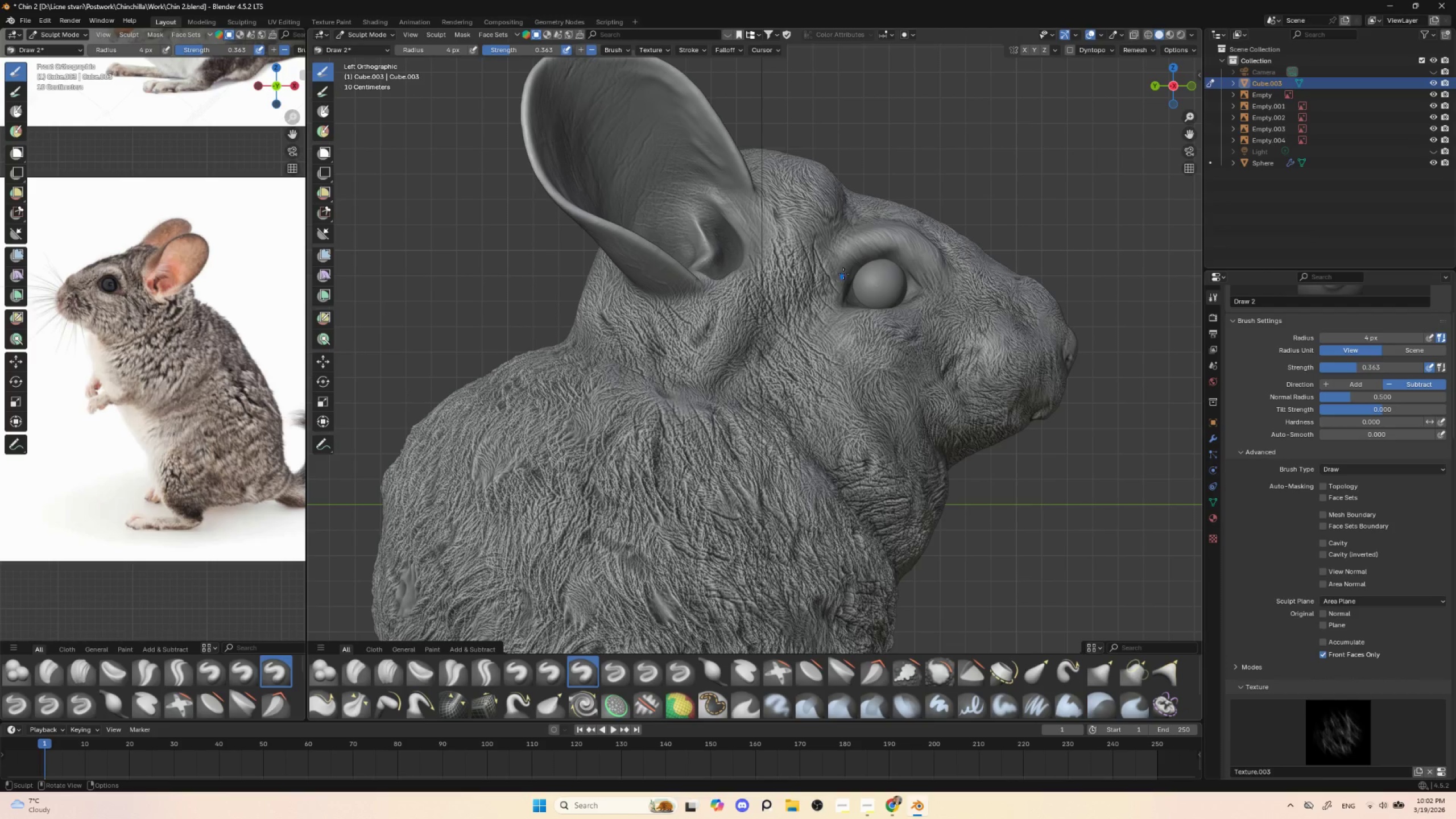 
left_click_drag(start_coordinate=[846, 264], to_coordinate=[871, 300])
 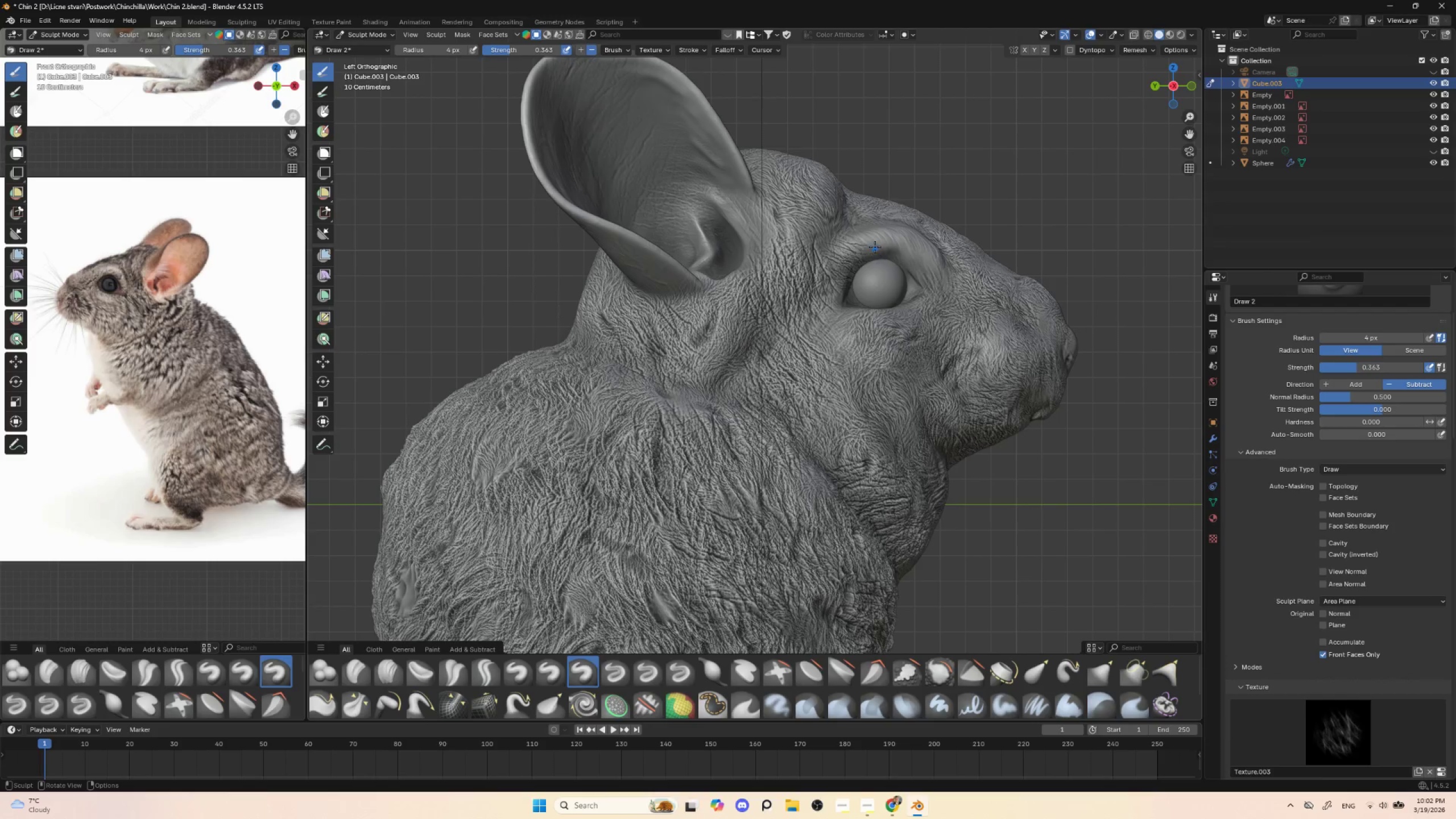 
left_click_drag(start_coordinate=[874, 243], to_coordinate=[896, 278])
 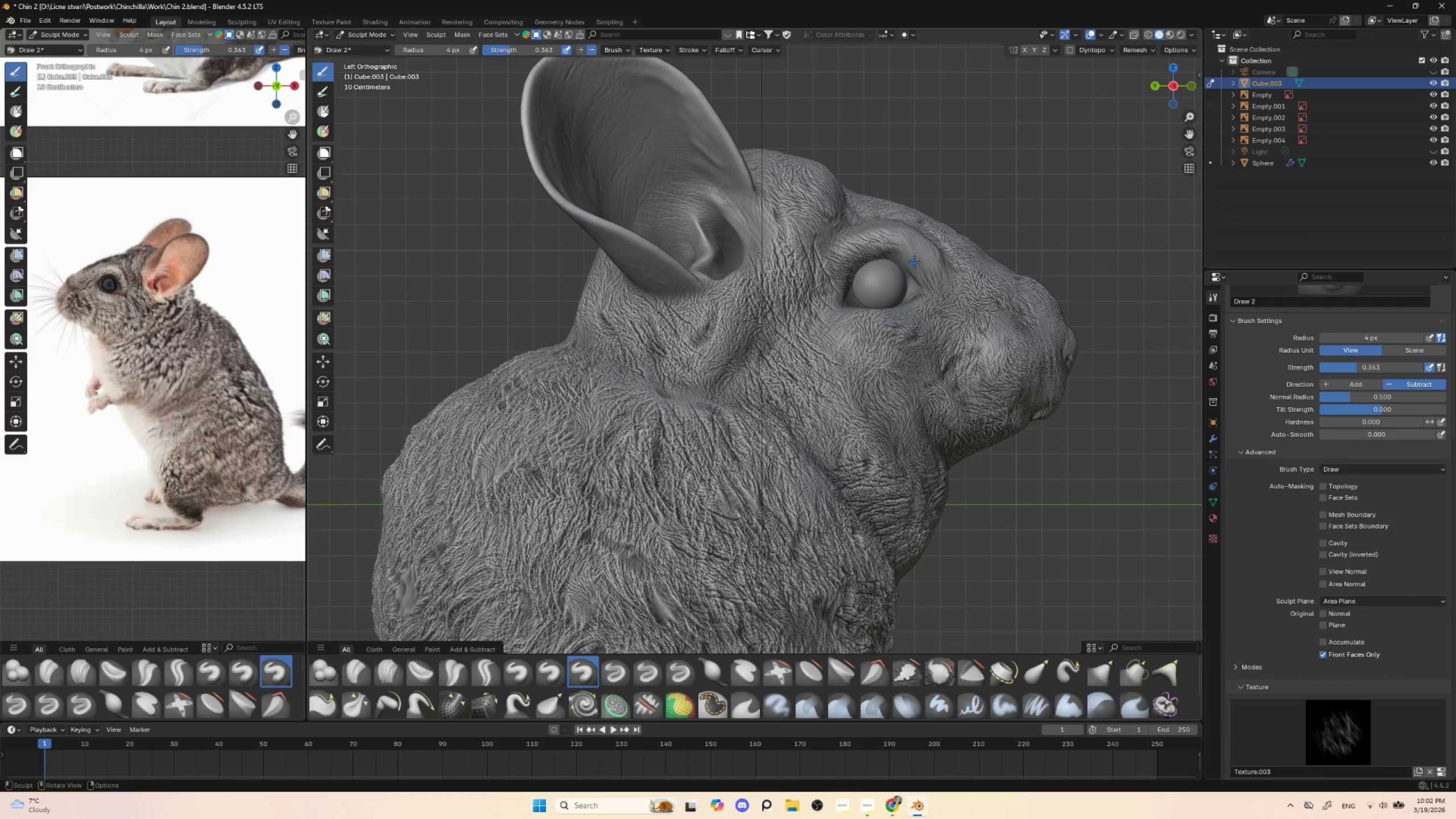 
left_click_drag(start_coordinate=[919, 258], to_coordinate=[928, 299])
 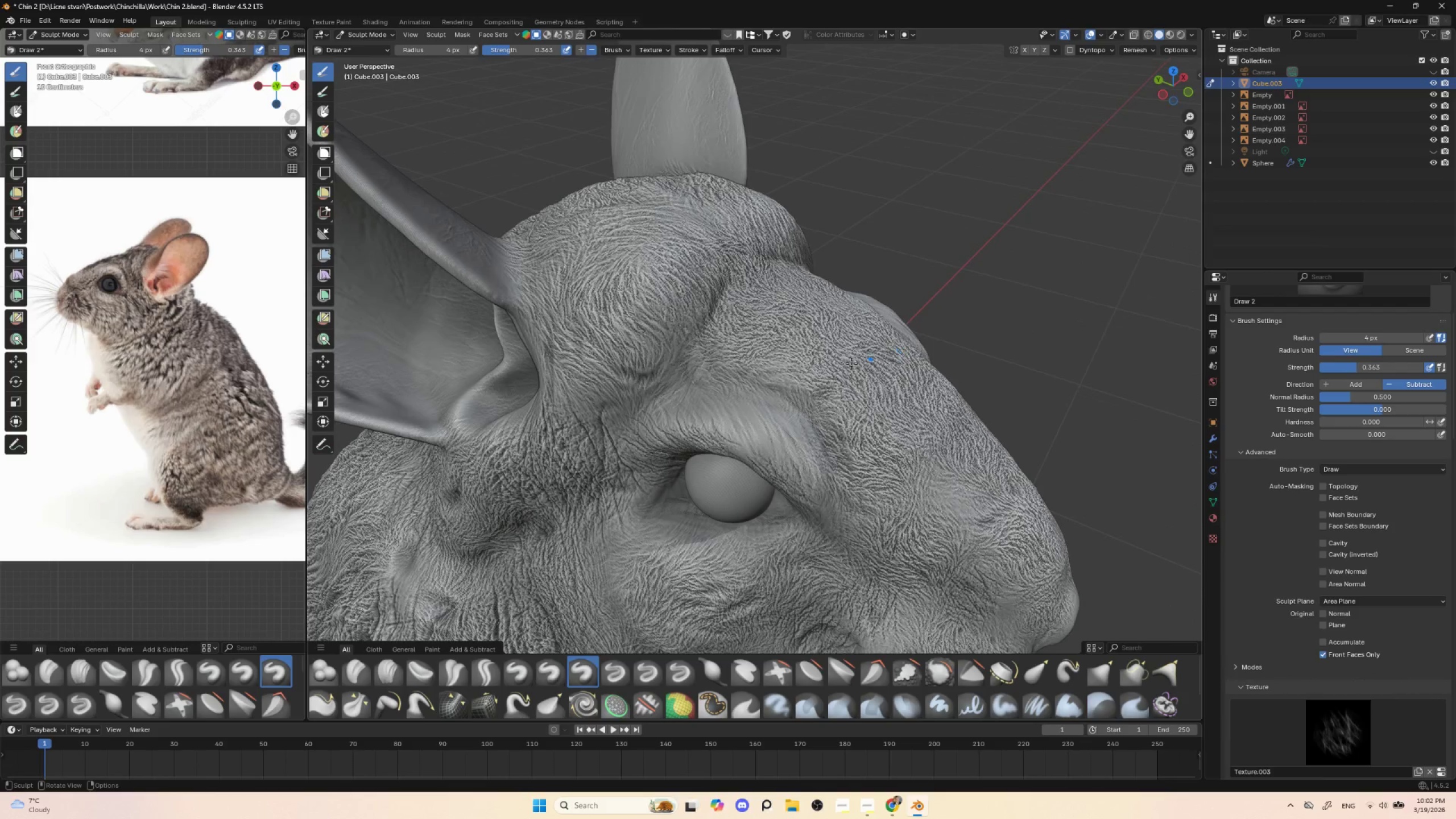 
left_click_drag(start_coordinate=[742, 394], to_coordinate=[758, 453])
 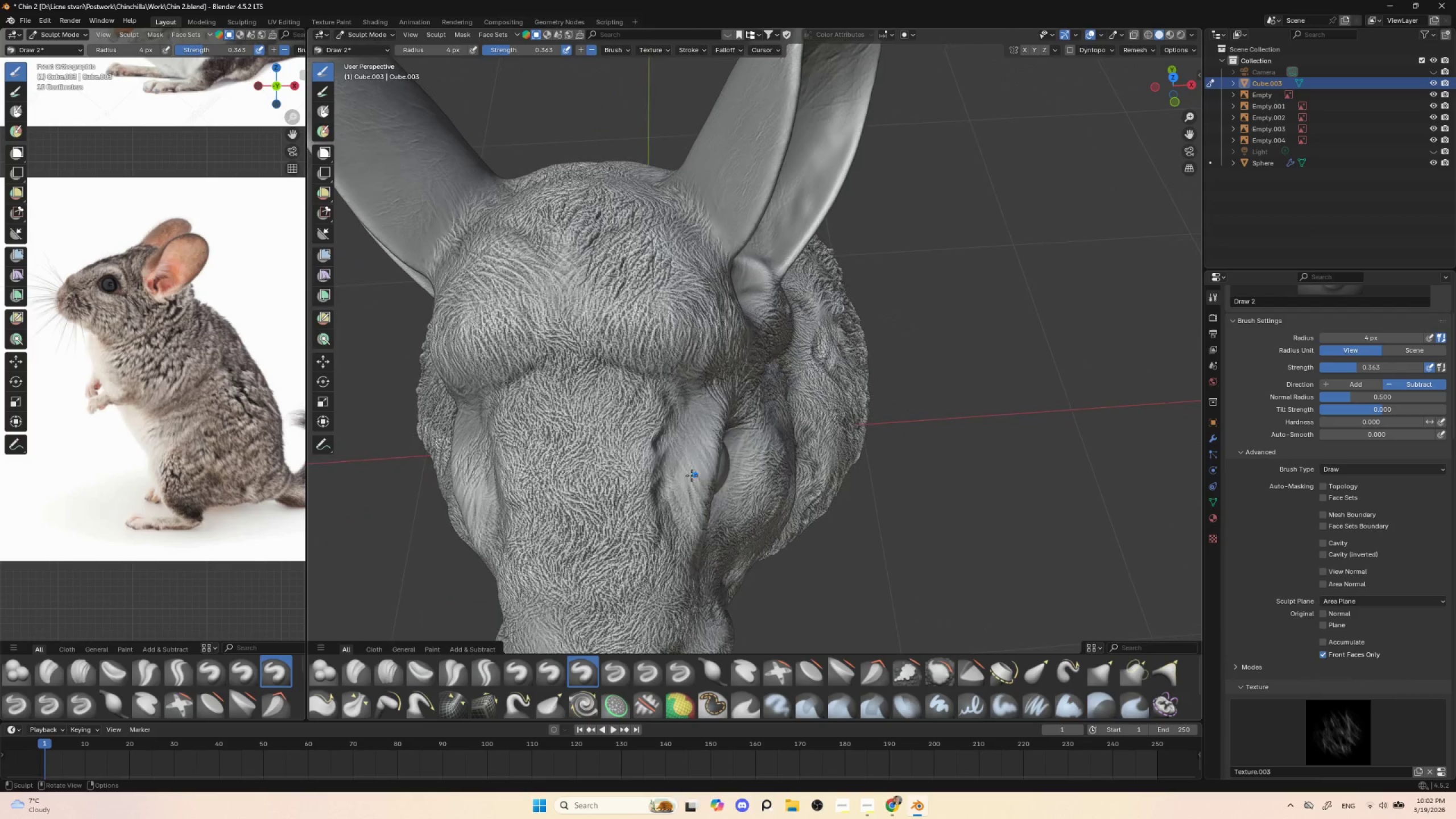 
left_click_drag(start_coordinate=[680, 470], to_coordinate=[703, 516])
 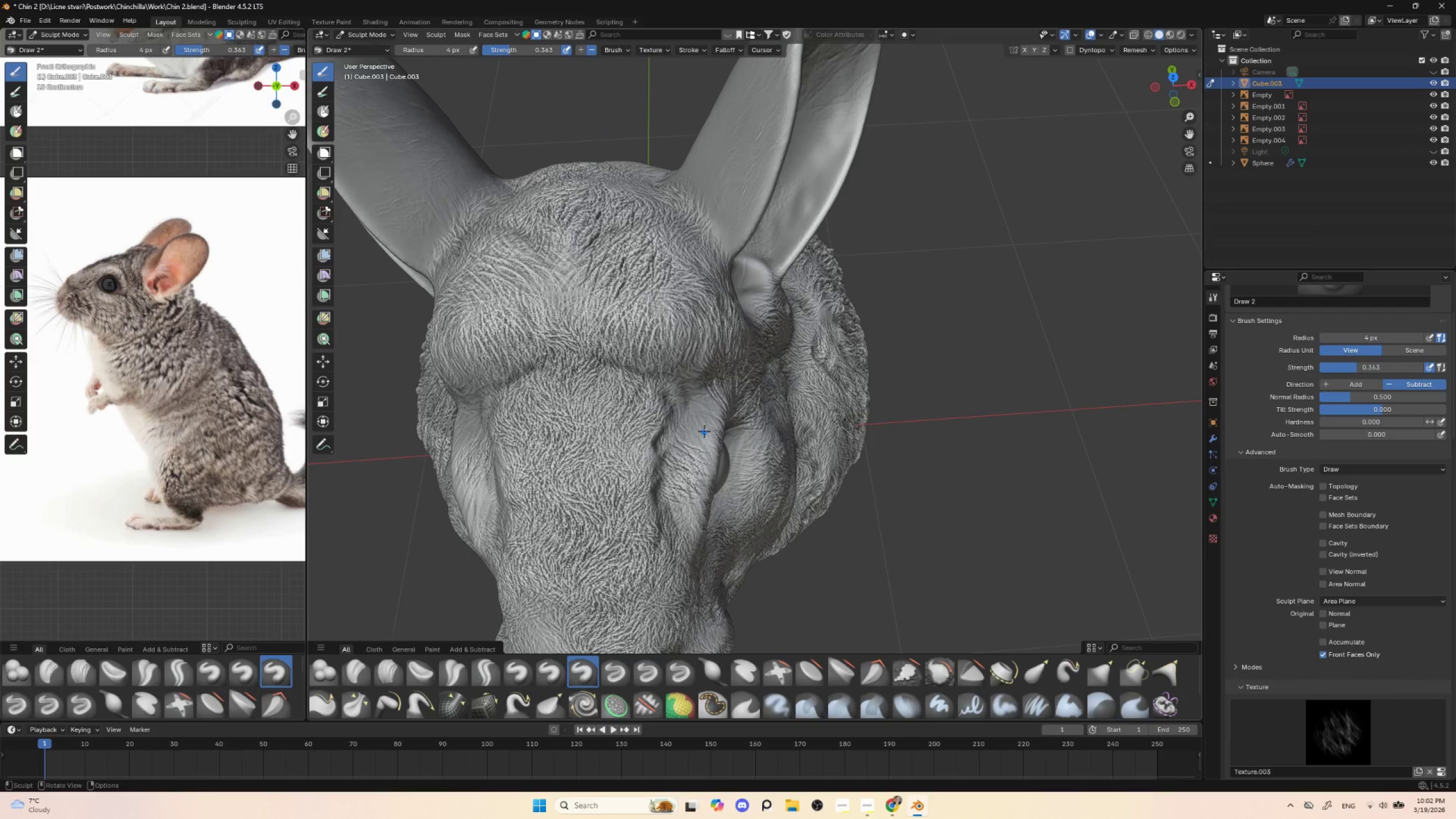 
key(Control+ControlLeft)
 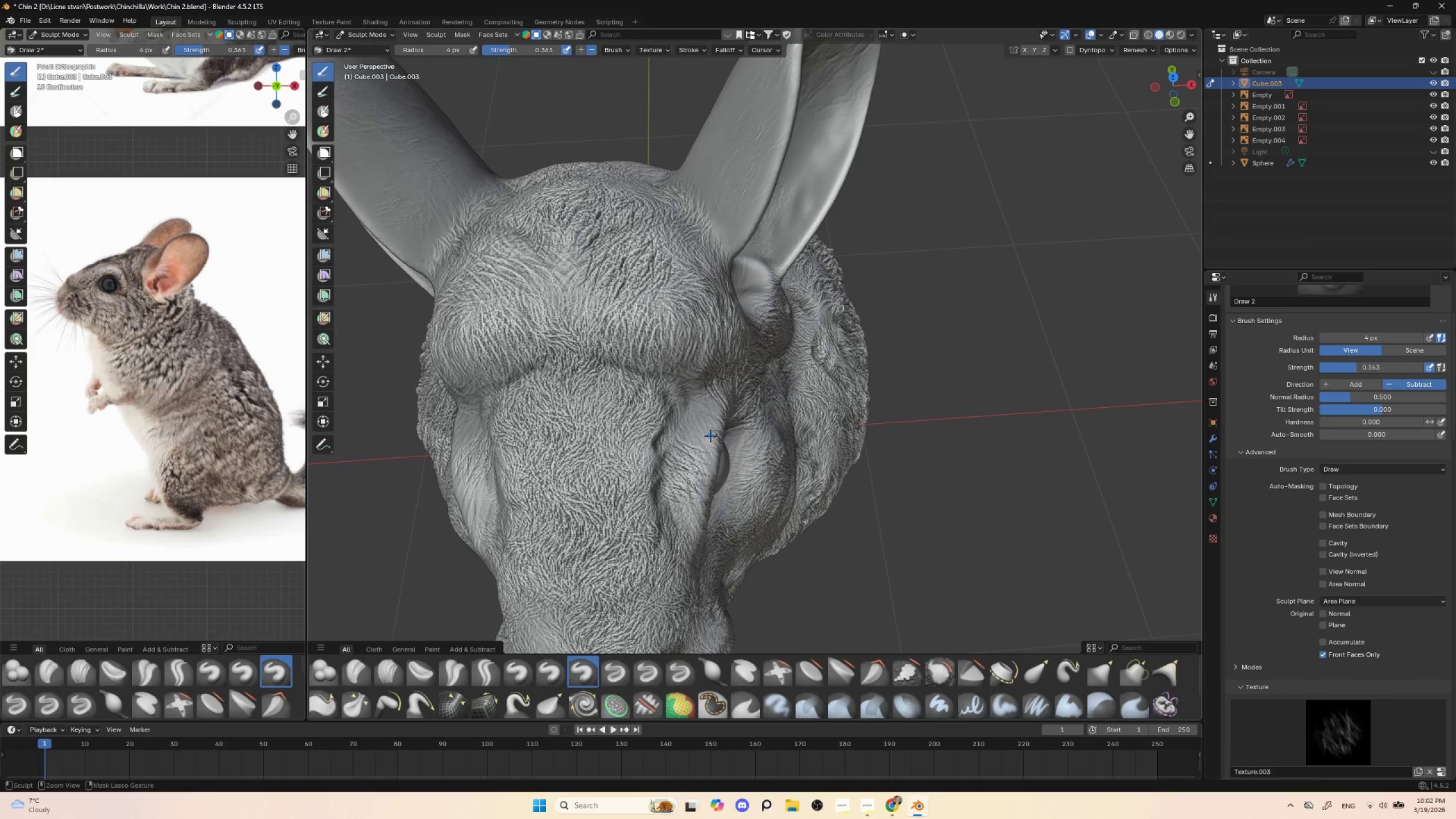 
key(Control+Z)
 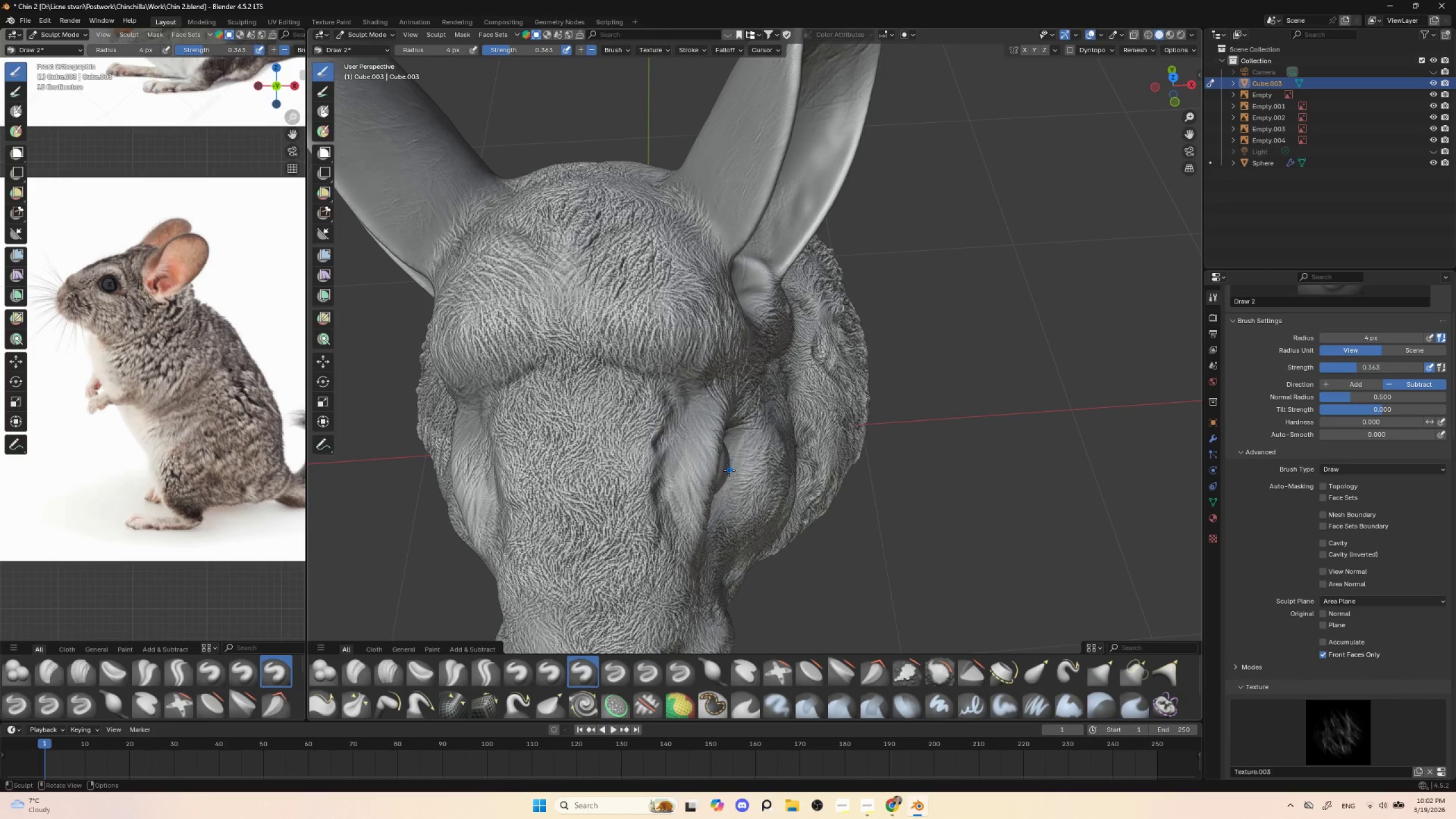 
key(Control+Z)
 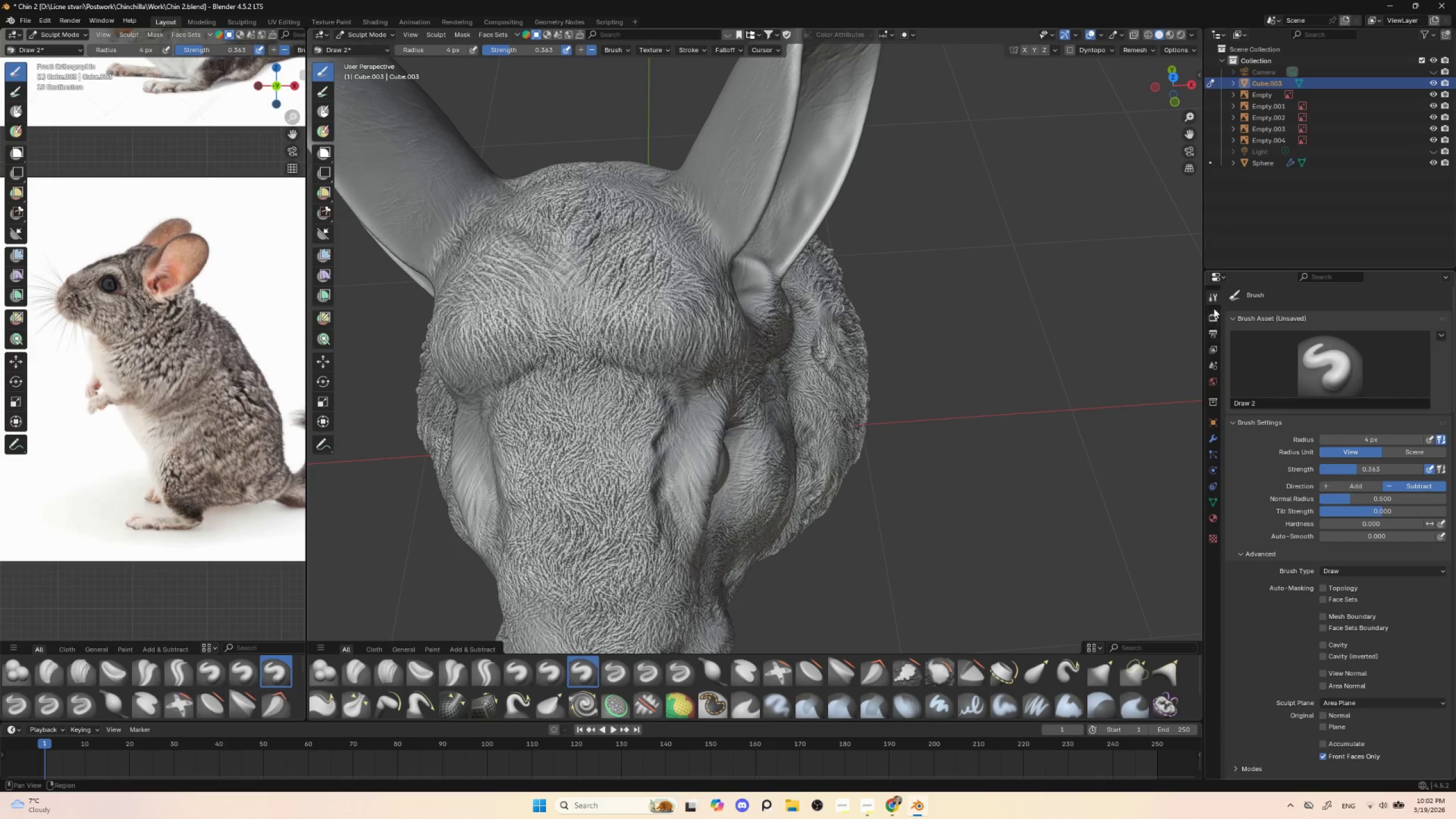 
wait(9.27)
 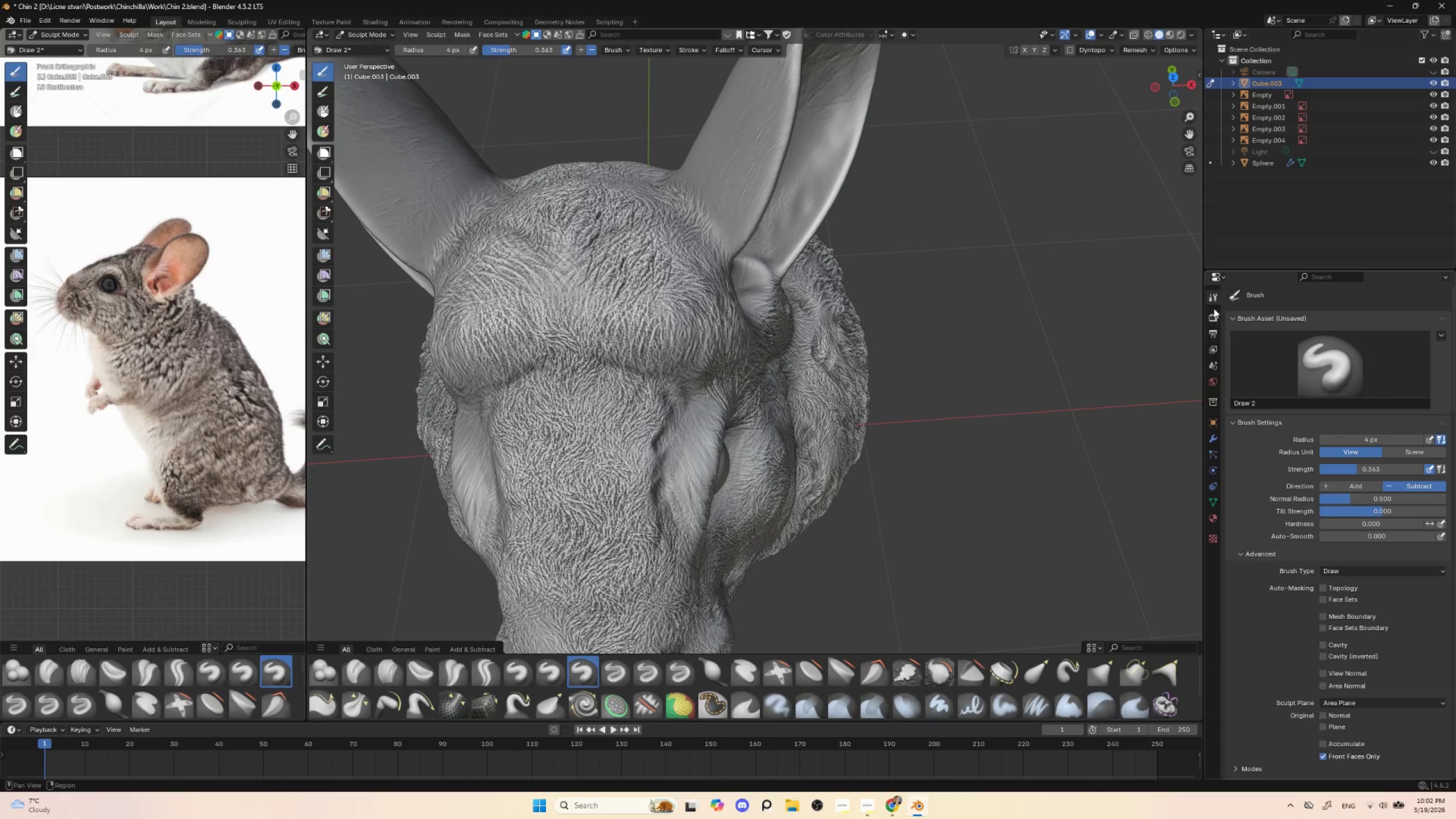 
left_click([1323, 668])
 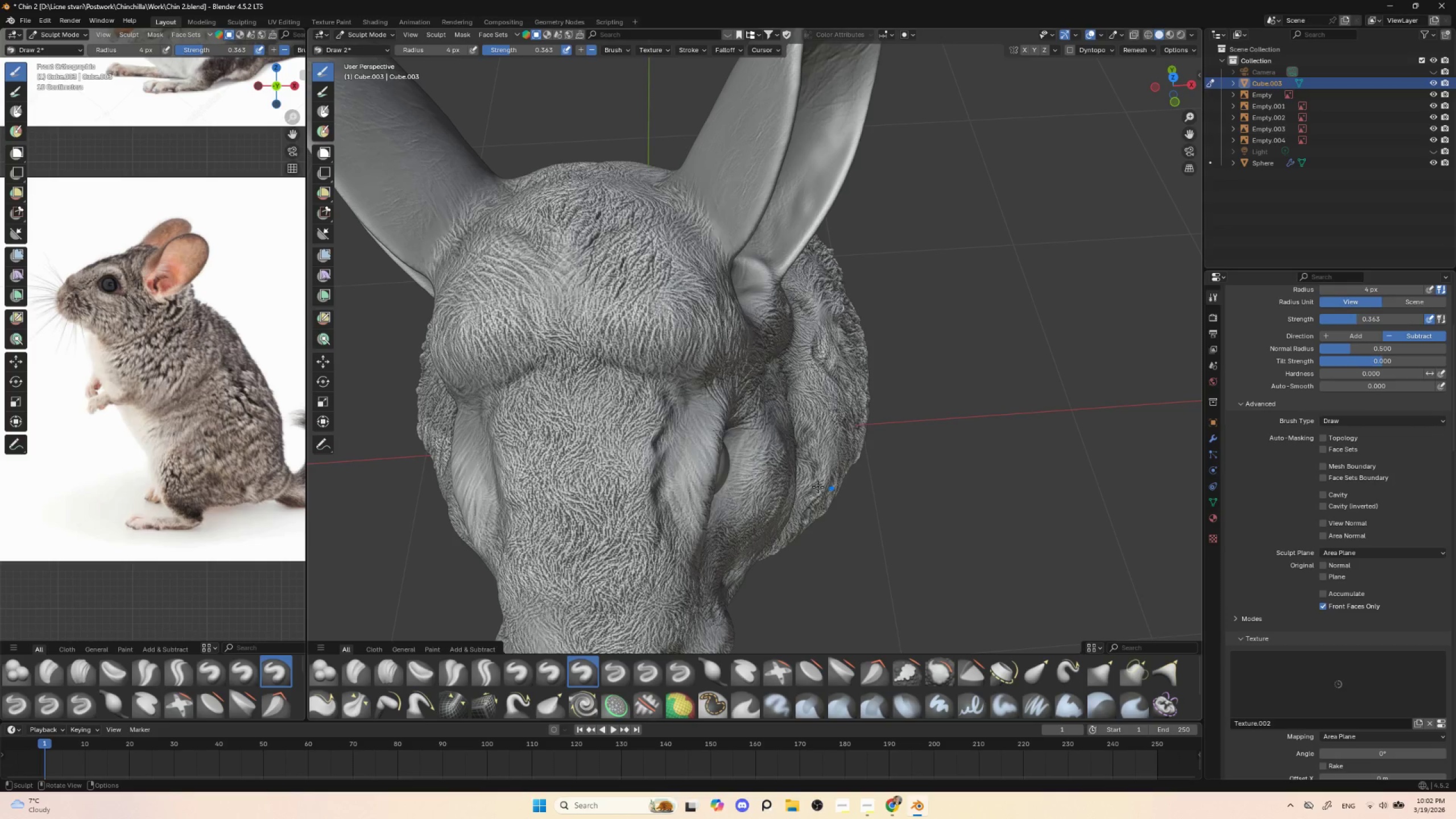 
left_click_drag(start_coordinate=[680, 456], to_coordinate=[708, 510])
 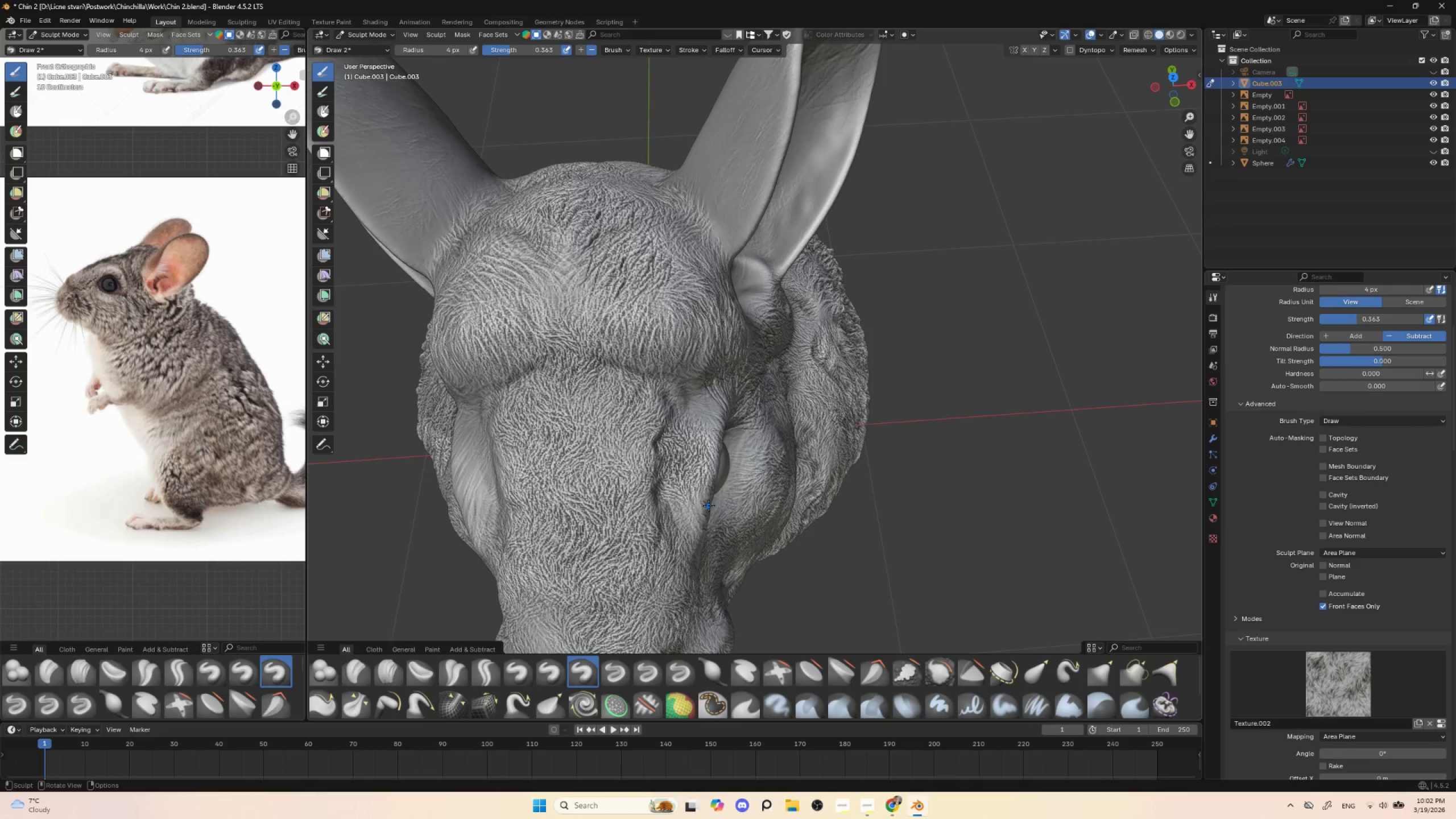 
key(Control+ControlLeft)
 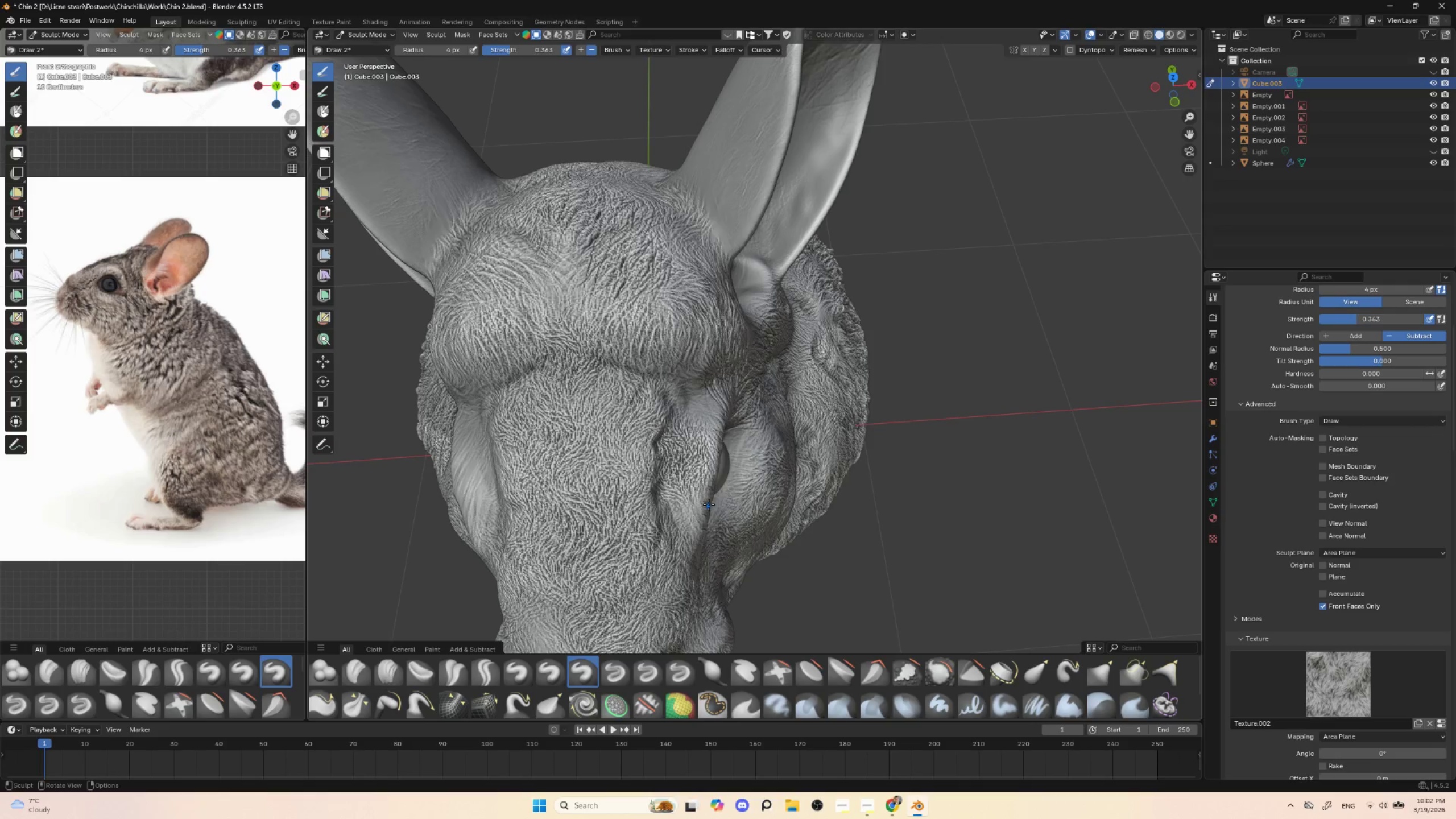 
key(Control+Z)
 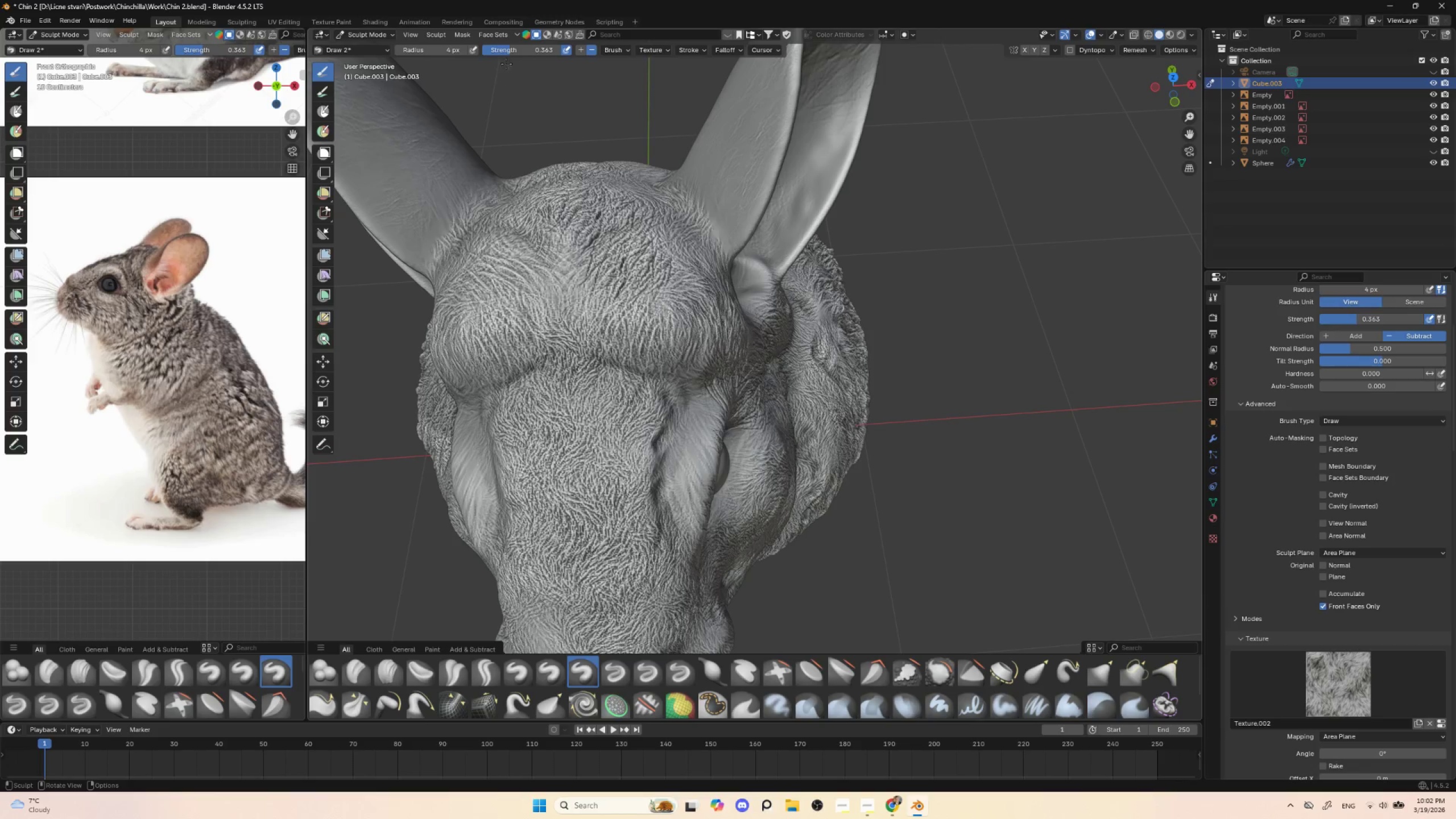 
left_click_drag(start_coordinate=[503, 49], to_coordinate=[479, 52])
 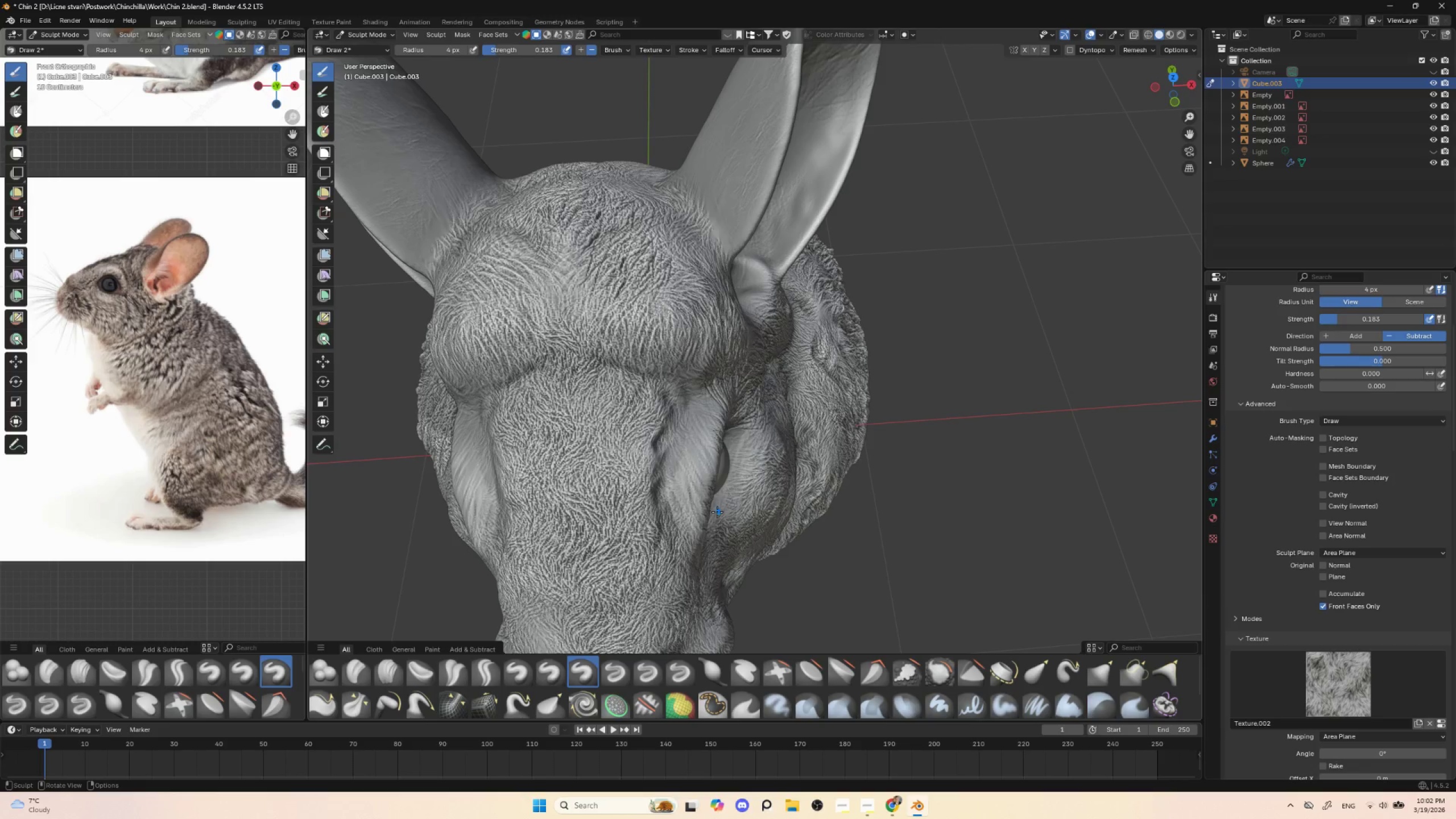 
left_click_drag(start_coordinate=[686, 495], to_coordinate=[713, 548])
 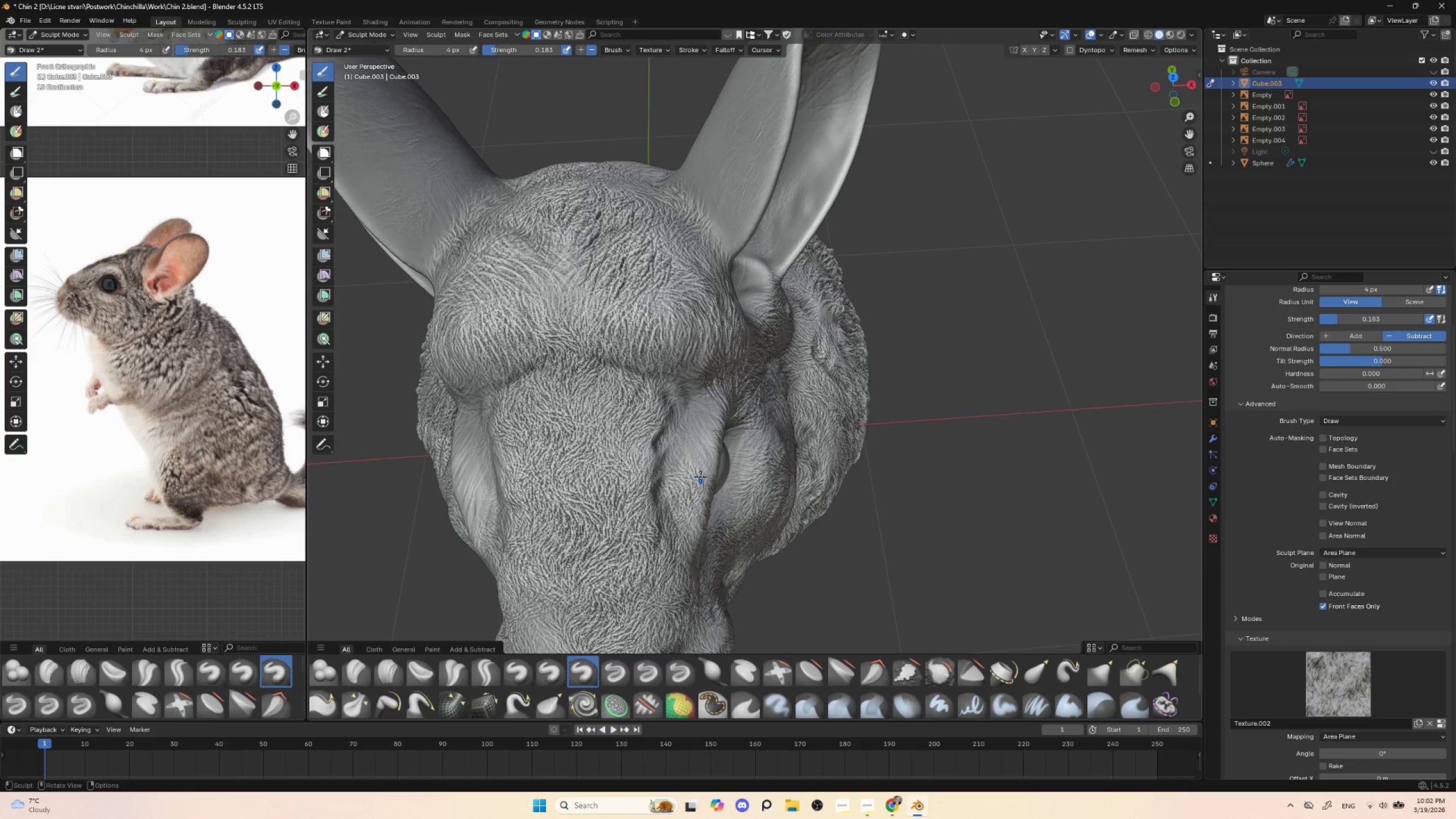 
left_click_drag(start_coordinate=[698, 449], to_coordinate=[723, 483])
 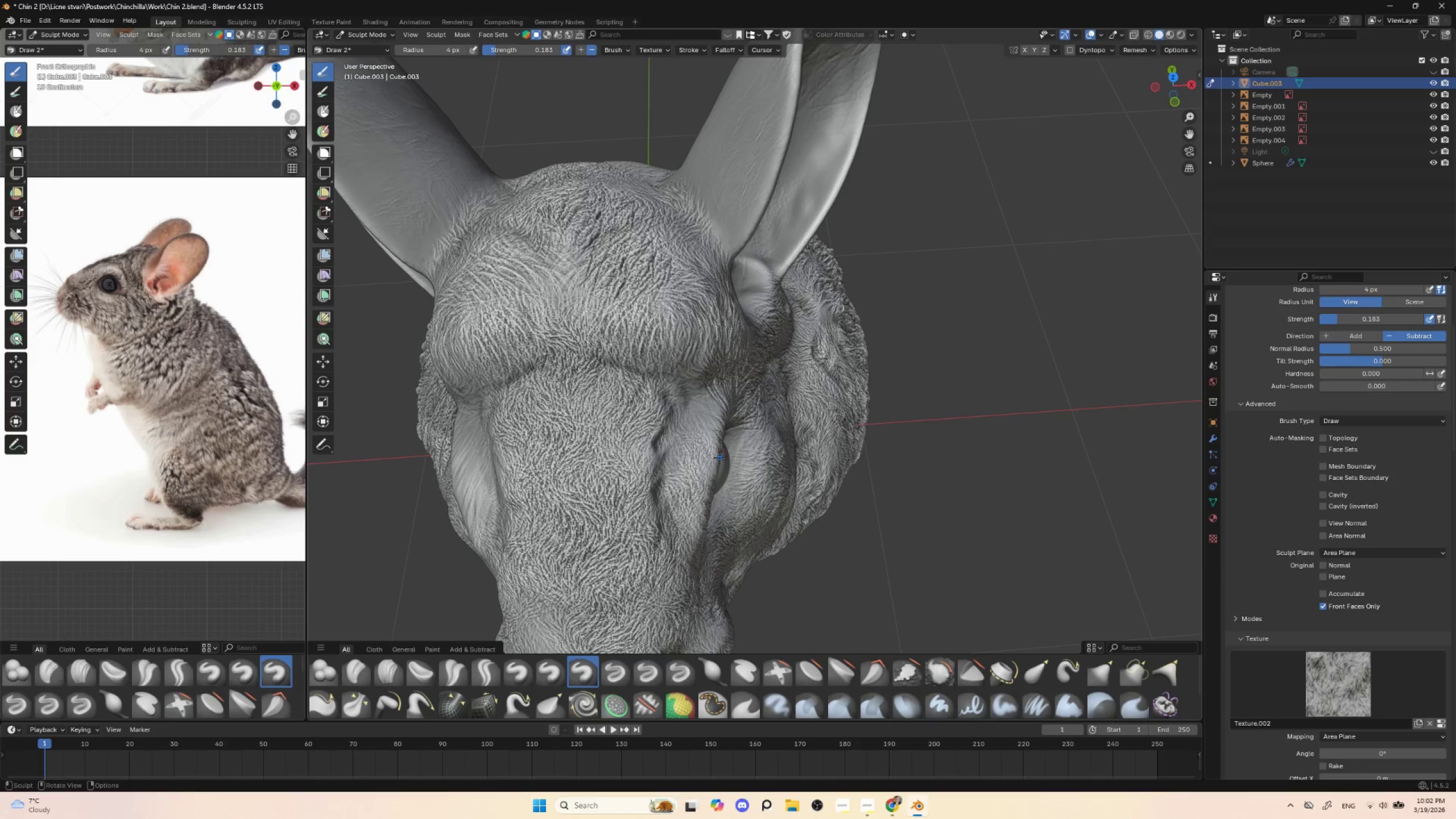 
key(Control+ControlLeft)
 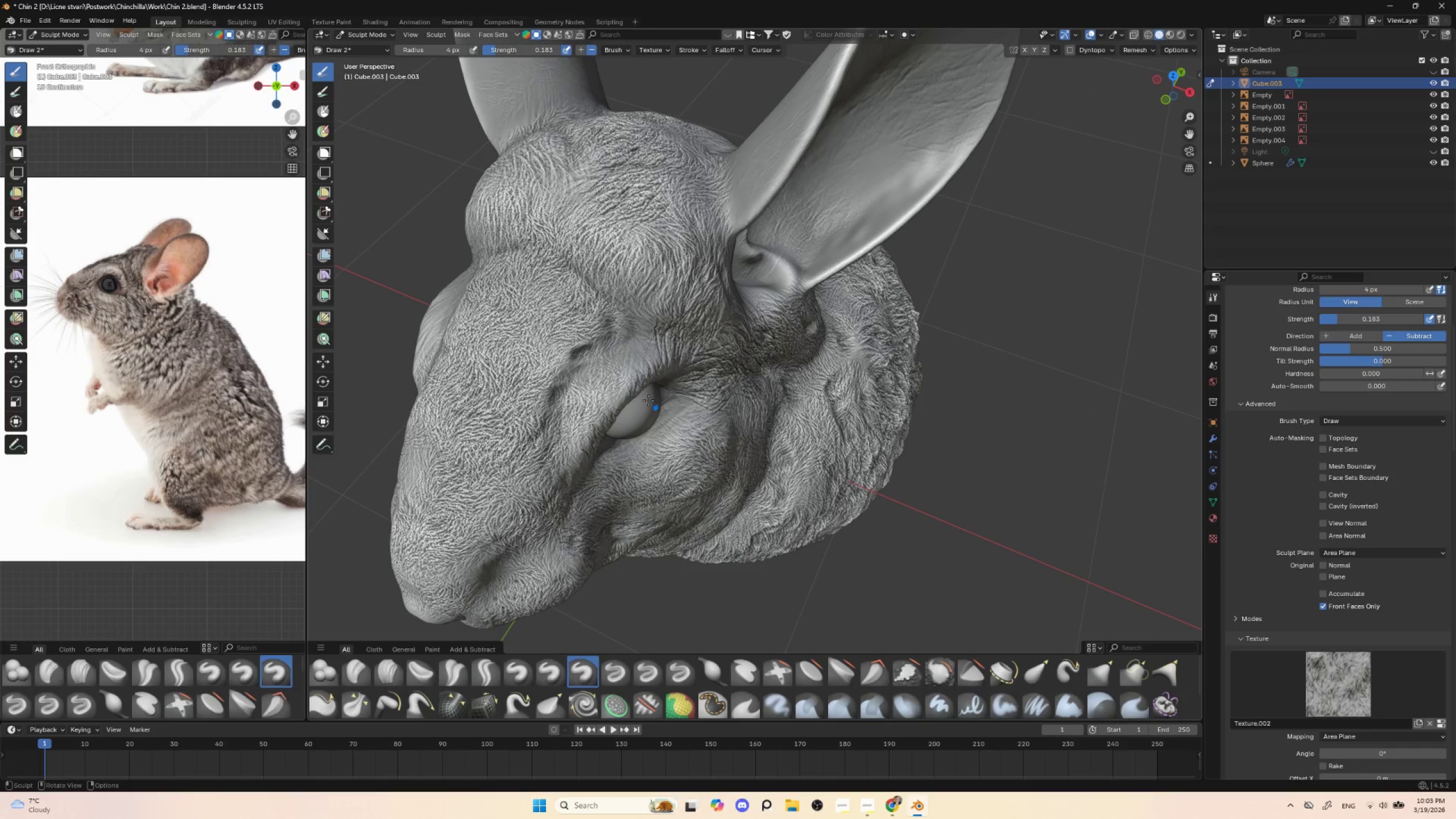 
left_click_drag(start_coordinate=[634, 367], to_coordinate=[635, 412])
 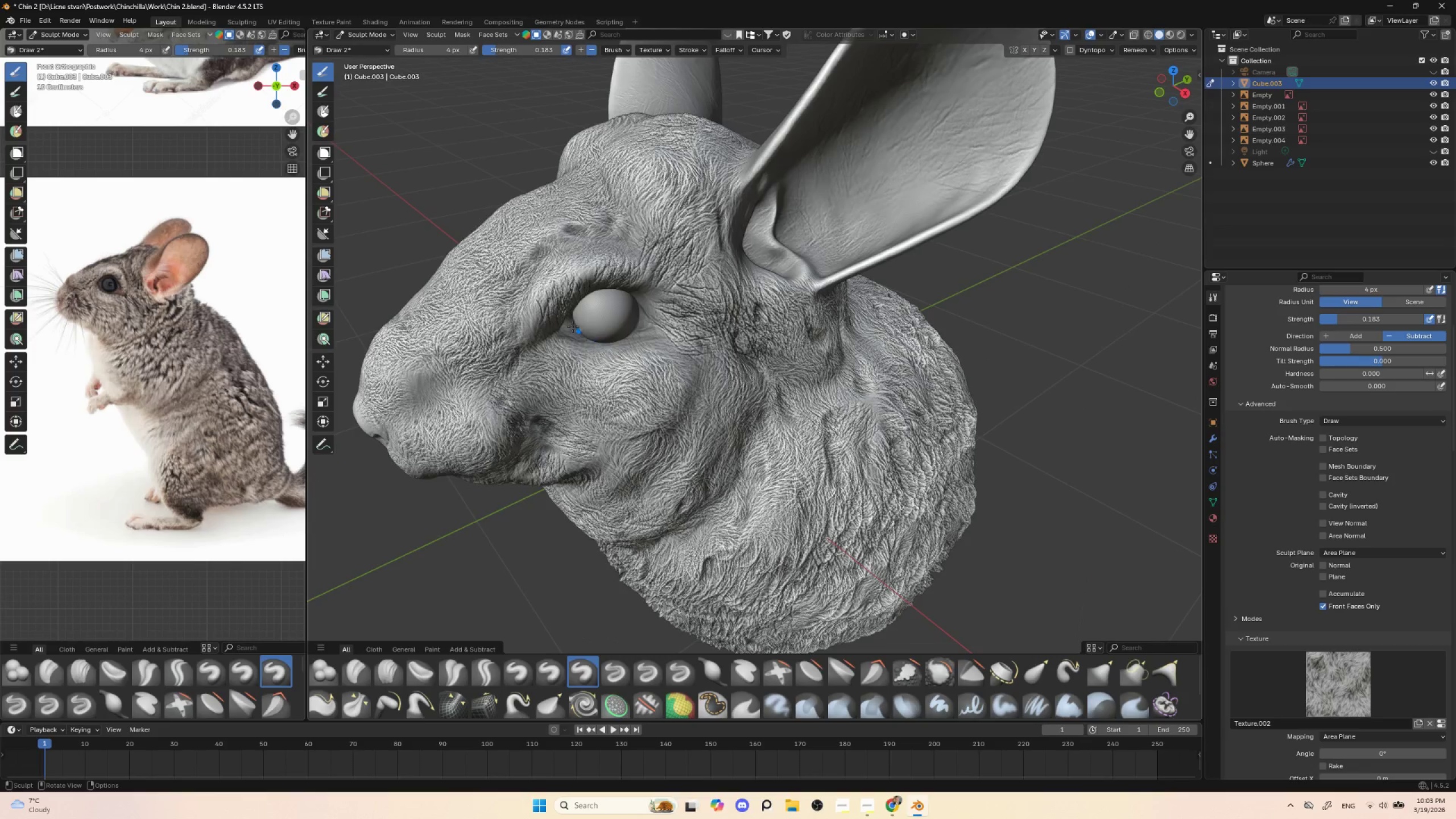 
left_click_drag(start_coordinate=[531, 311], to_coordinate=[524, 351])
 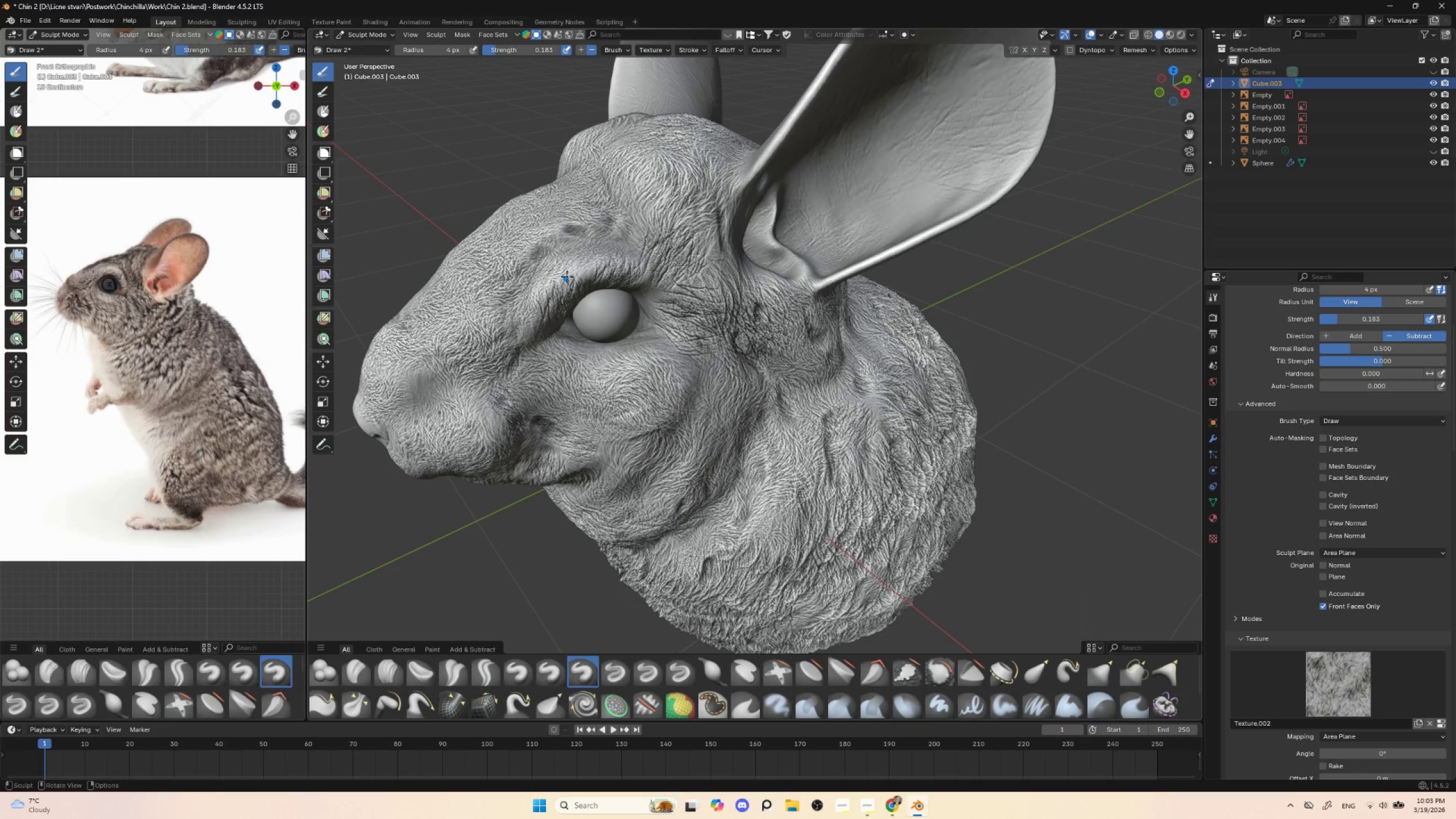 
left_click_drag(start_coordinate=[582, 268], to_coordinate=[586, 295])
 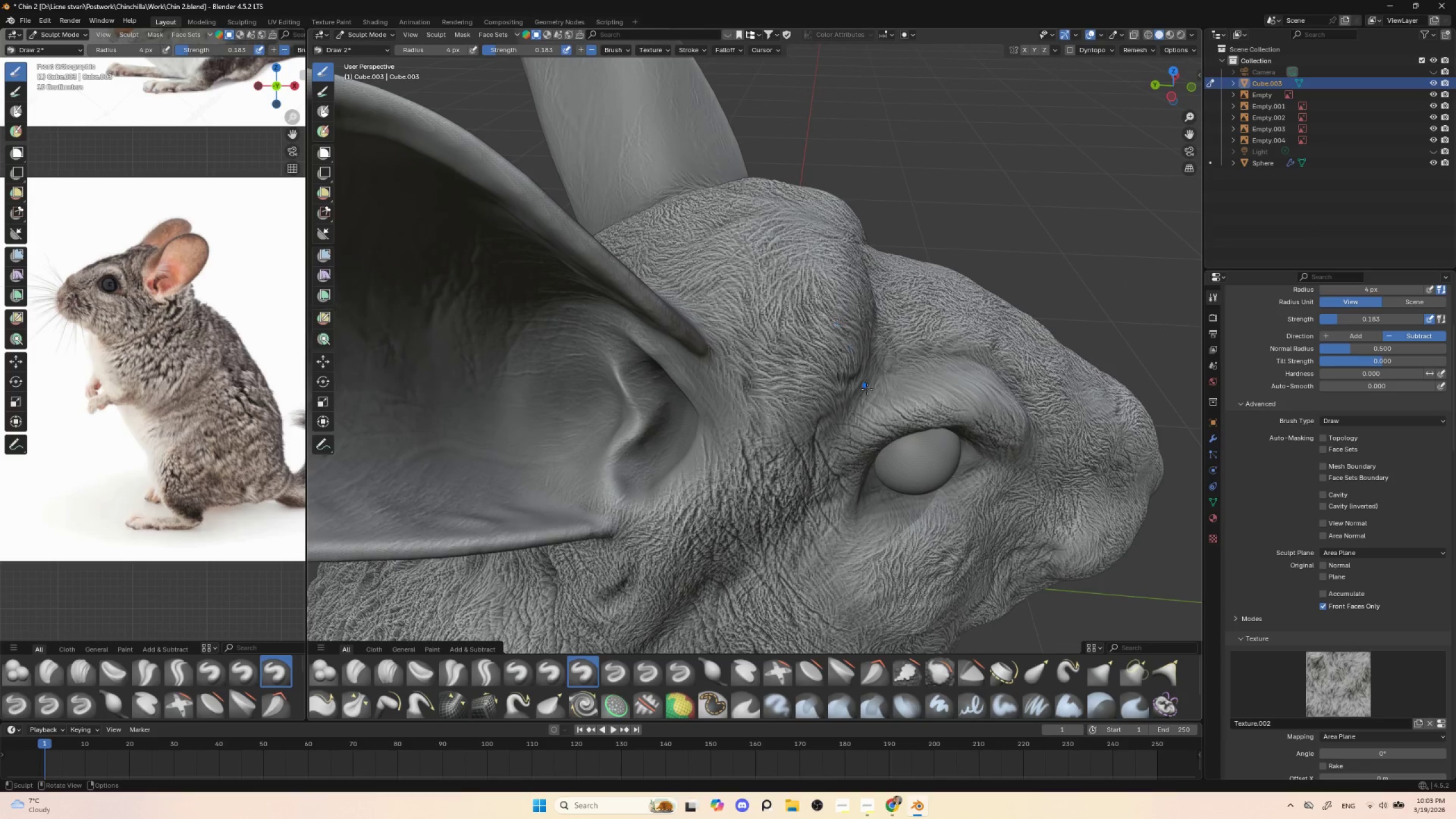 
left_click_drag(start_coordinate=[882, 394], to_coordinate=[928, 419])
 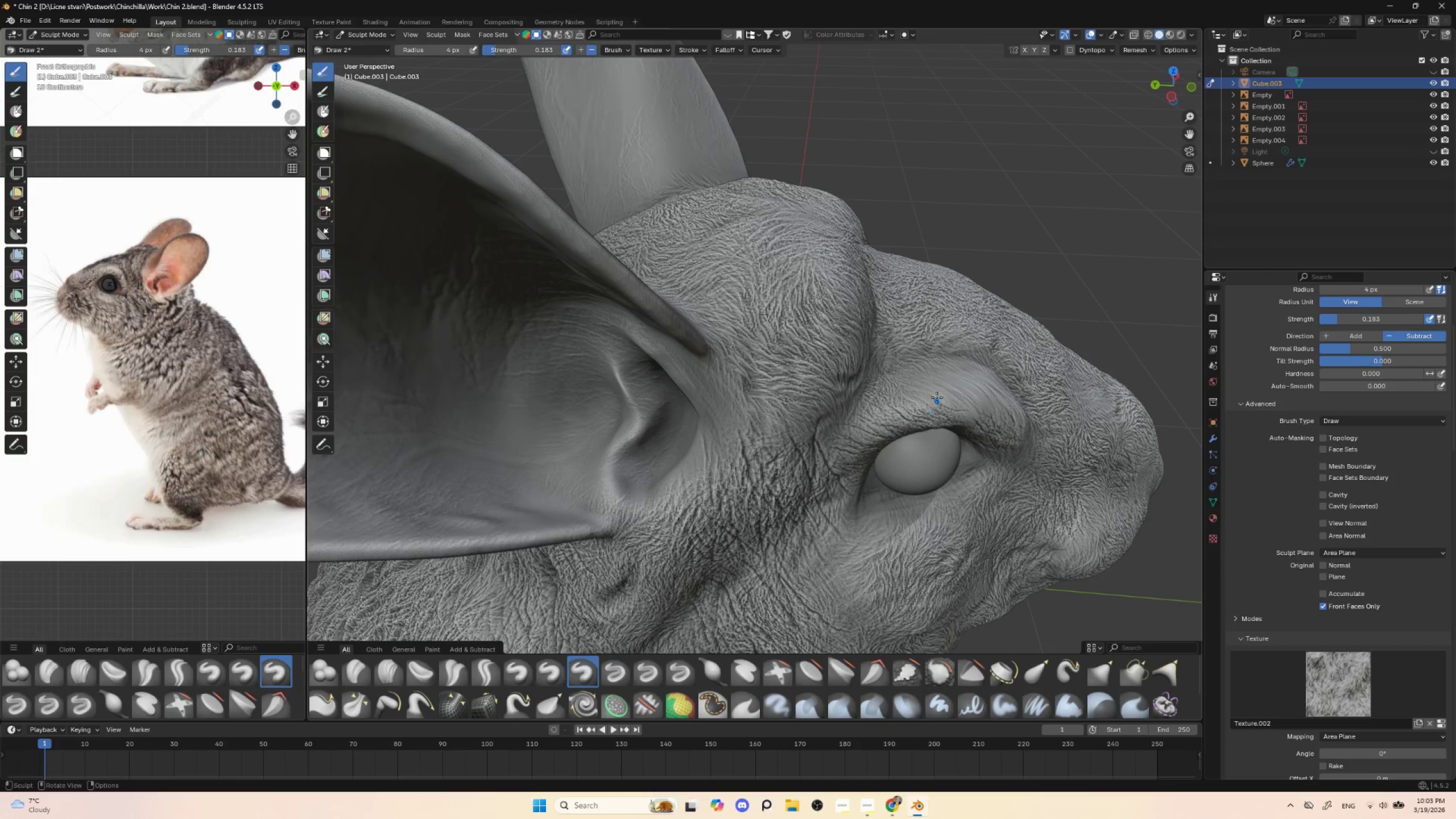 
left_click_drag(start_coordinate=[928, 385], to_coordinate=[990, 422])
 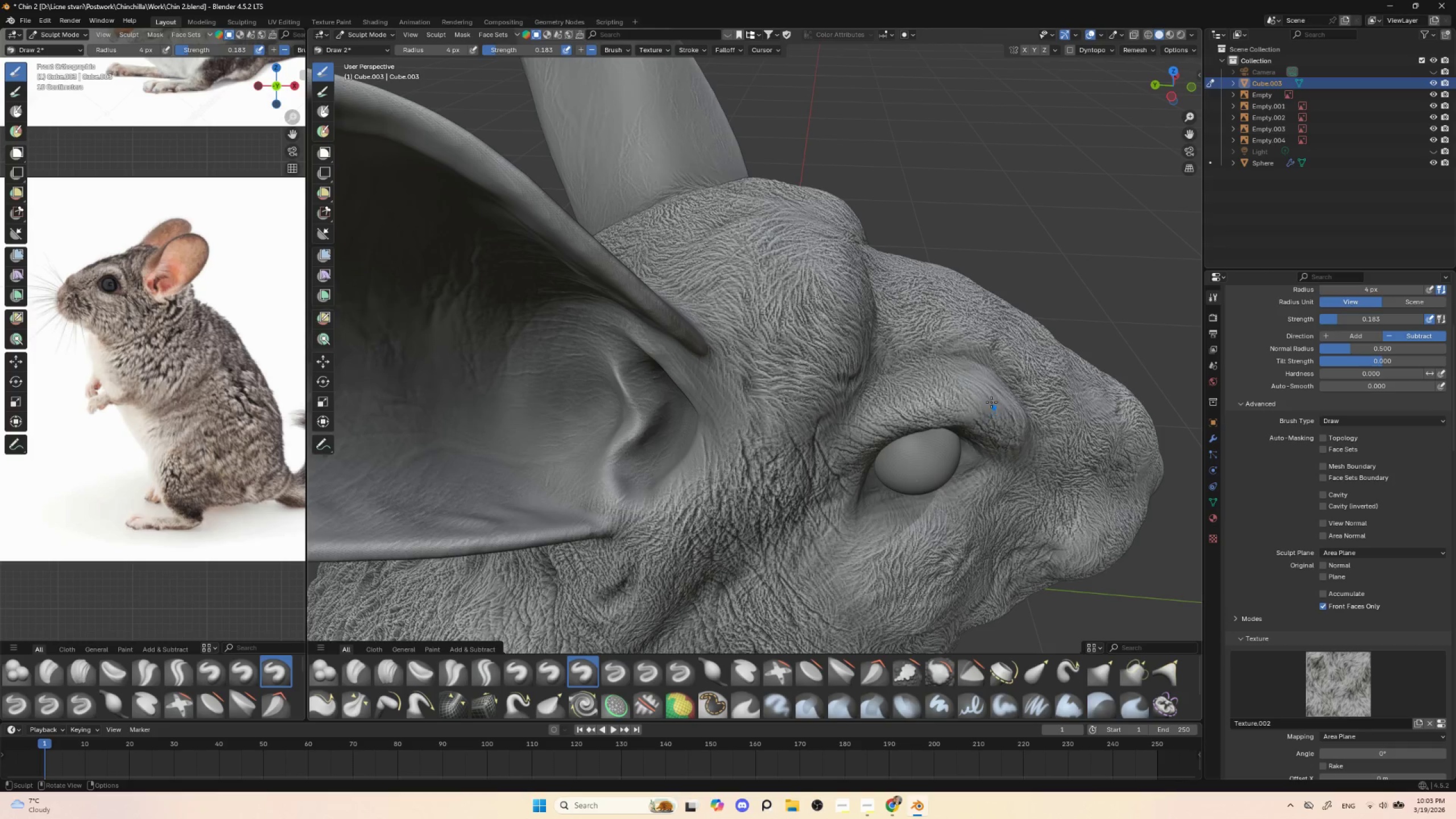 
left_click_drag(start_coordinate=[983, 391], to_coordinate=[1023, 441])
 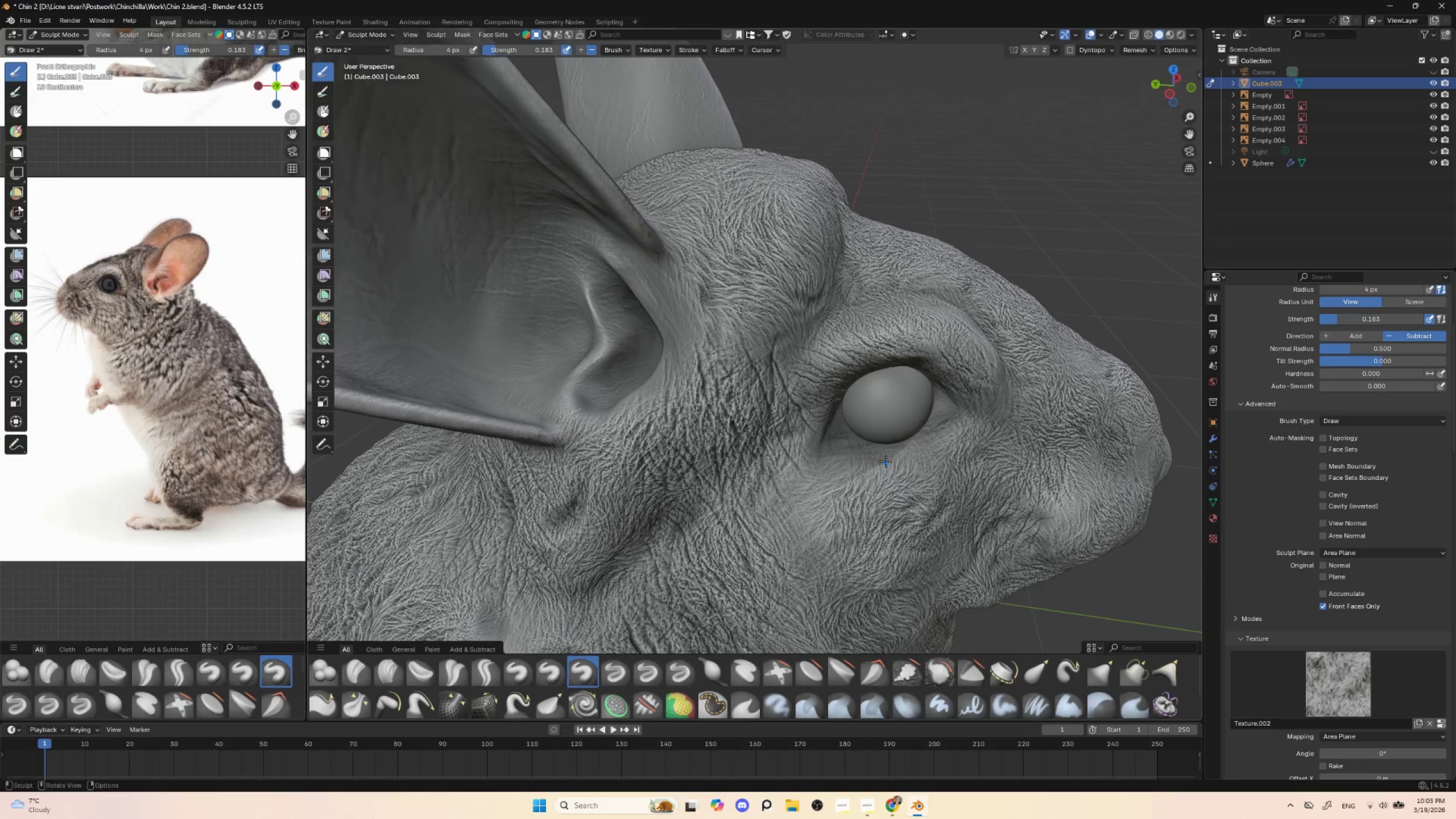 
left_click_drag(start_coordinate=[847, 467], to_coordinate=[810, 496])
 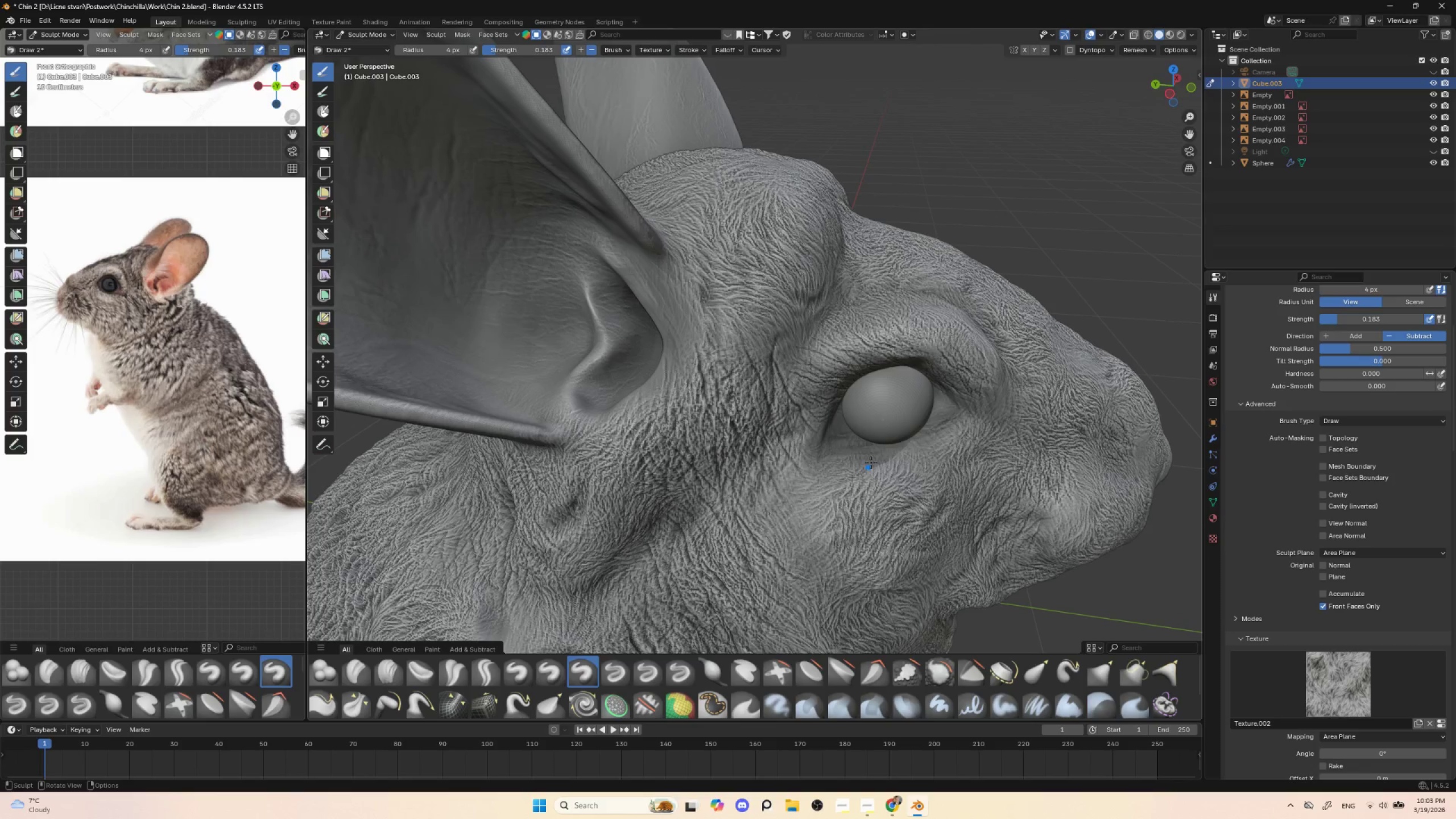 
left_click_drag(start_coordinate=[876, 455], to_coordinate=[848, 490])
 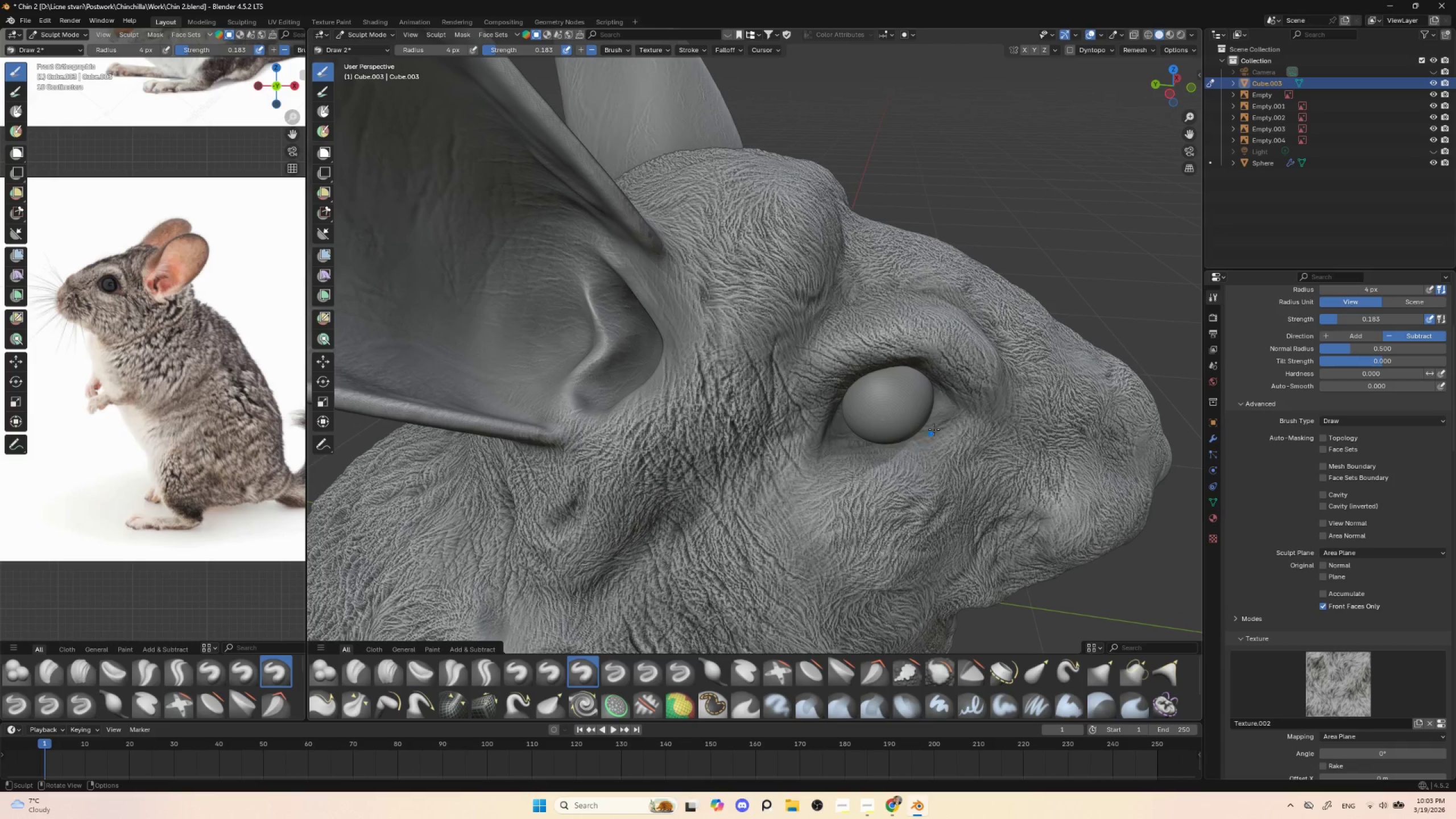 
left_click_drag(start_coordinate=[938, 420], to_coordinate=[934, 447])
 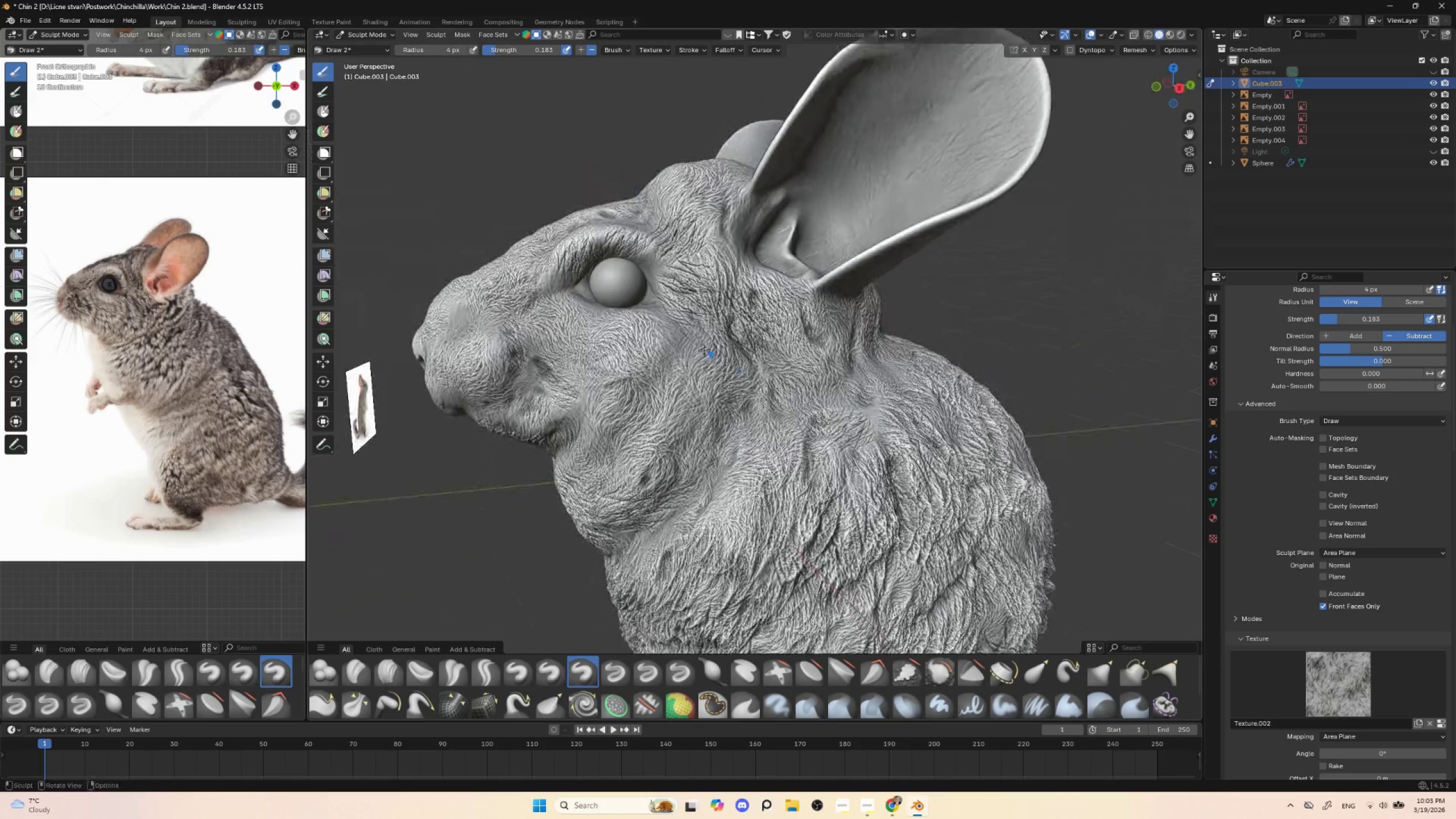 
left_click_drag(start_coordinate=[595, 324], to_coordinate=[601, 337])
 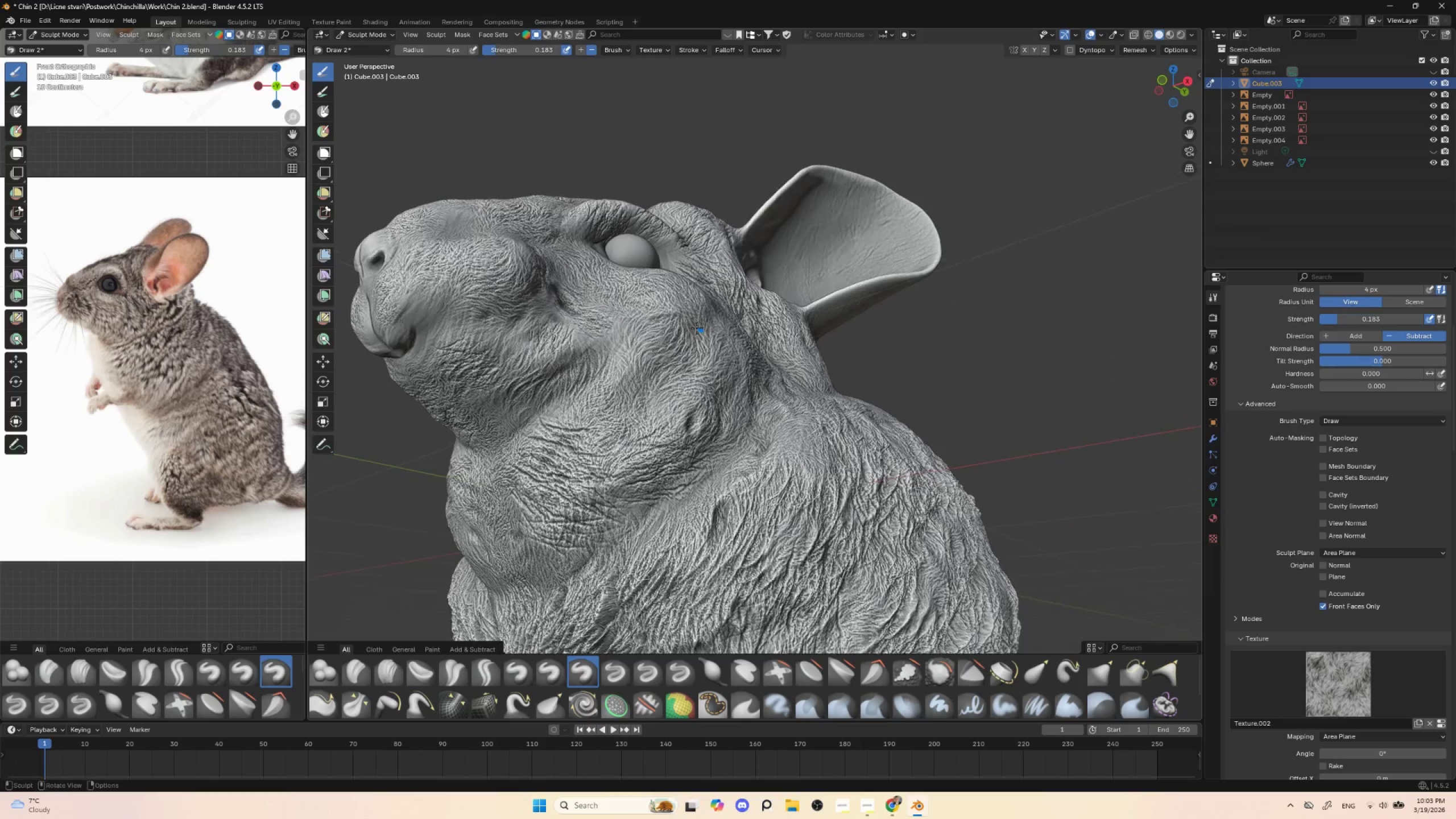 
left_click_drag(start_coordinate=[435, 316], to_coordinate=[424, 352])
 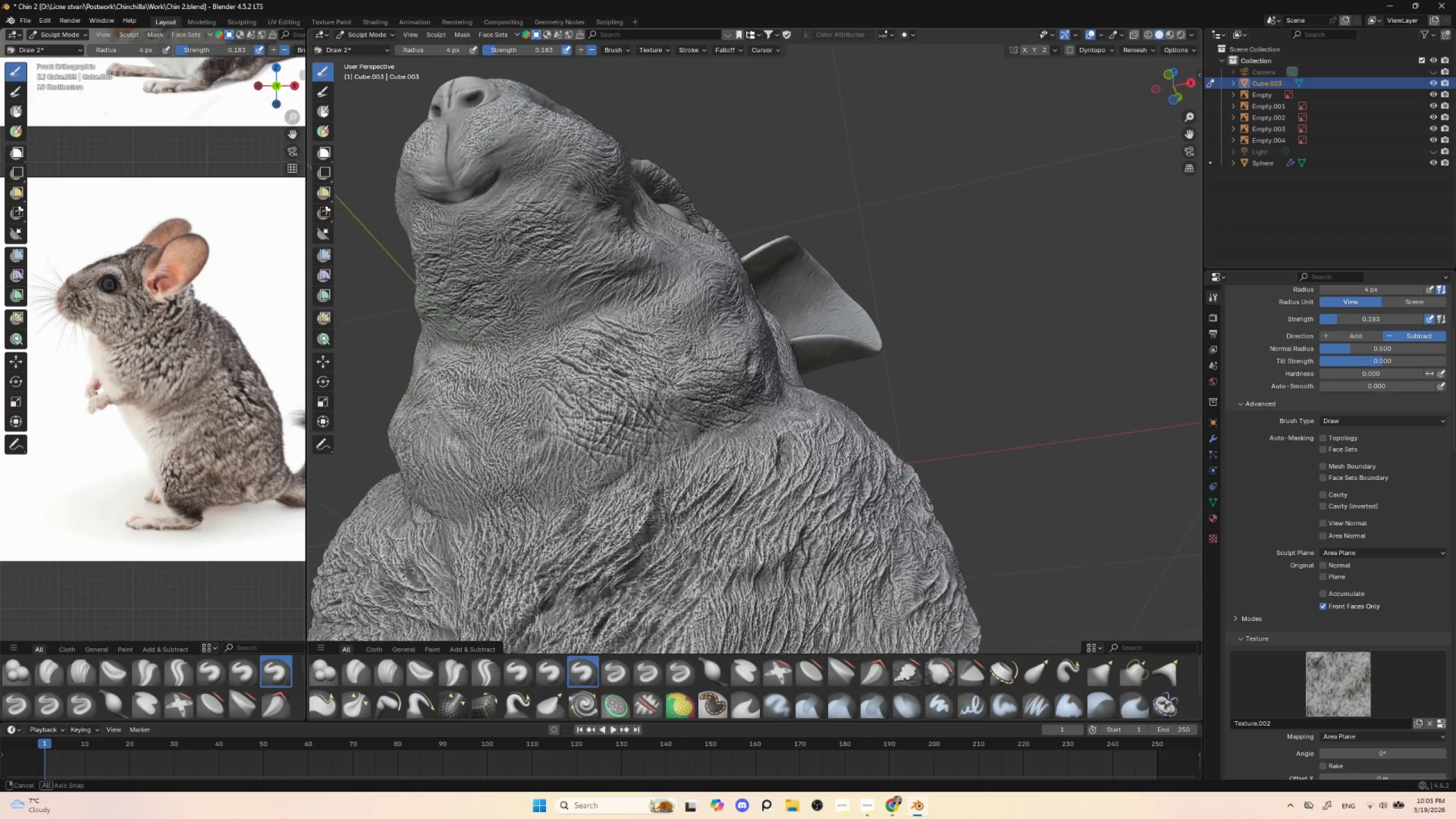 
hold_key(key=ShiftLeft, duration=0.55)
 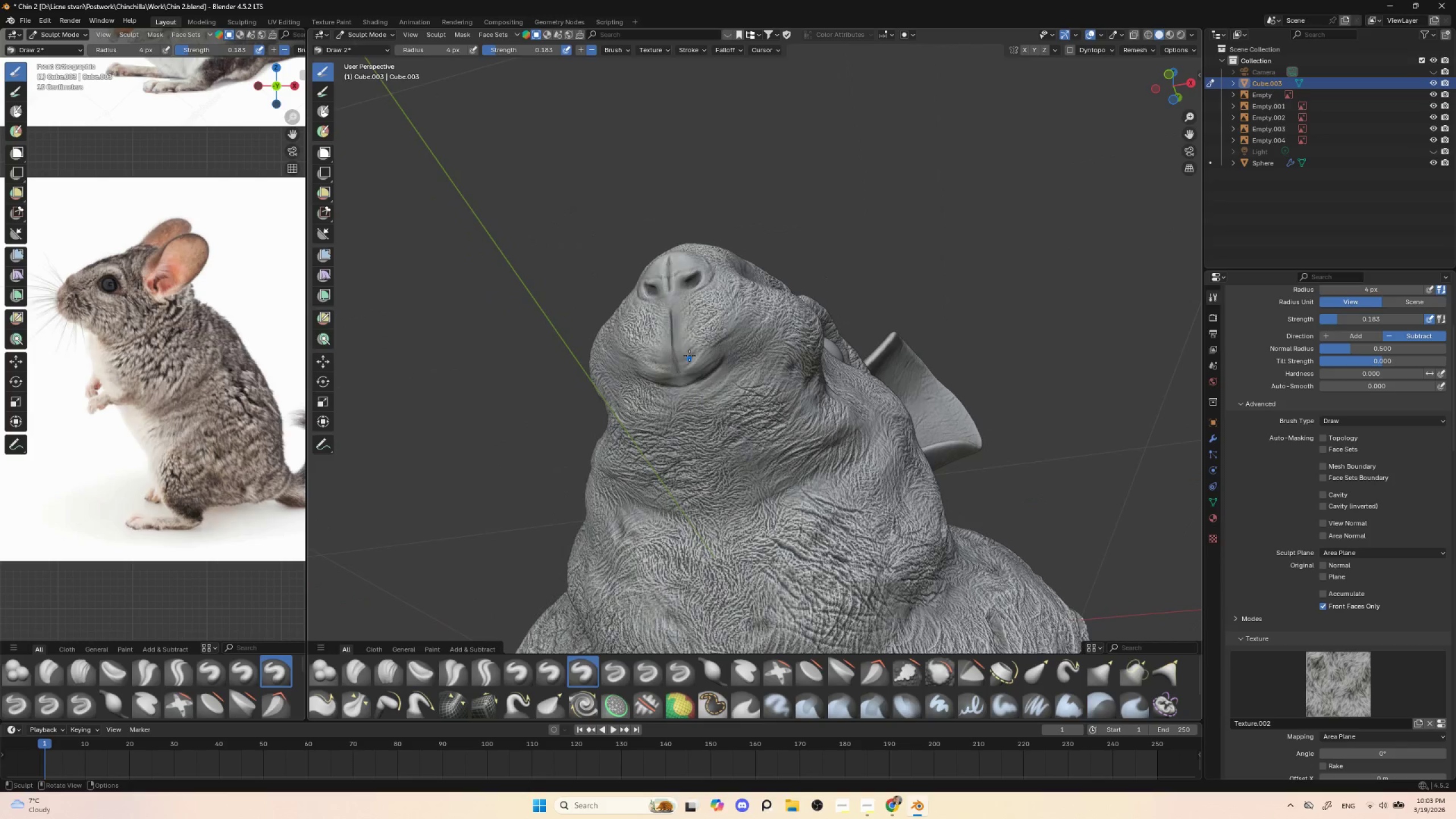 
left_click_drag(start_coordinate=[698, 346], to_coordinate=[684, 372])
 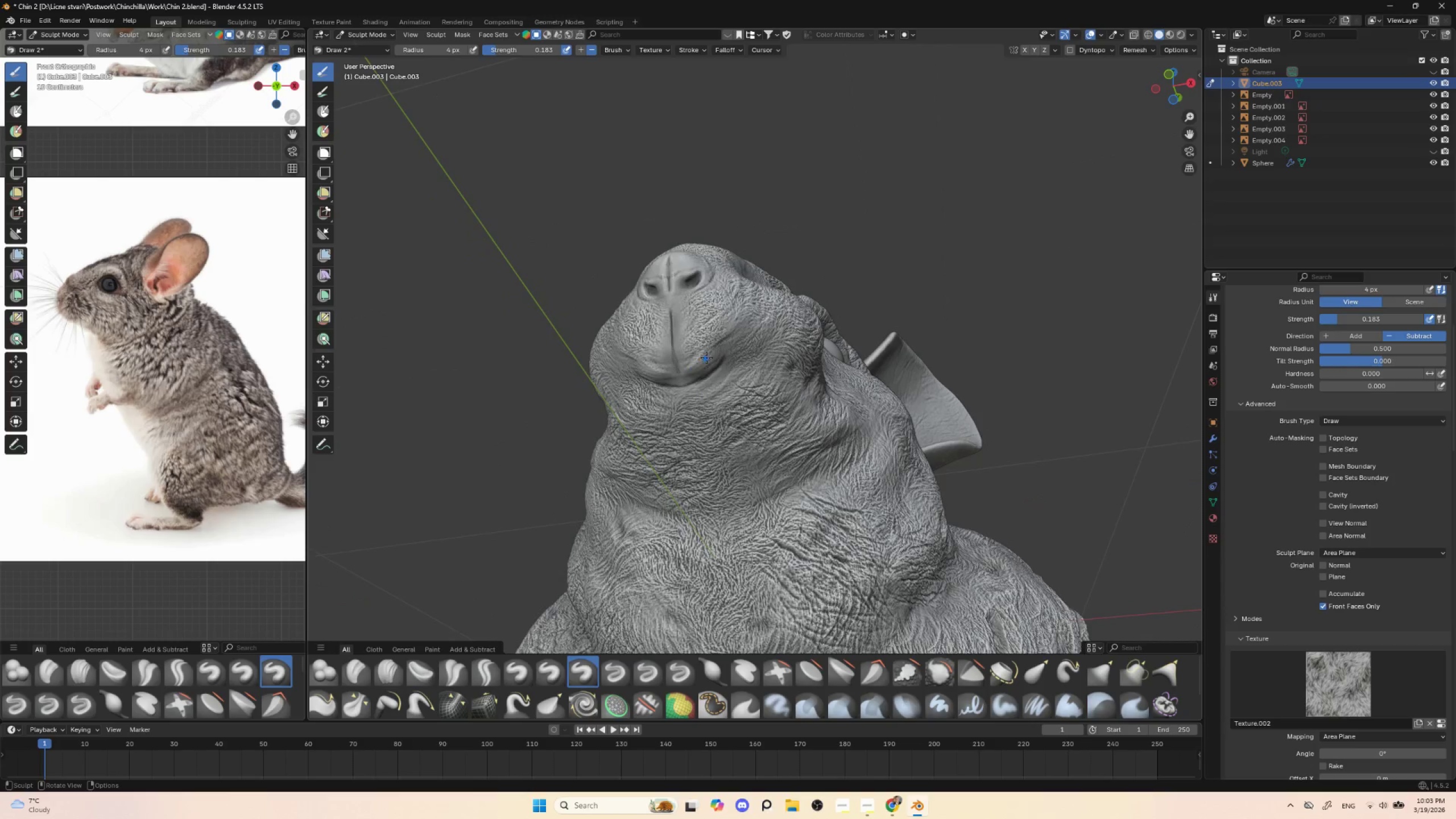 
left_click_drag(start_coordinate=[706, 359], to_coordinate=[682, 384])
 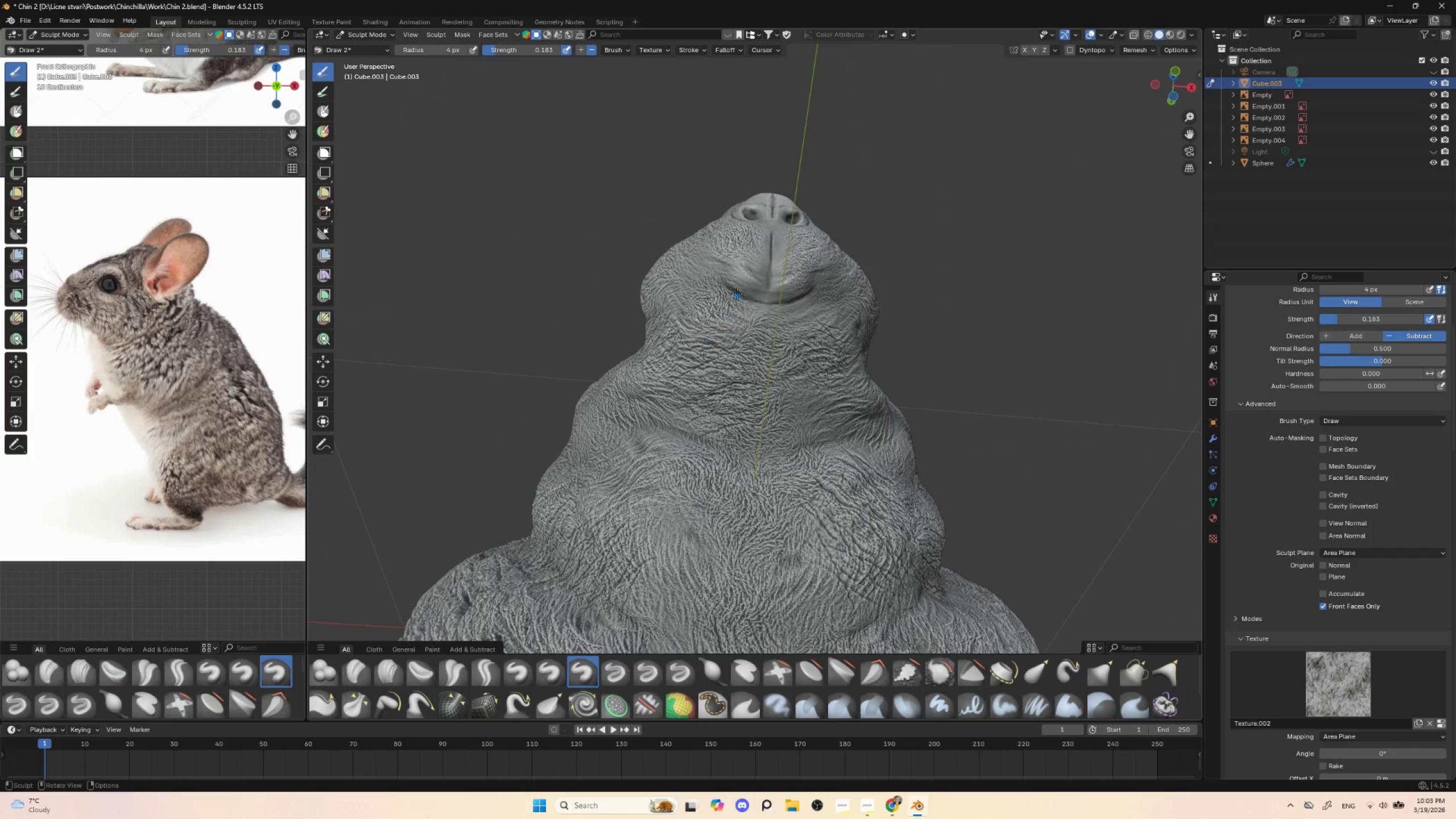 
left_click_drag(start_coordinate=[743, 276], to_coordinate=[769, 305])
 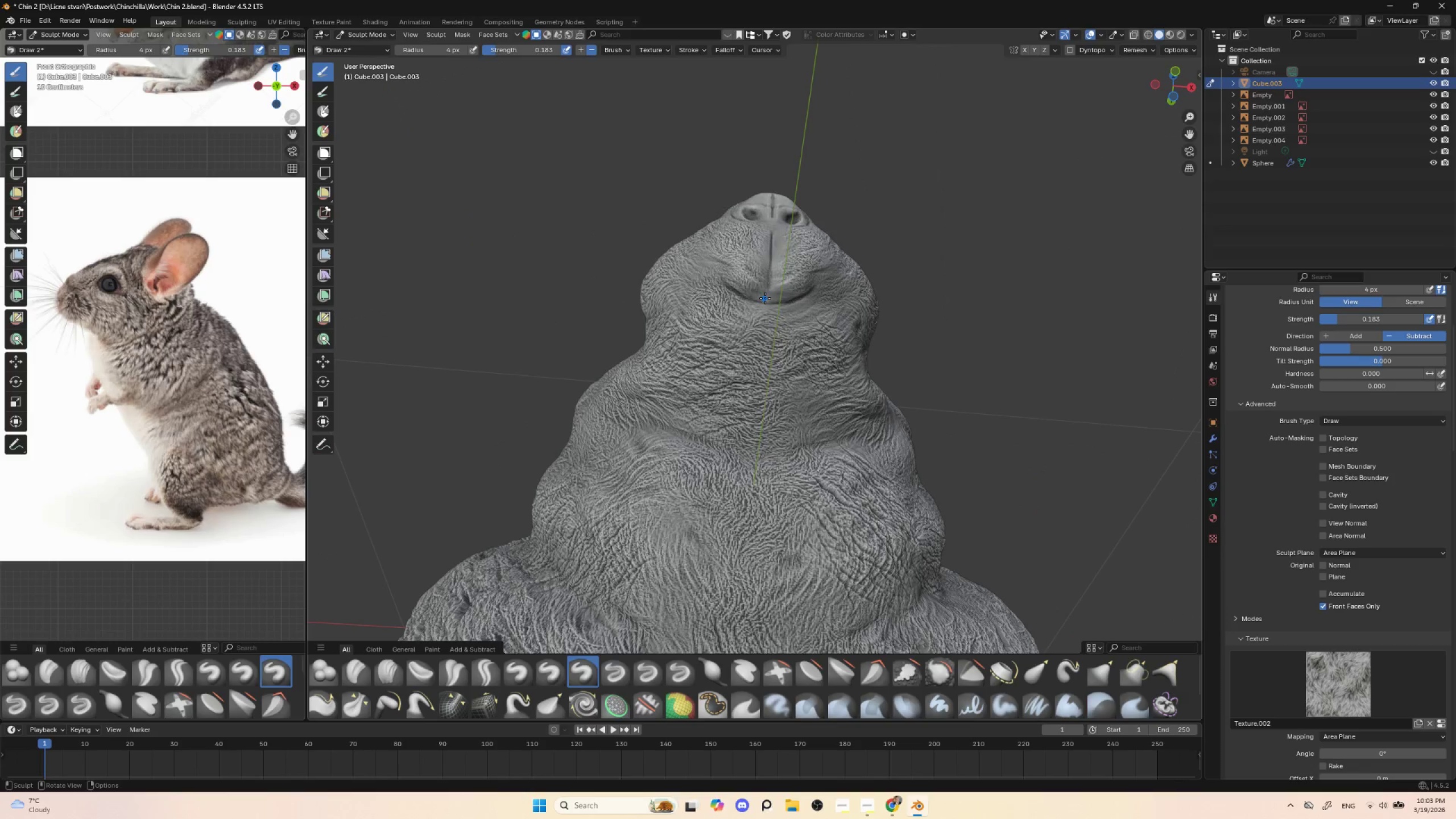 
left_click_drag(start_coordinate=[760, 293], to_coordinate=[777, 305])
 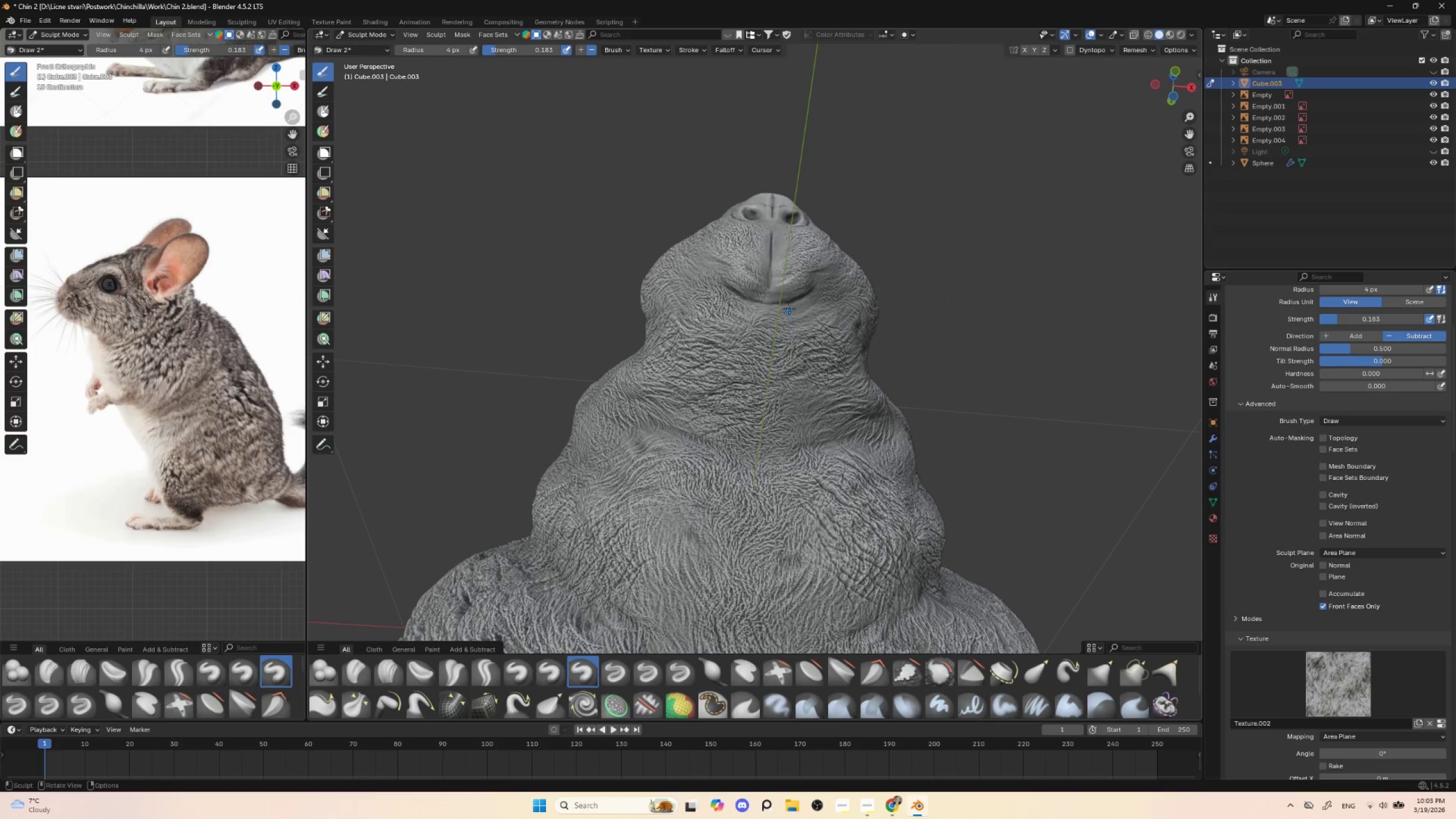 
left_click_drag(start_coordinate=[785, 296], to_coordinate=[807, 291])
 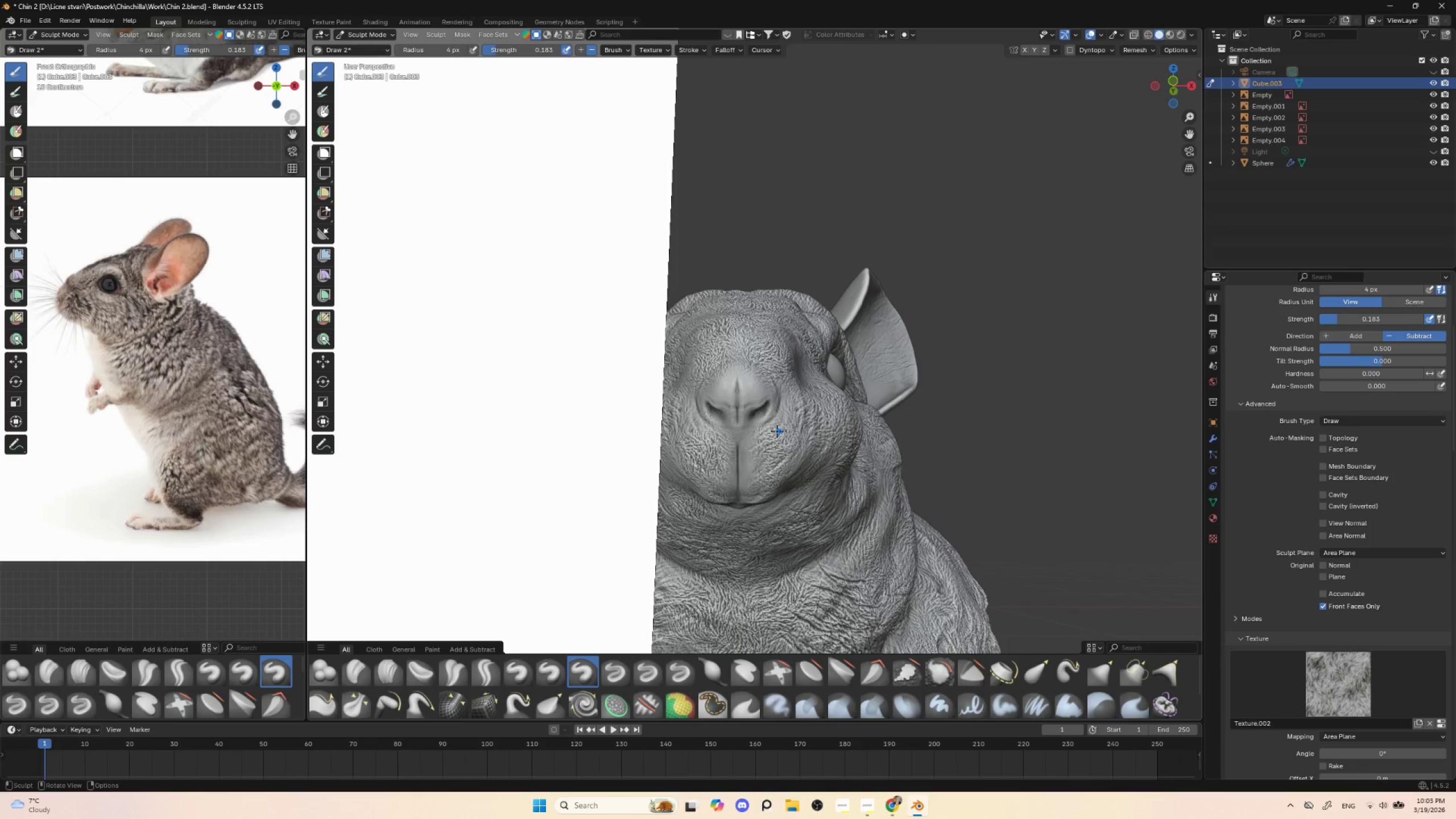 
left_click_drag(start_coordinate=[759, 463], to_coordinate=[770, 456])
 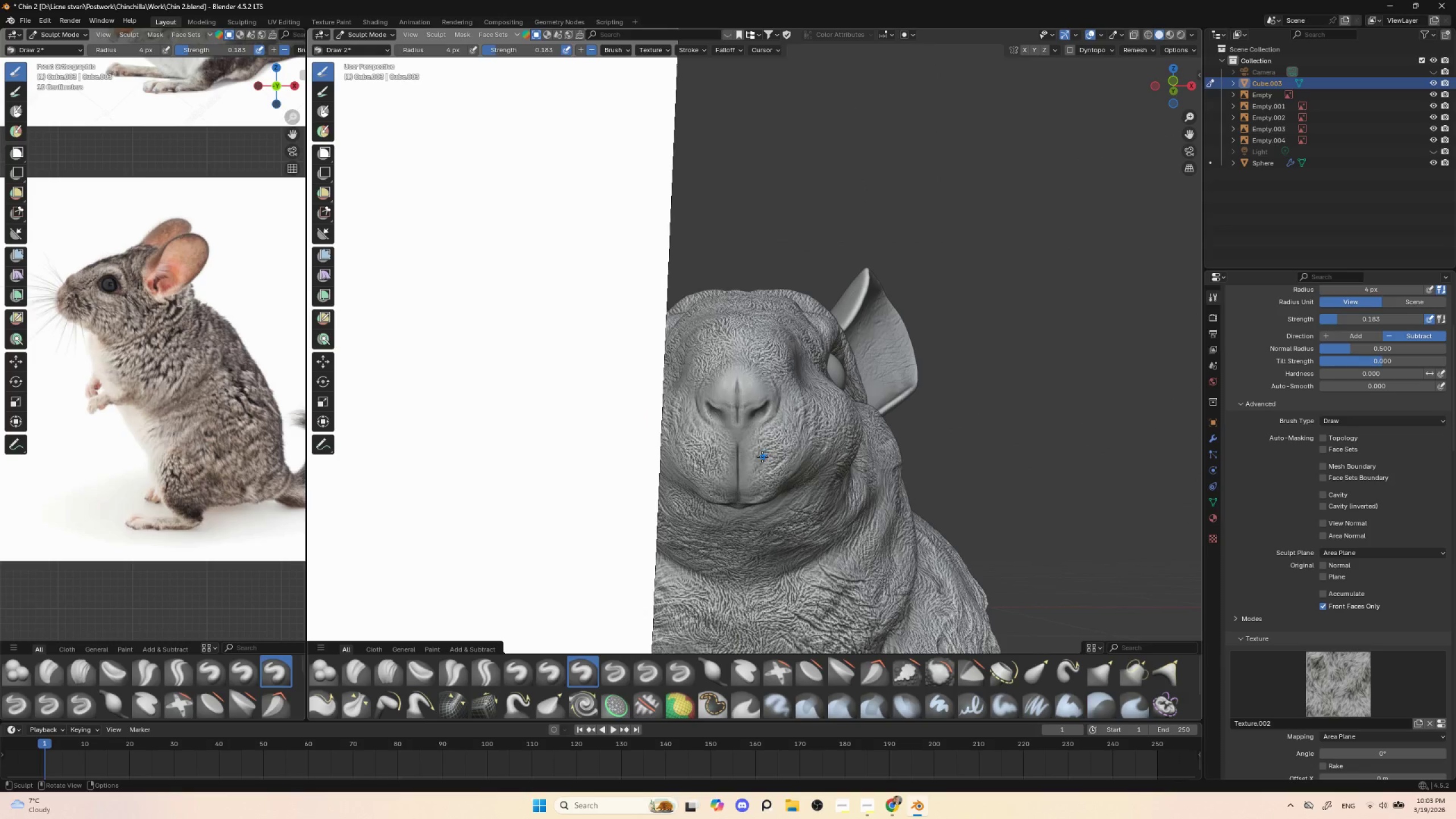 
left_click_drag(start_coordinate=[765, 455], to_coordinate=[769, 454])
 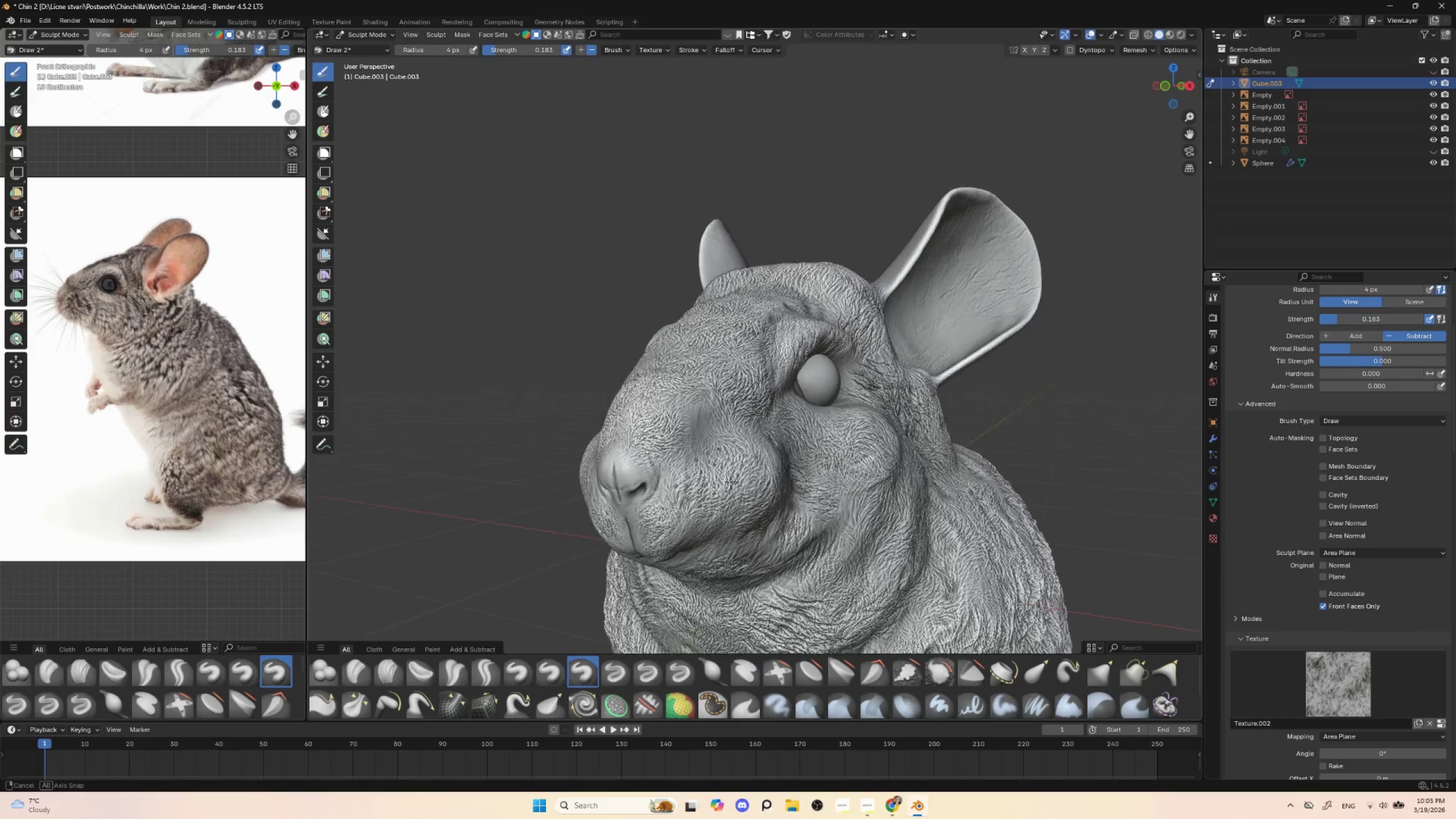 
hold_key(key=AltLeft, duration=0.44)
 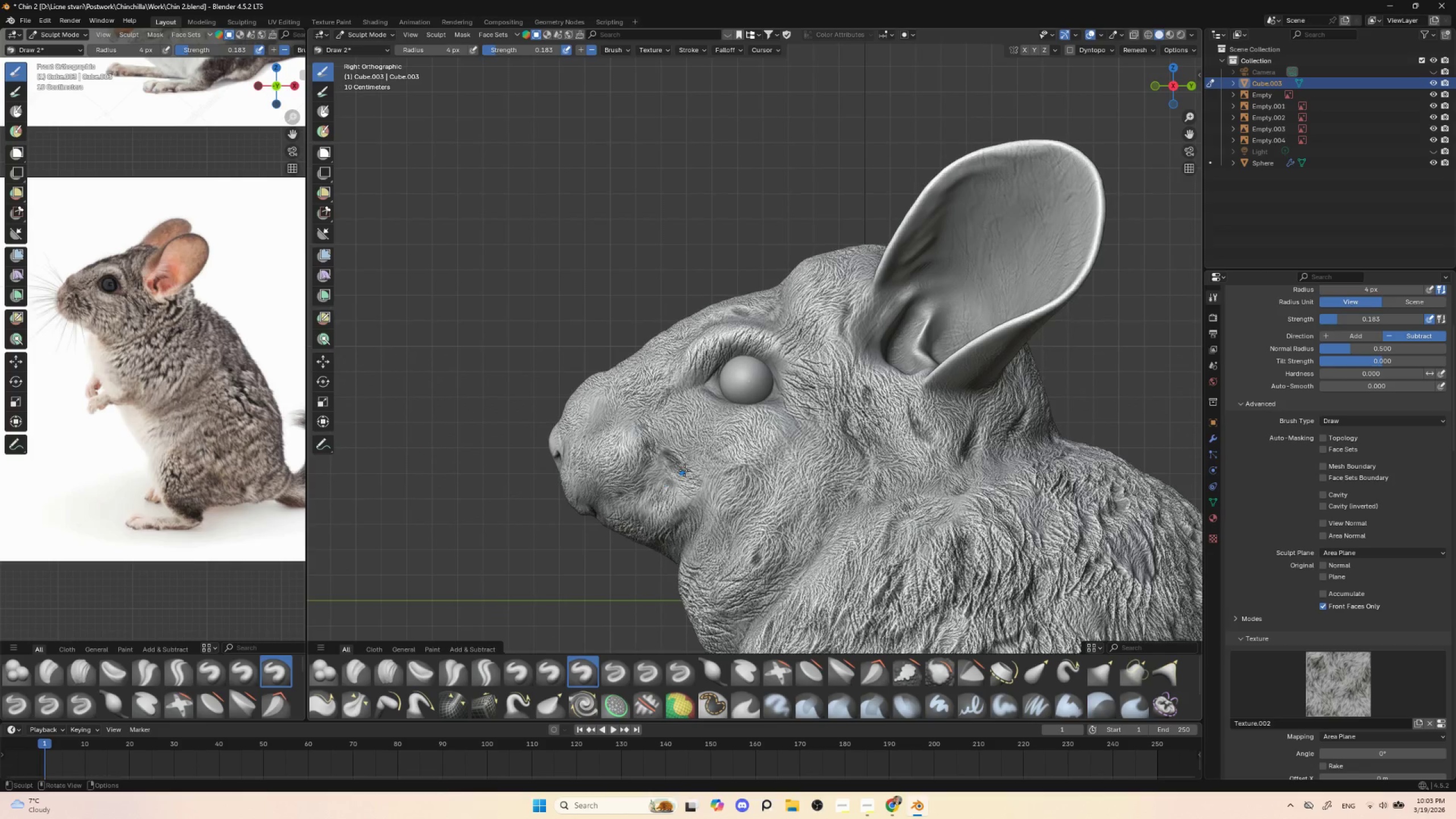 
hold_key(key=ShiftLeft, duration=0.48)
 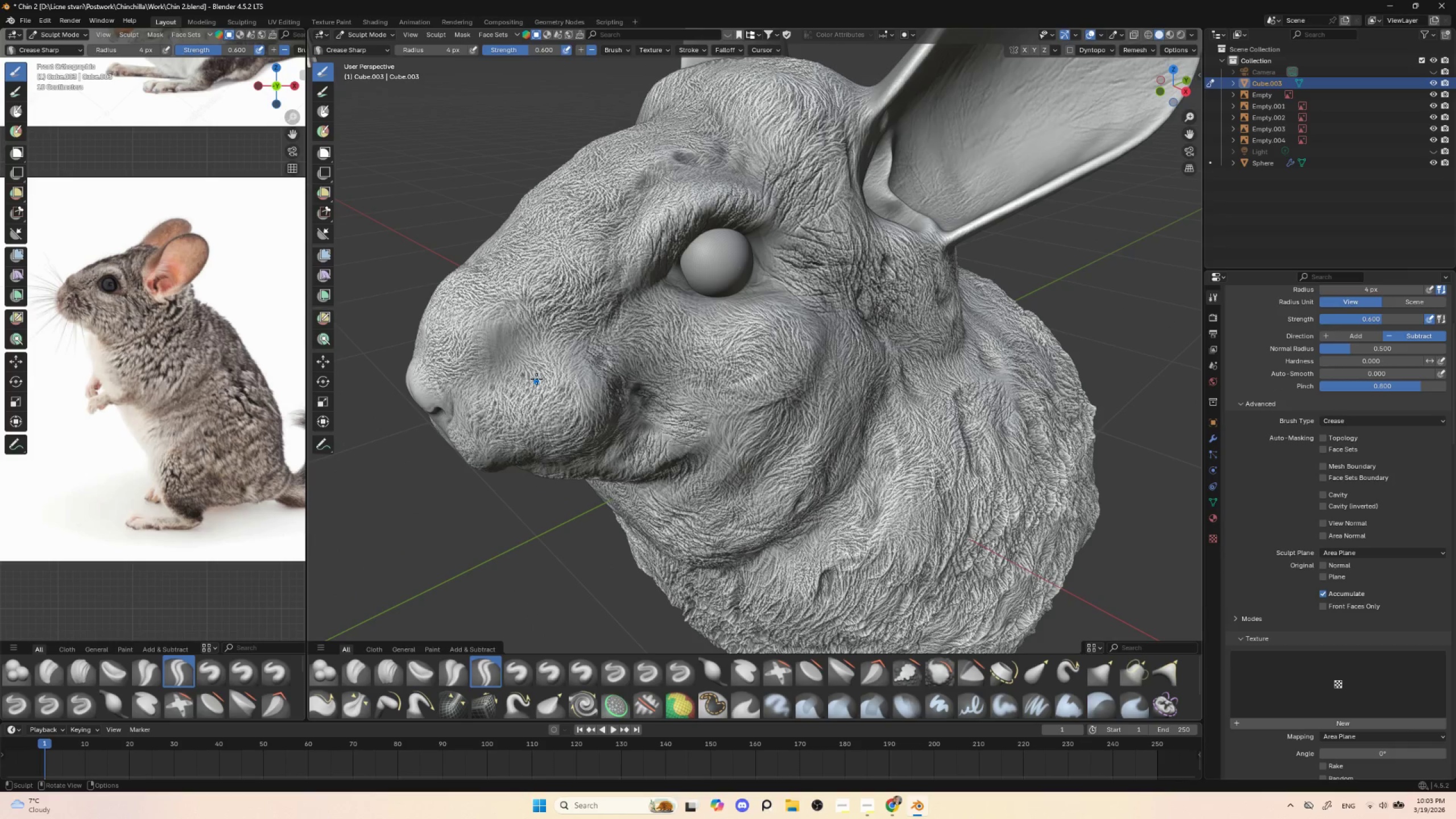 
key(BracketRight)
 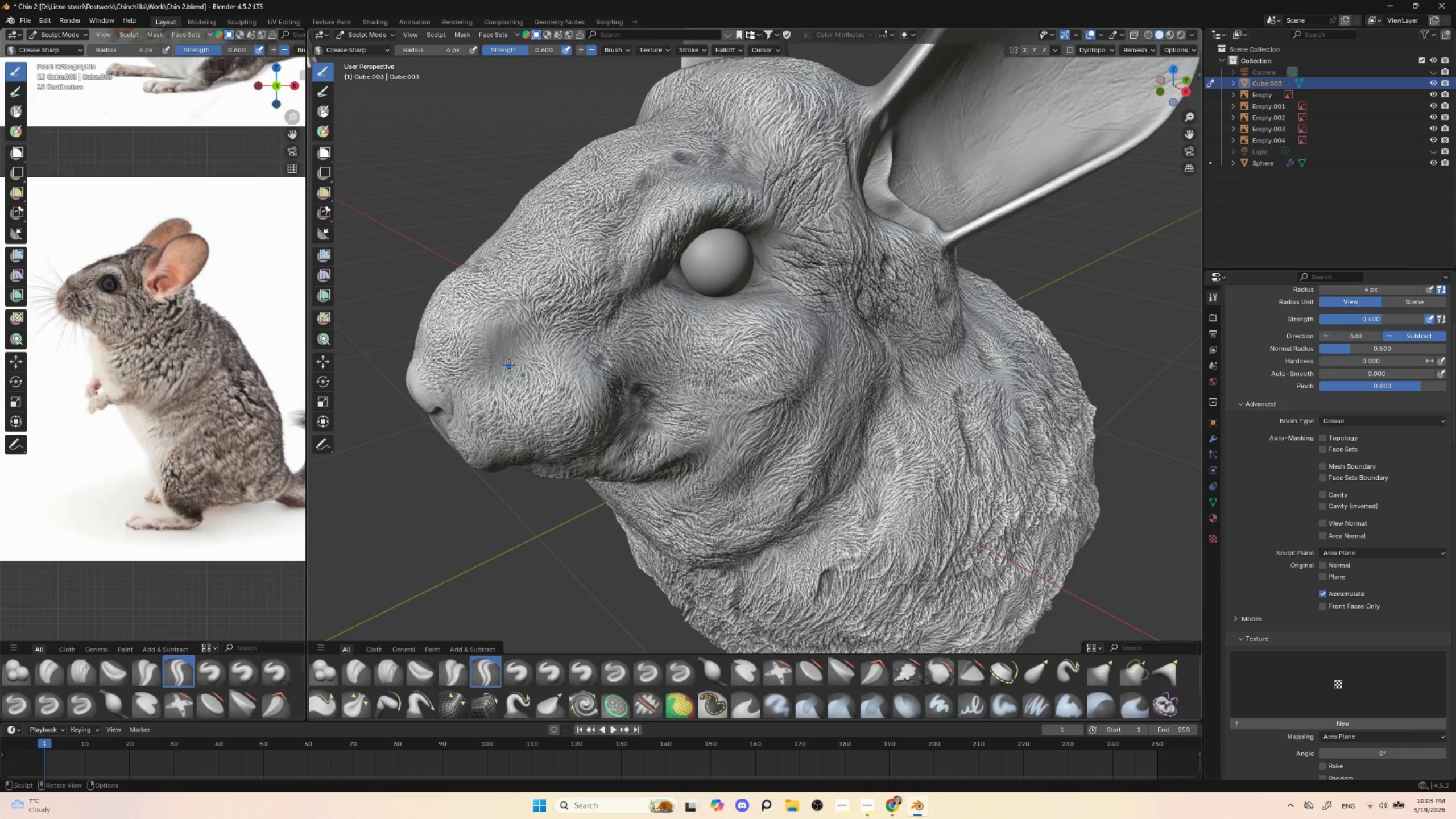 
key(BracketRight)
 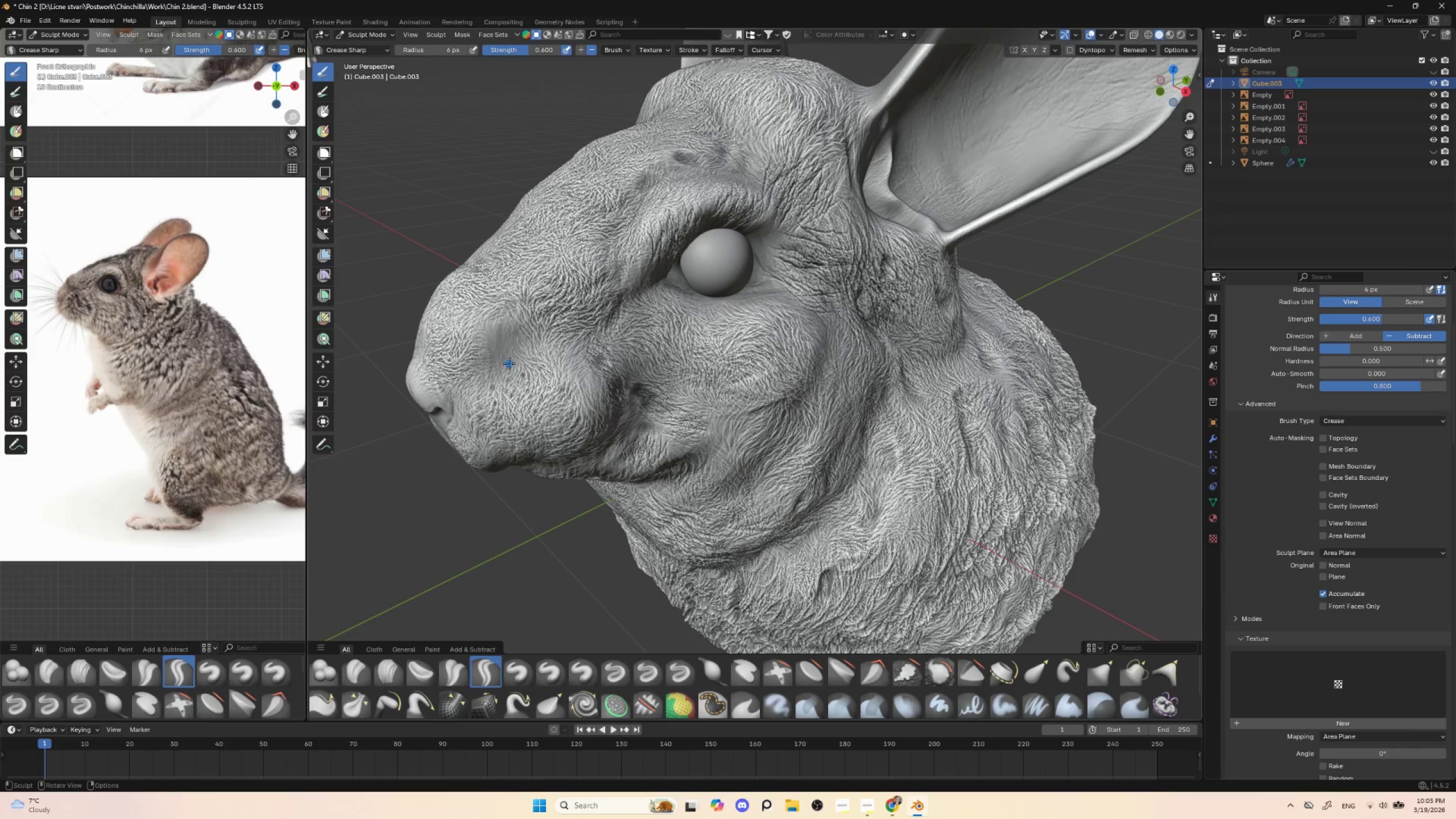 
key(BracketRight)
 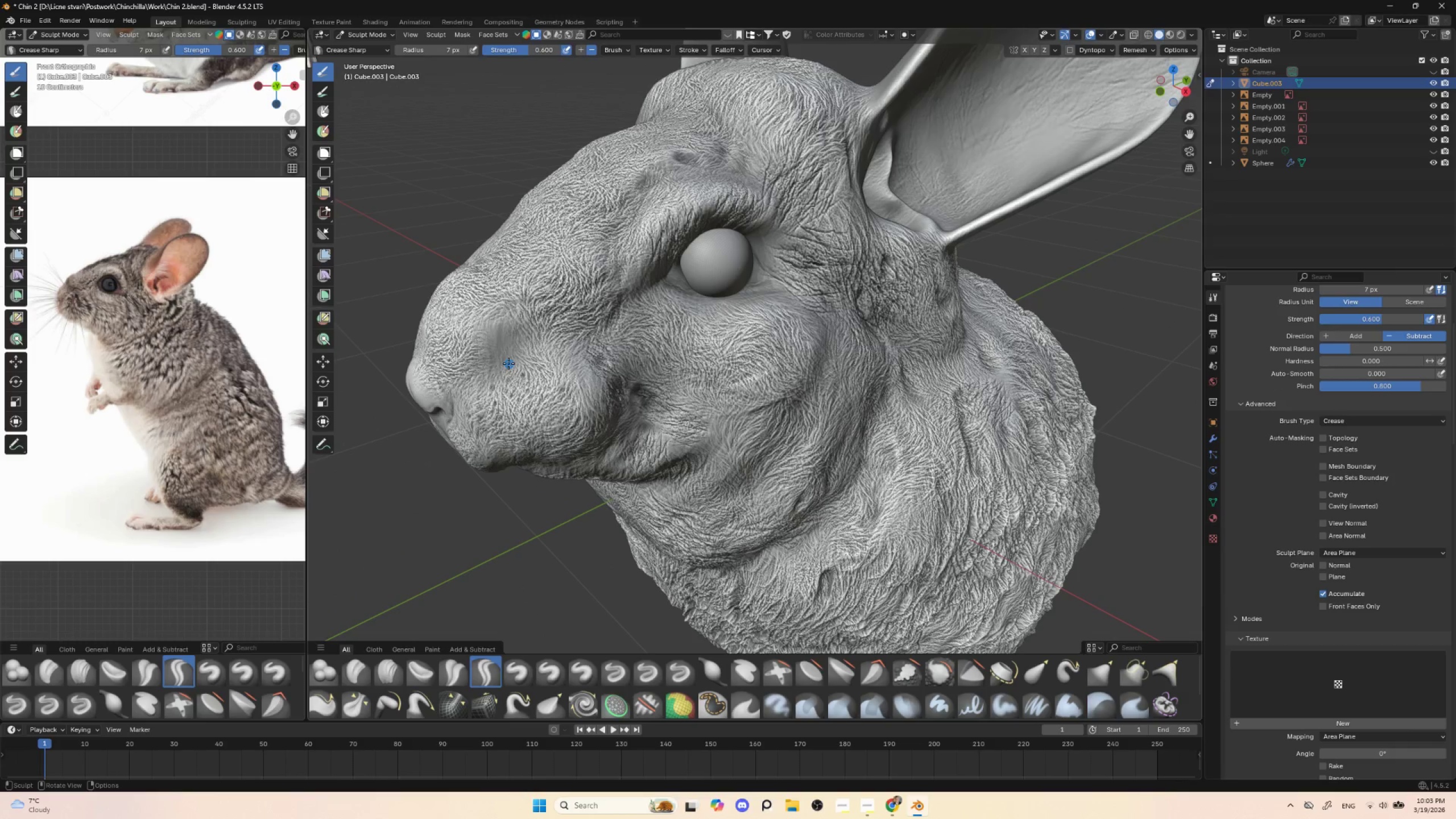 
key(BracketRight)
 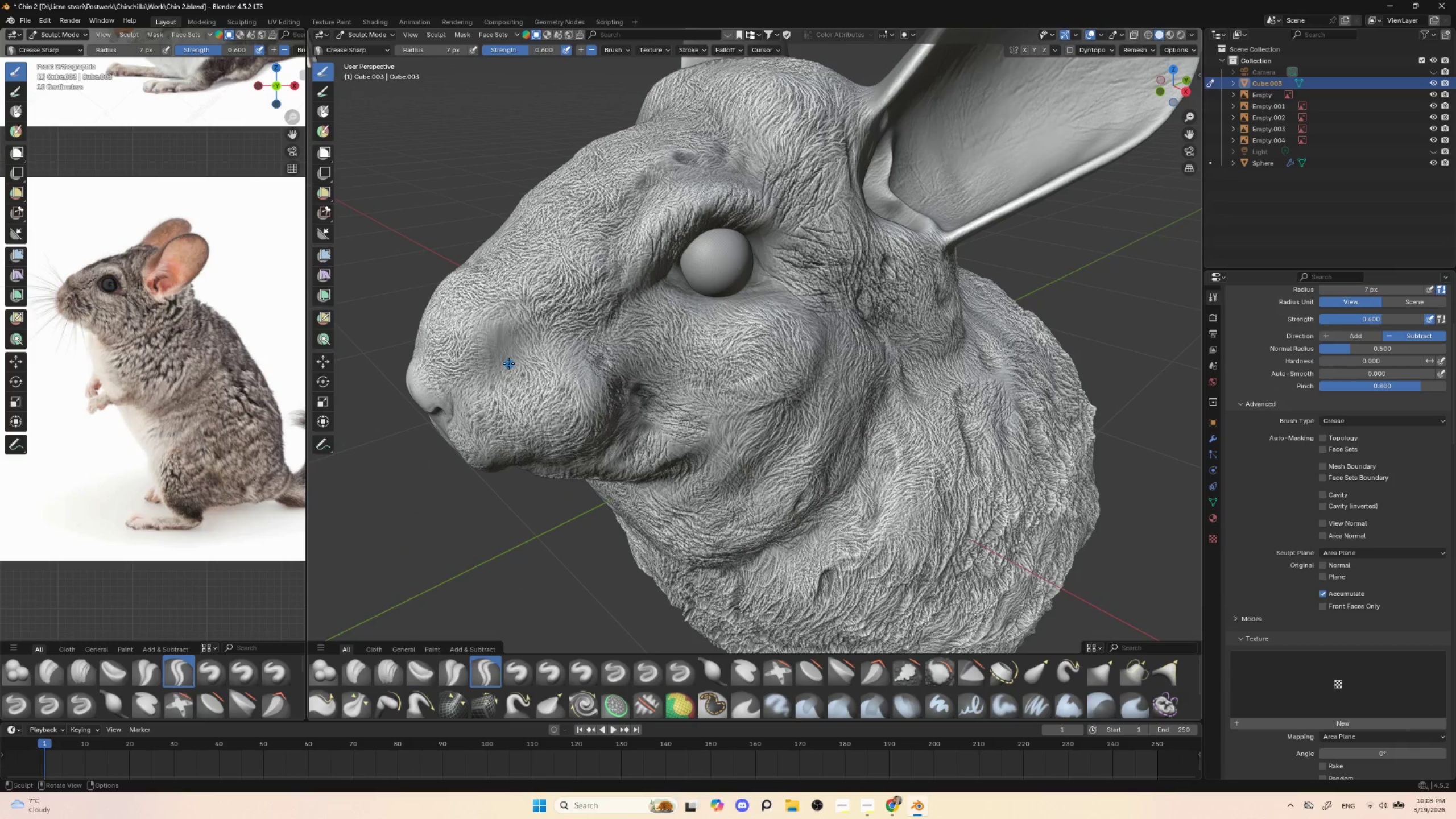 
key(BracketRight)
 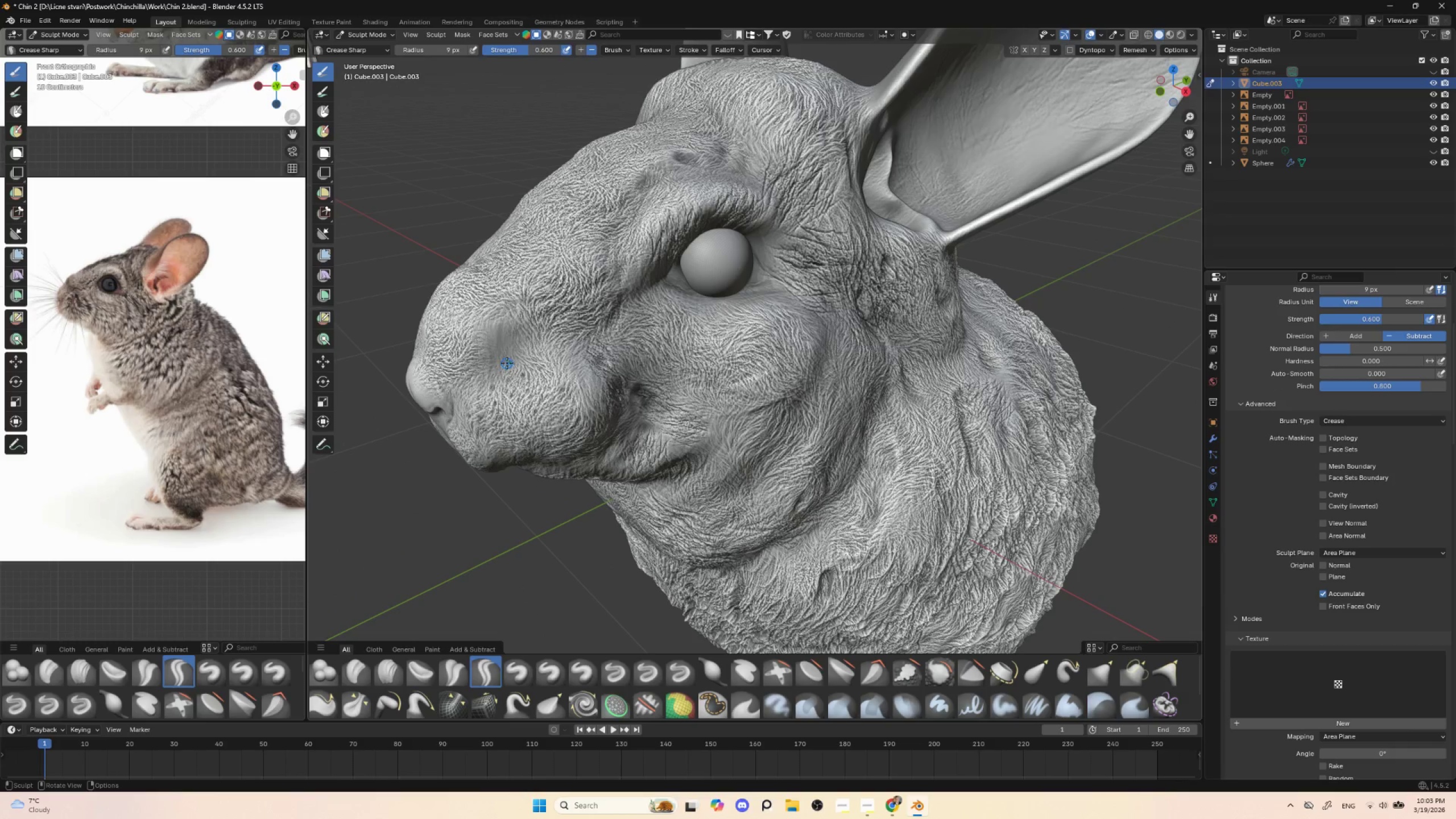 
left_click_drag(start_coordinate=[505, 362], to_coordinate=[518, 367])
 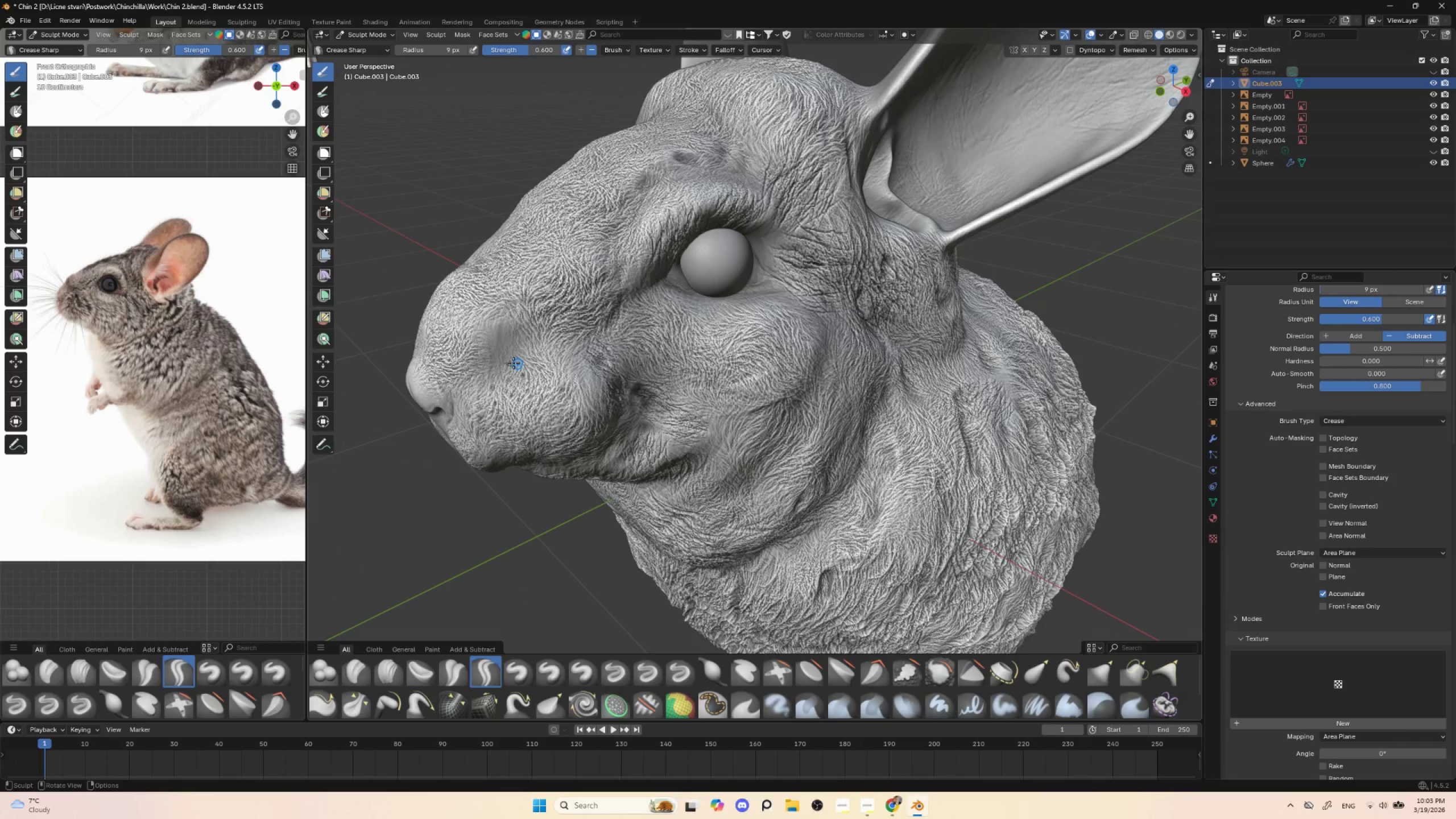 
left_click_drag(start_coordinate=[510, 364], to_coordinate=[514, 367])
 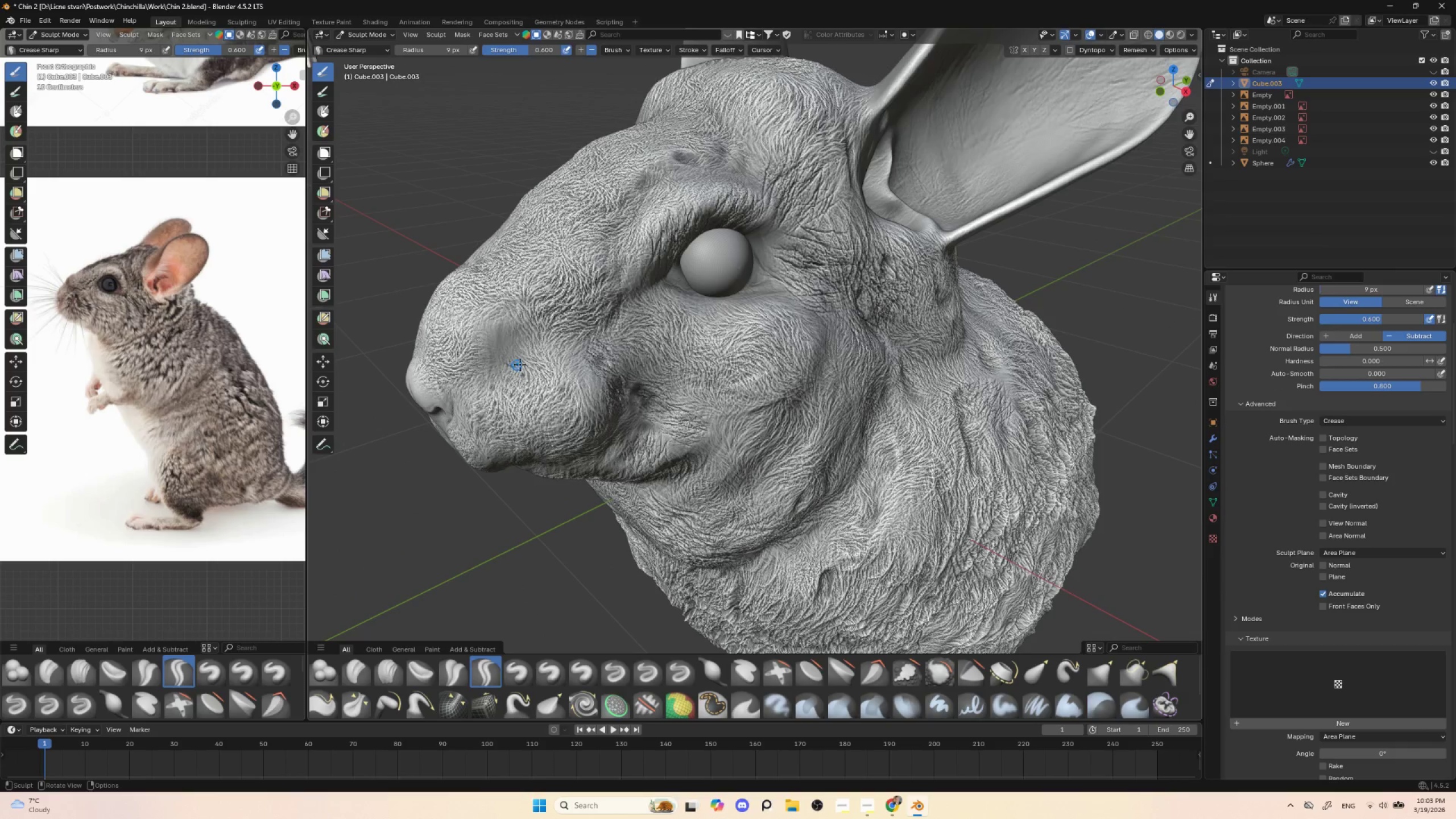 
key(BracketRight)
 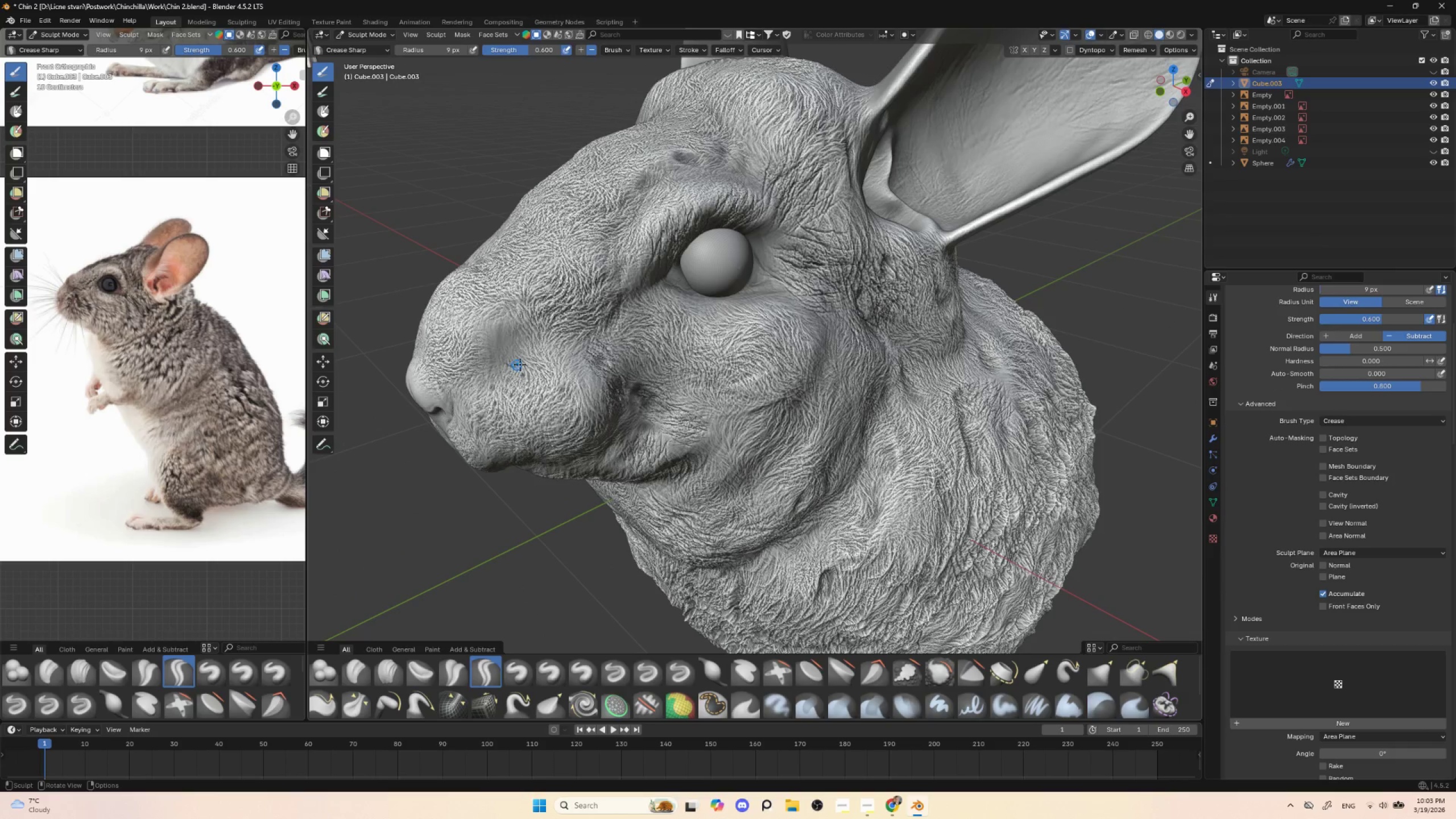 
key(BracketRight)
 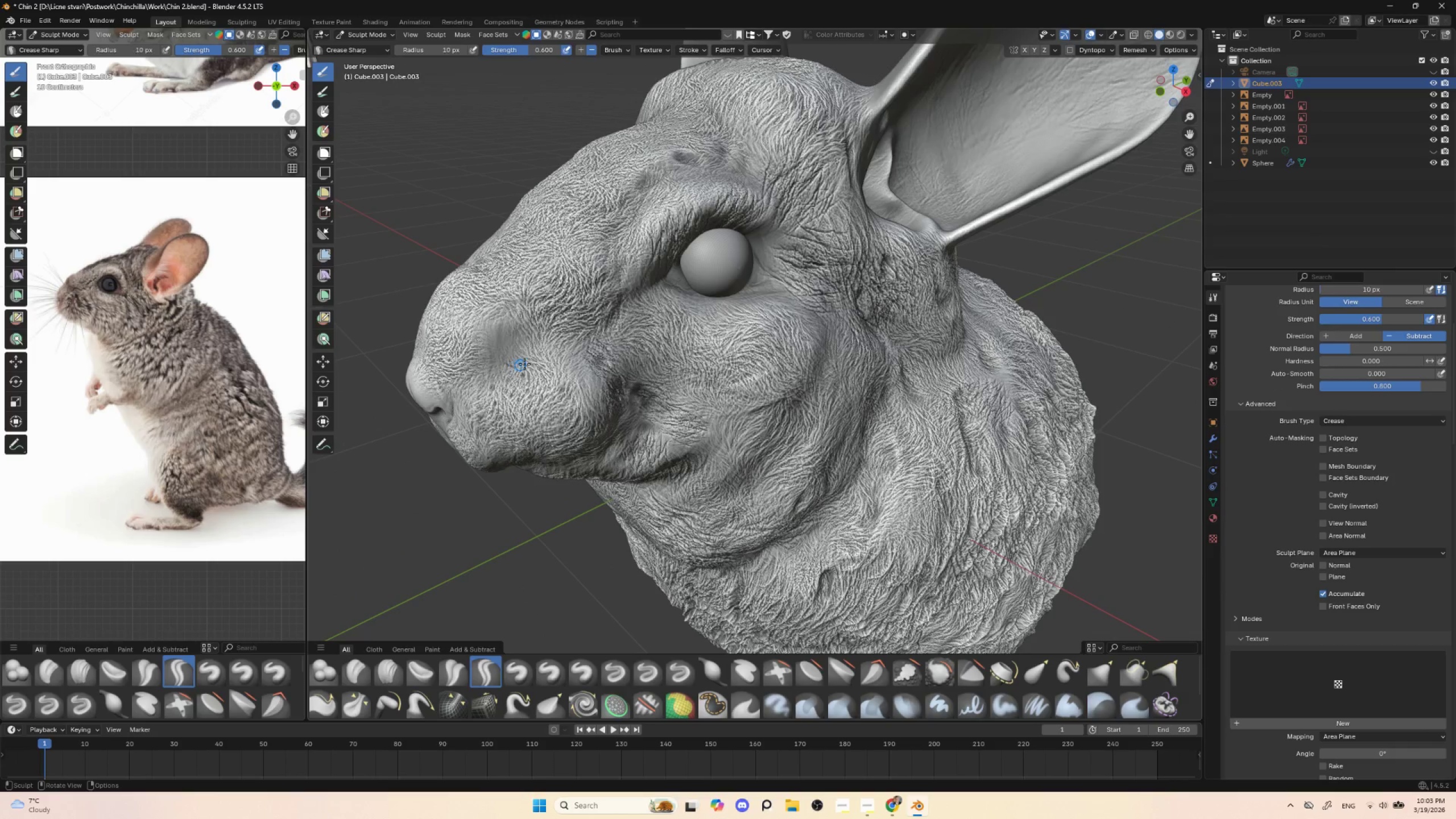 
key(BracketRight)
 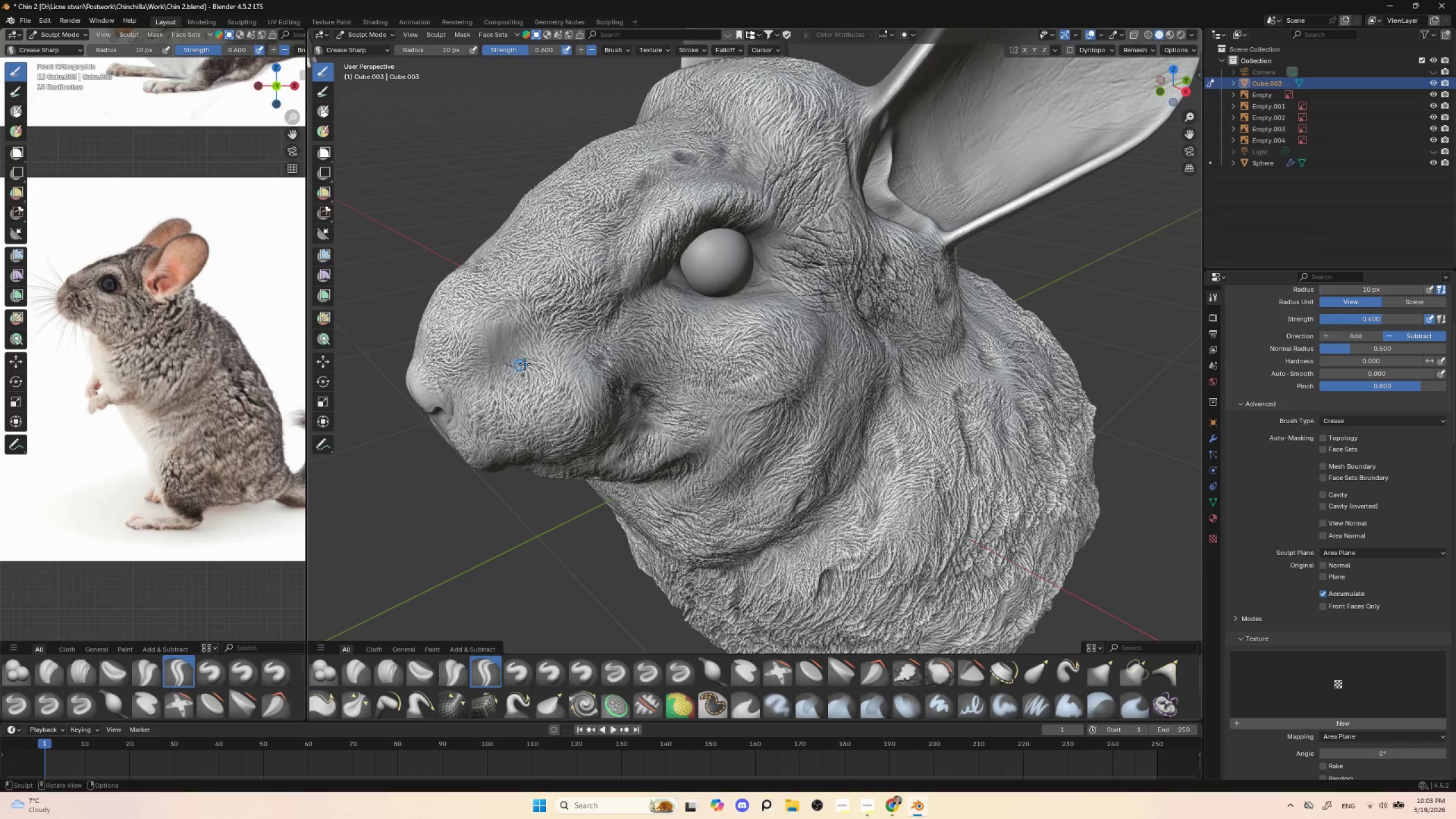 
key(BracketRight)
 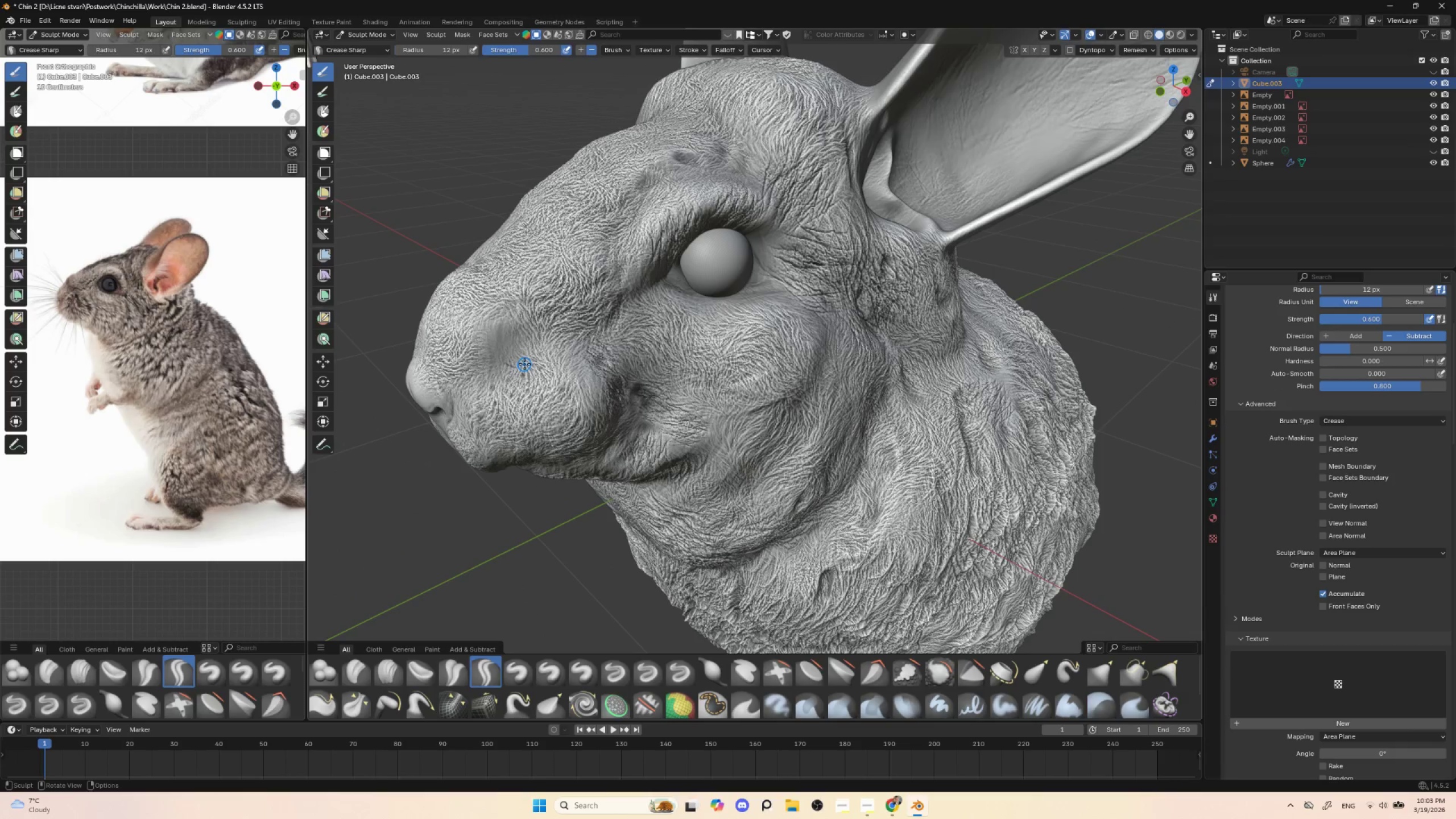 
key(BracketRight)
 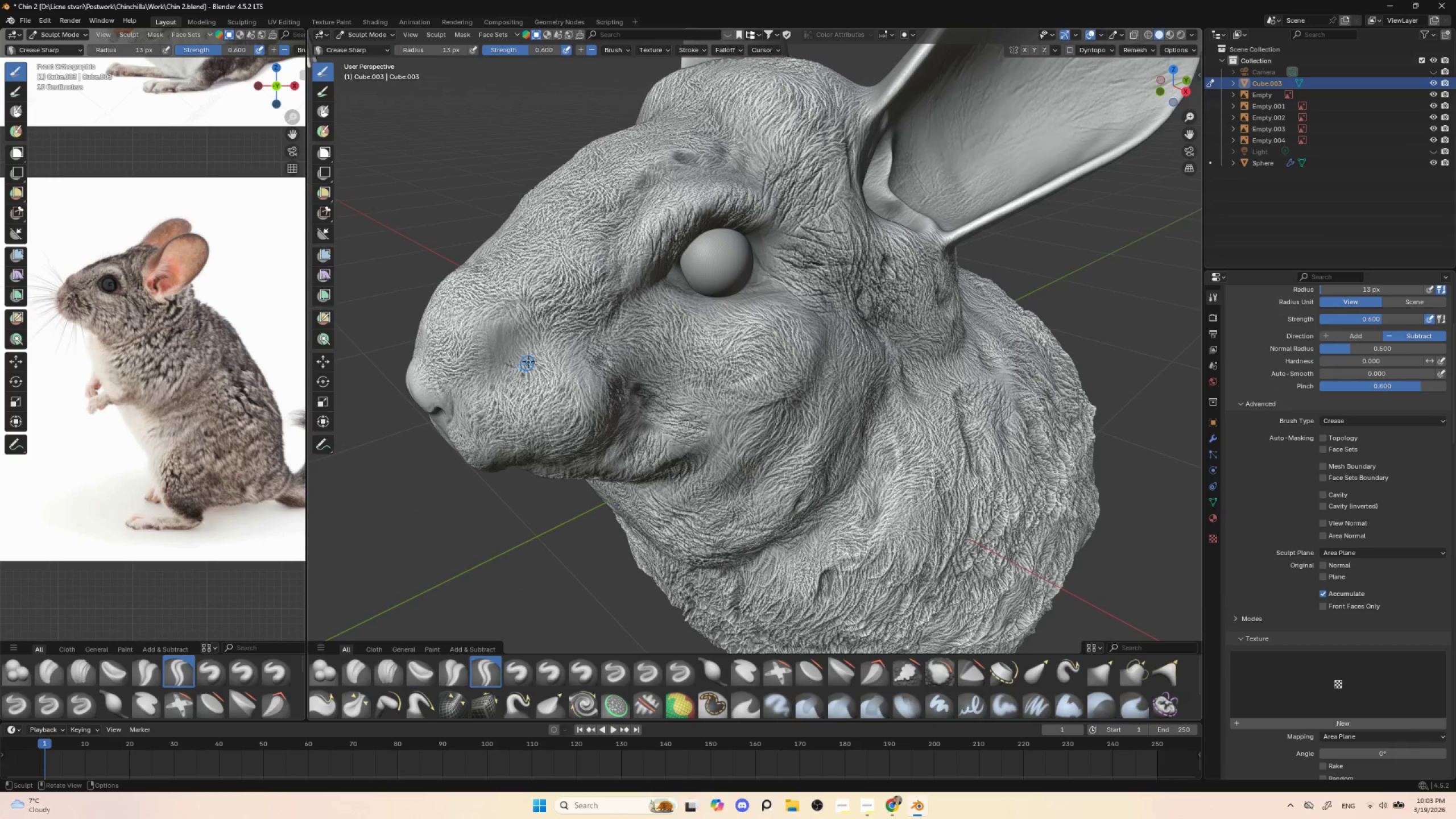 
key(BracketRight)
 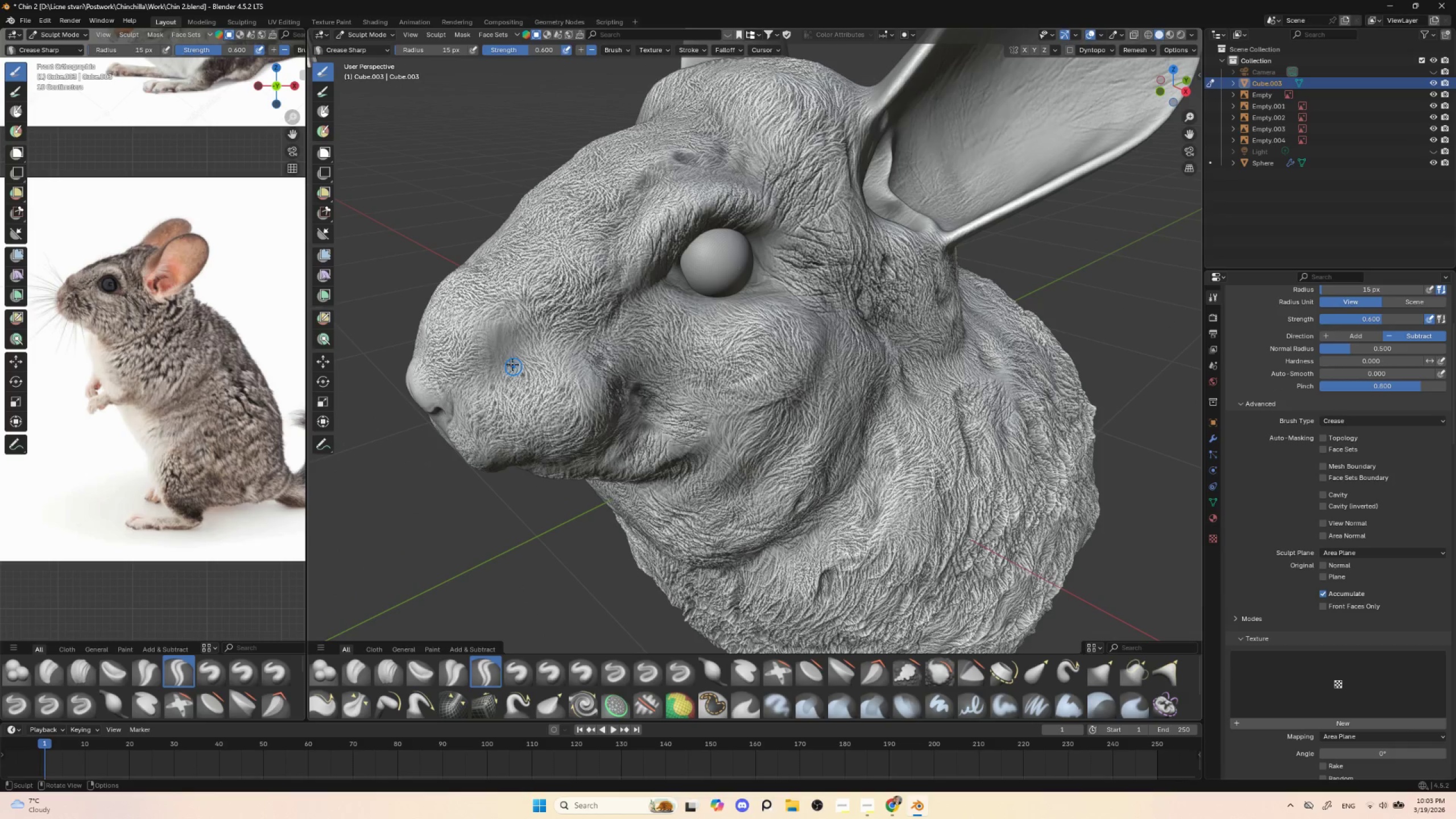 
left_click_drag(start_coordinate=[511, 362], to_coordinate=[516, 340])
 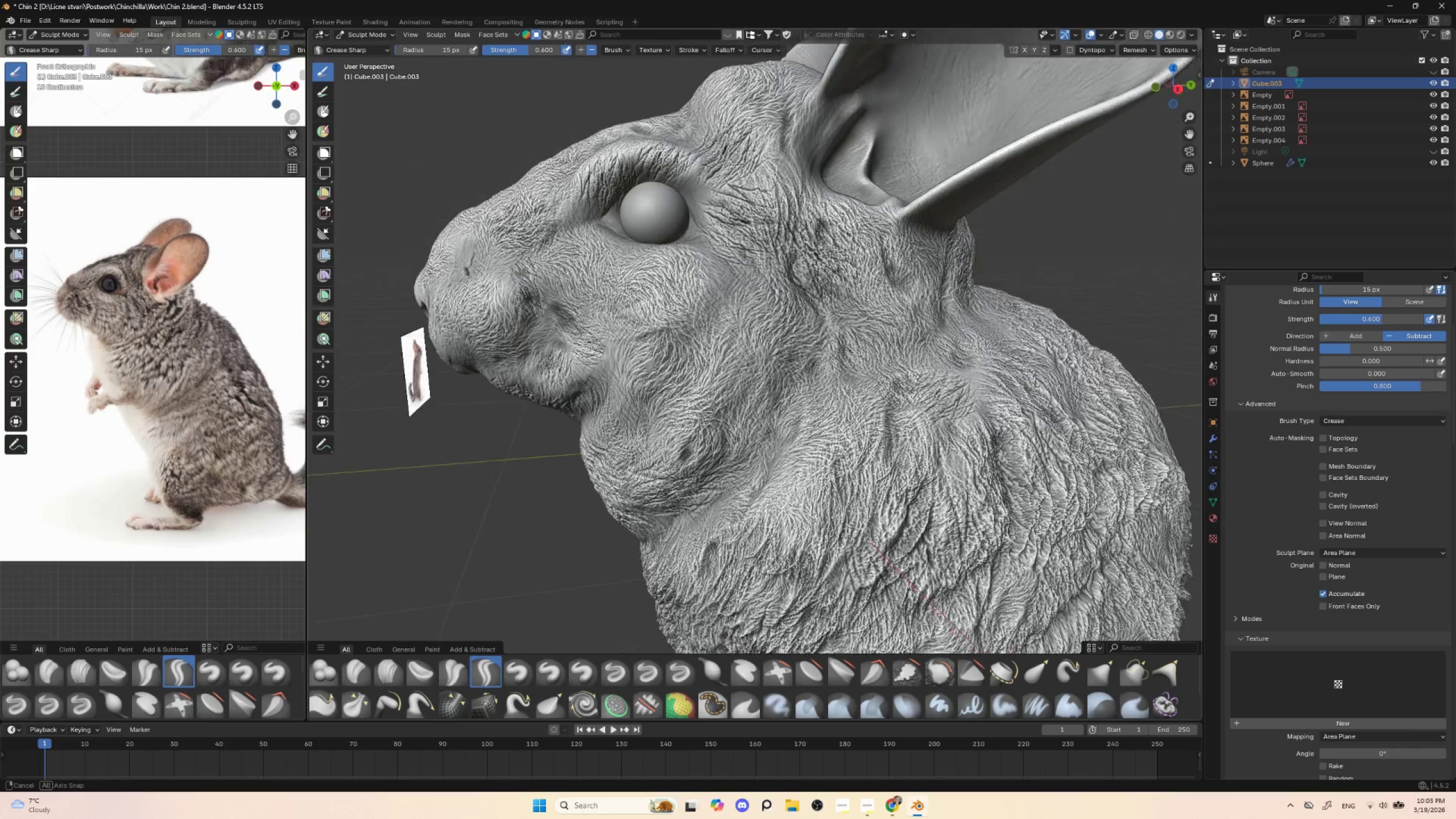 
hold_key(key=AltLeft, duration=0.64)
 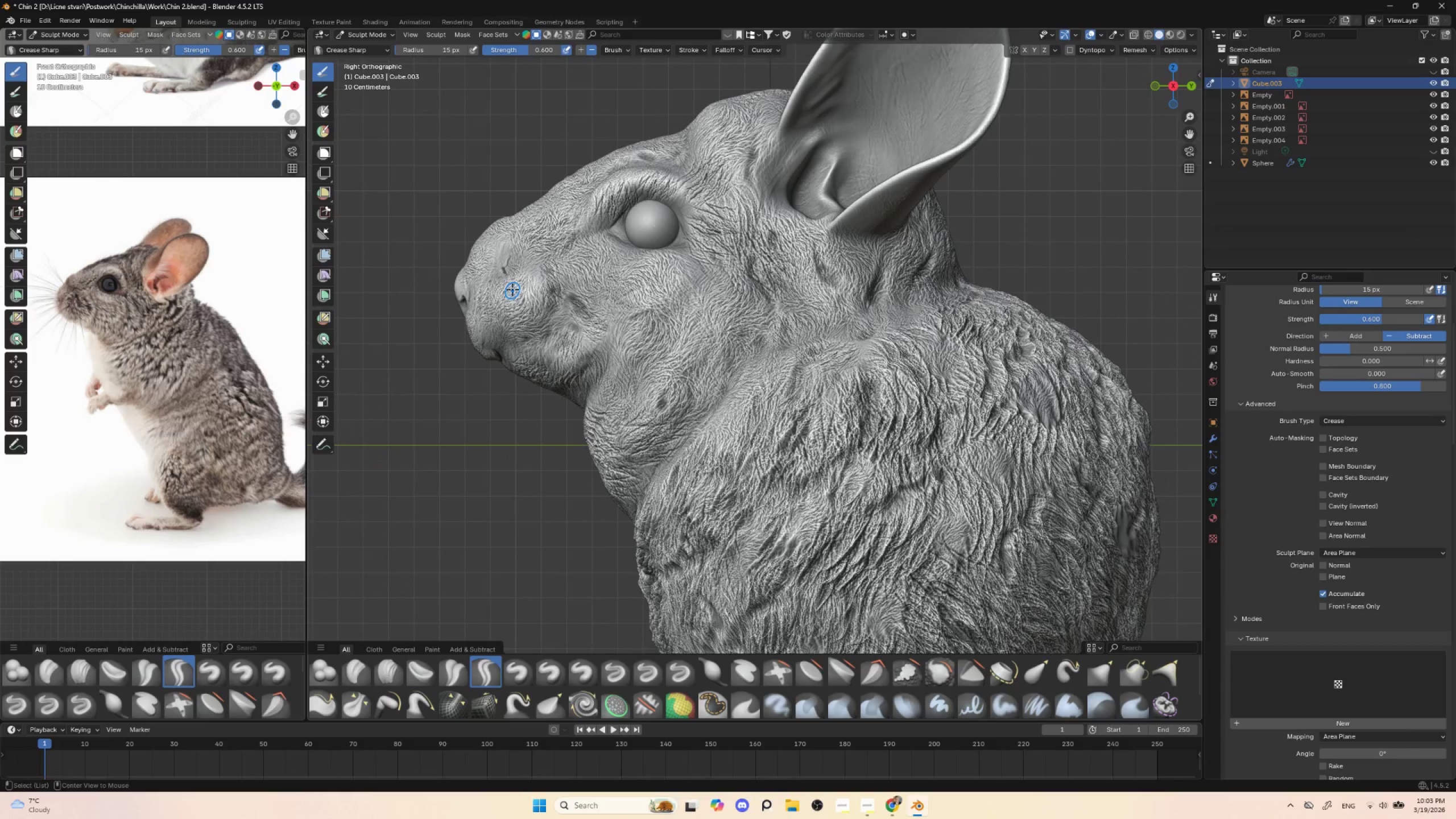 
key(Control+Z)
 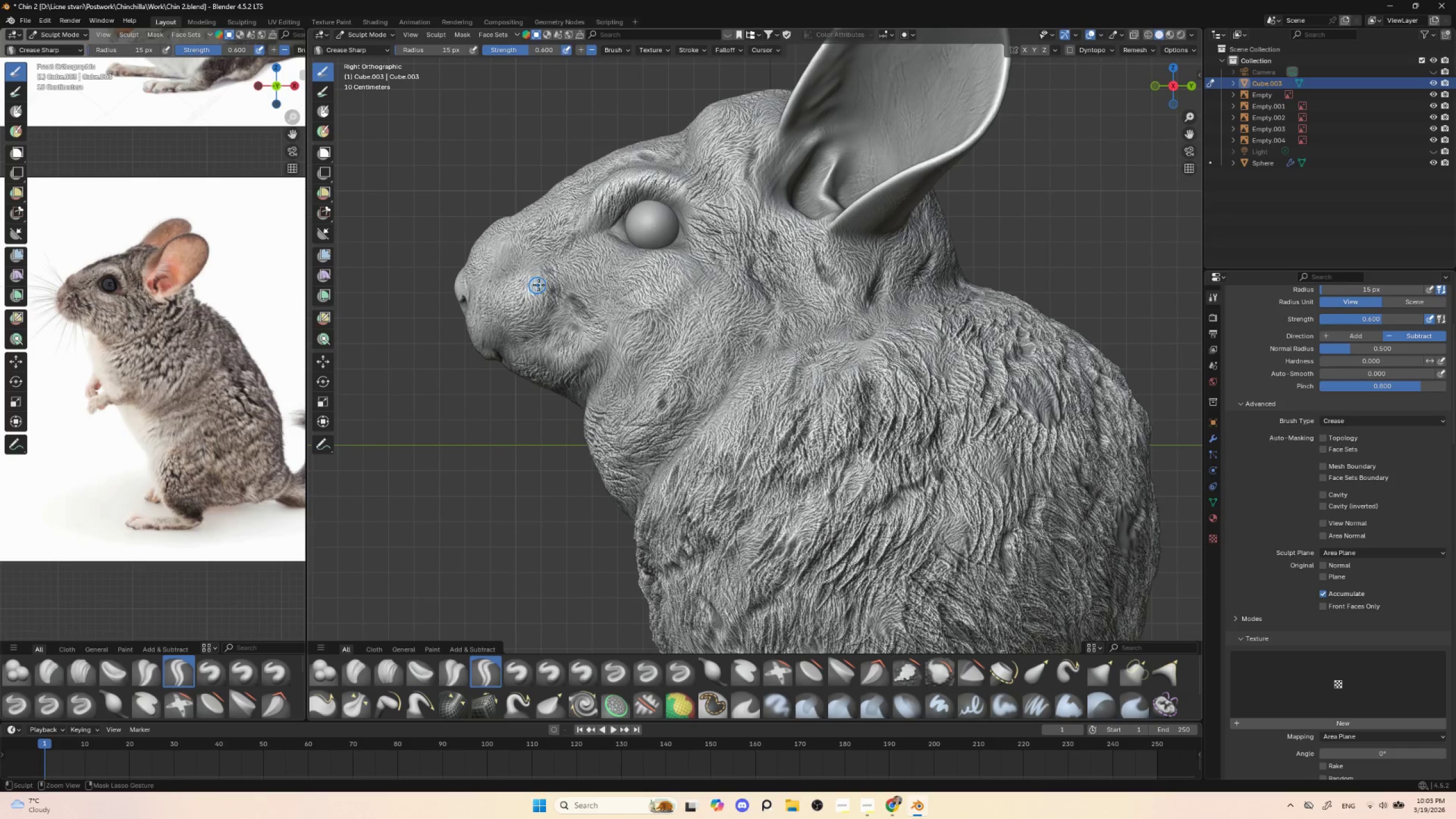 
key(Control+Z)
 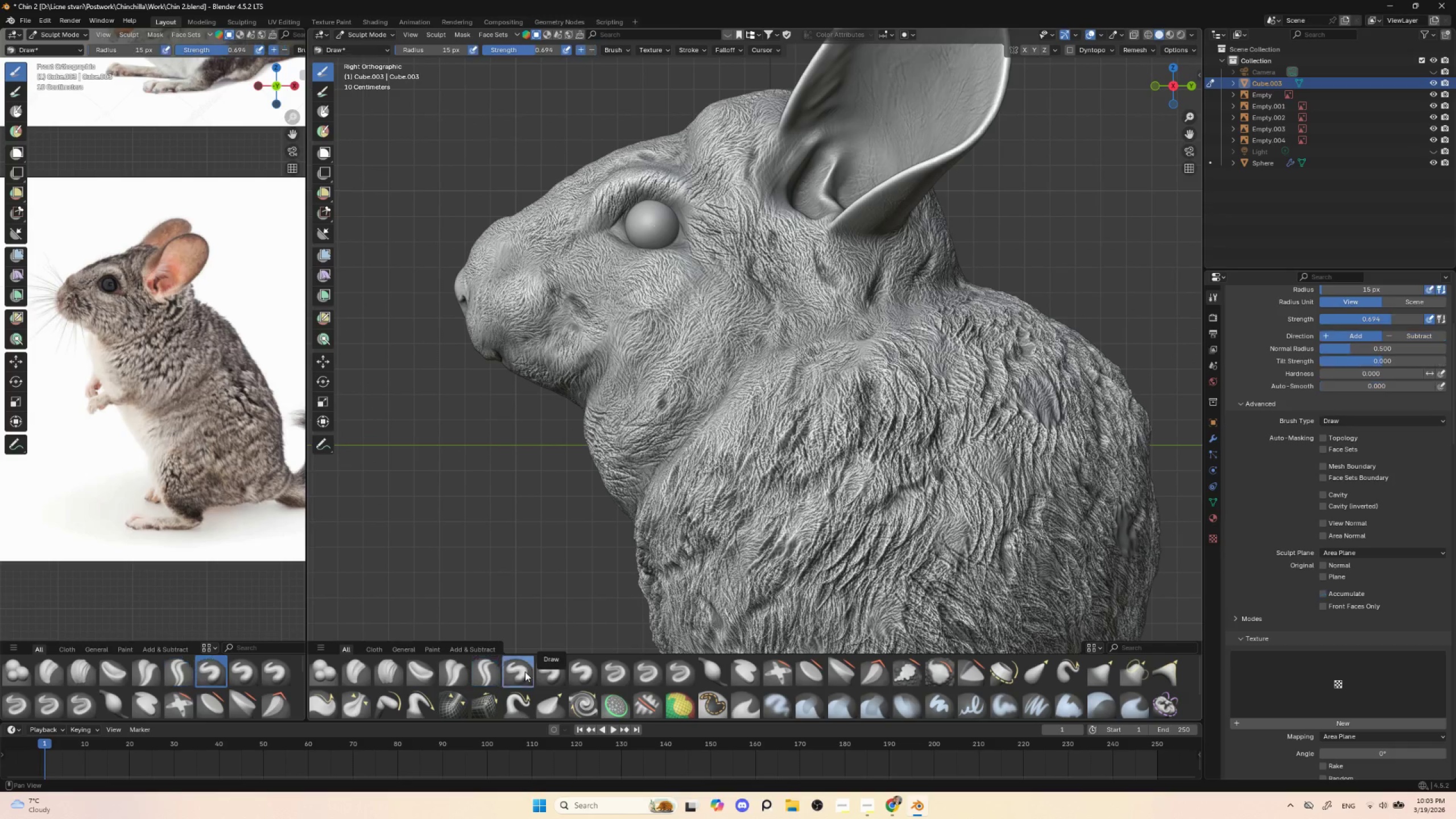 
left_click_drag(start_coordinate=[616, 325], to_coordinate=[684, 341])
 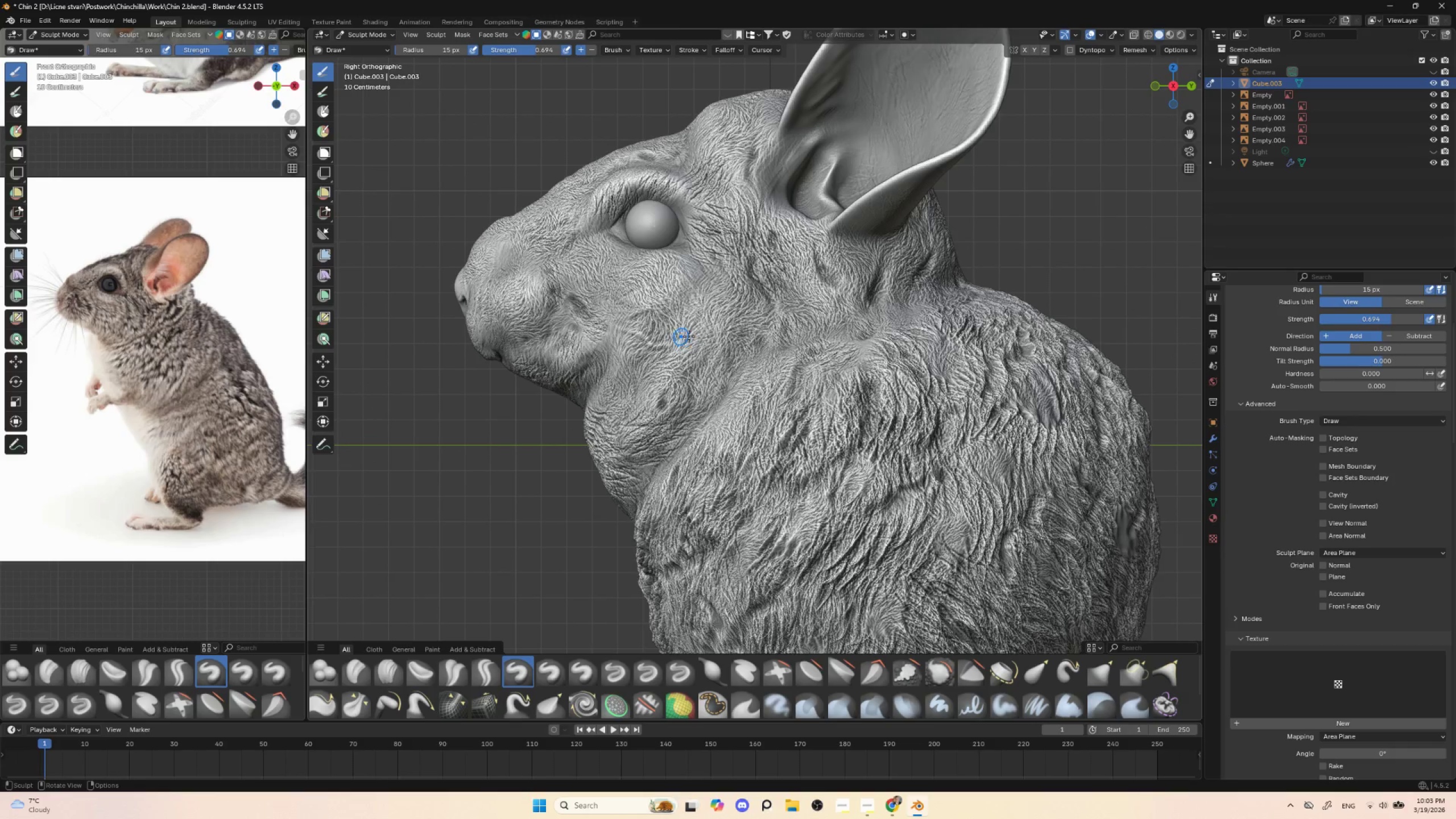 
key(Control+ControlLeft)
 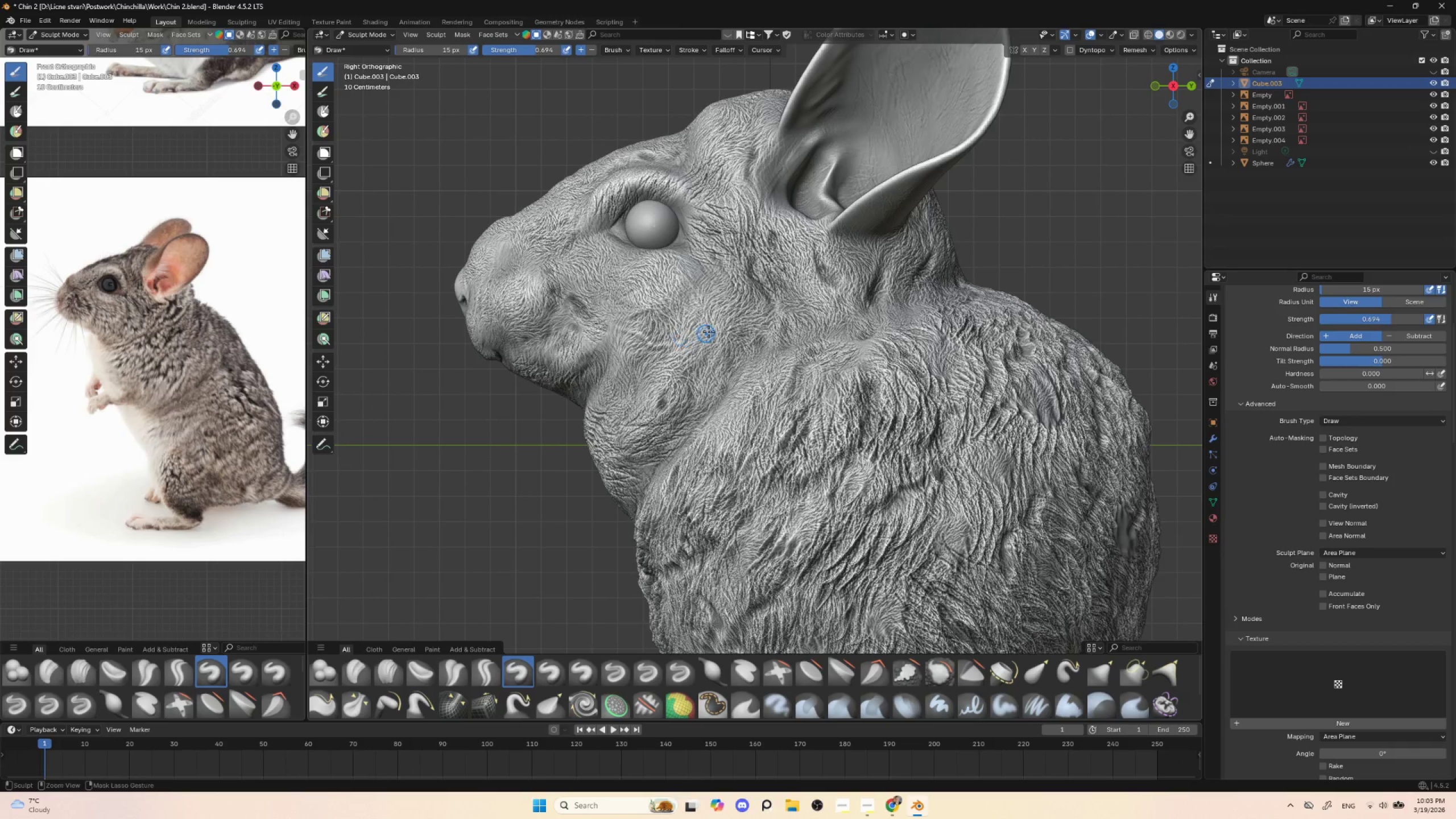 
key(Control+Z)
 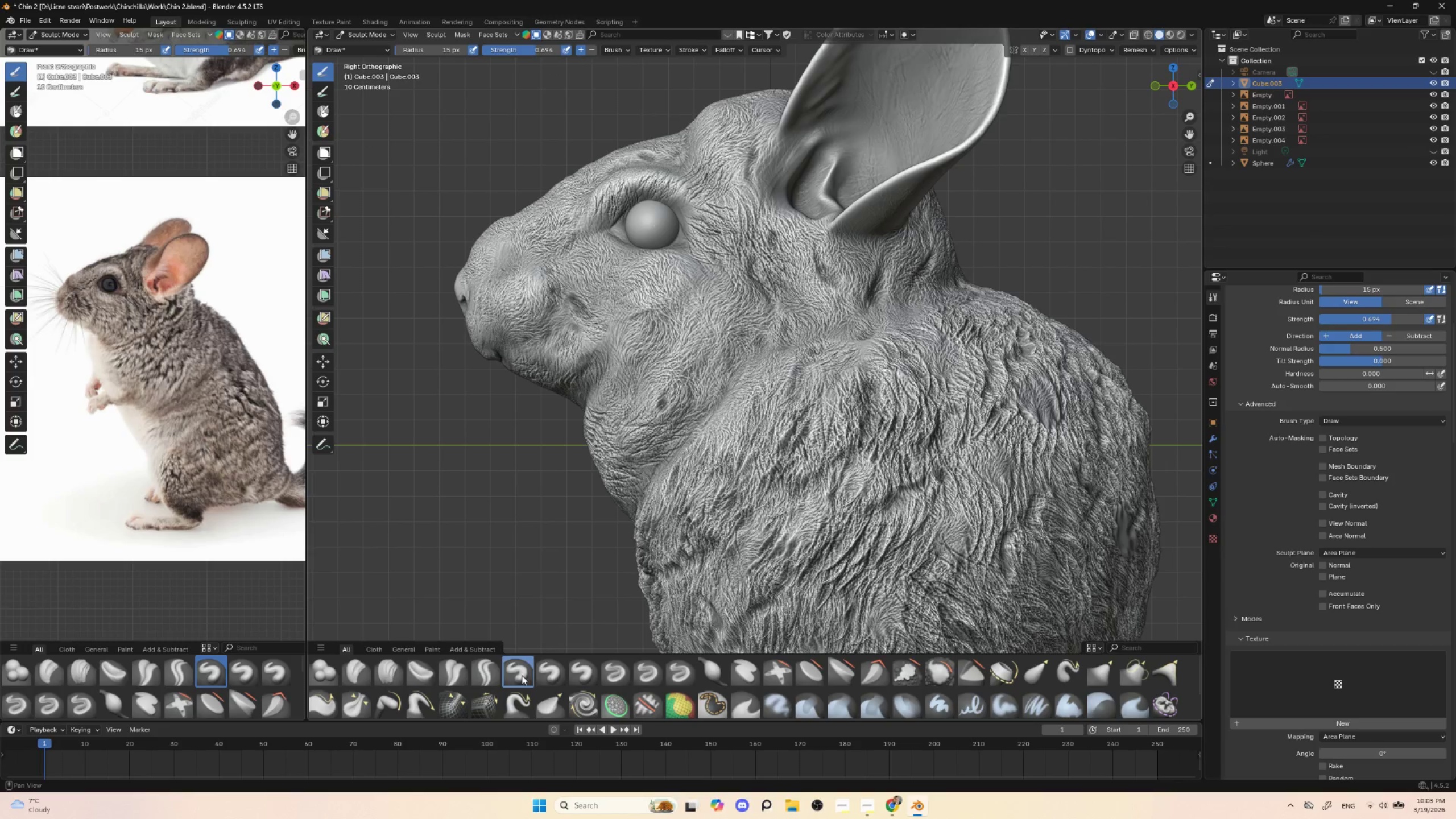 
left_click([548, 668])
 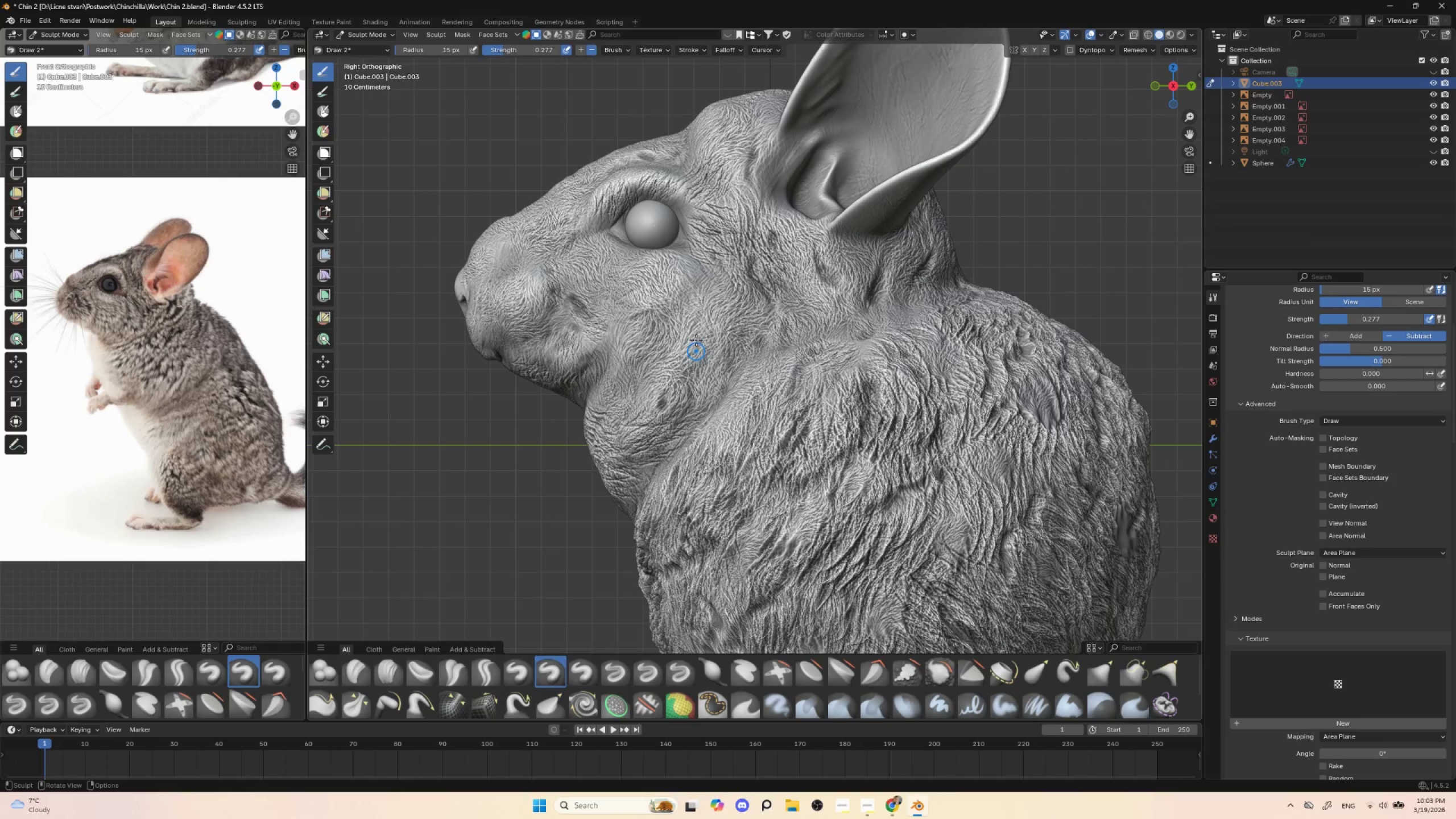 
left_click_drag(start_coordinate=[682, 325], to_coordinate=[783, 519])
 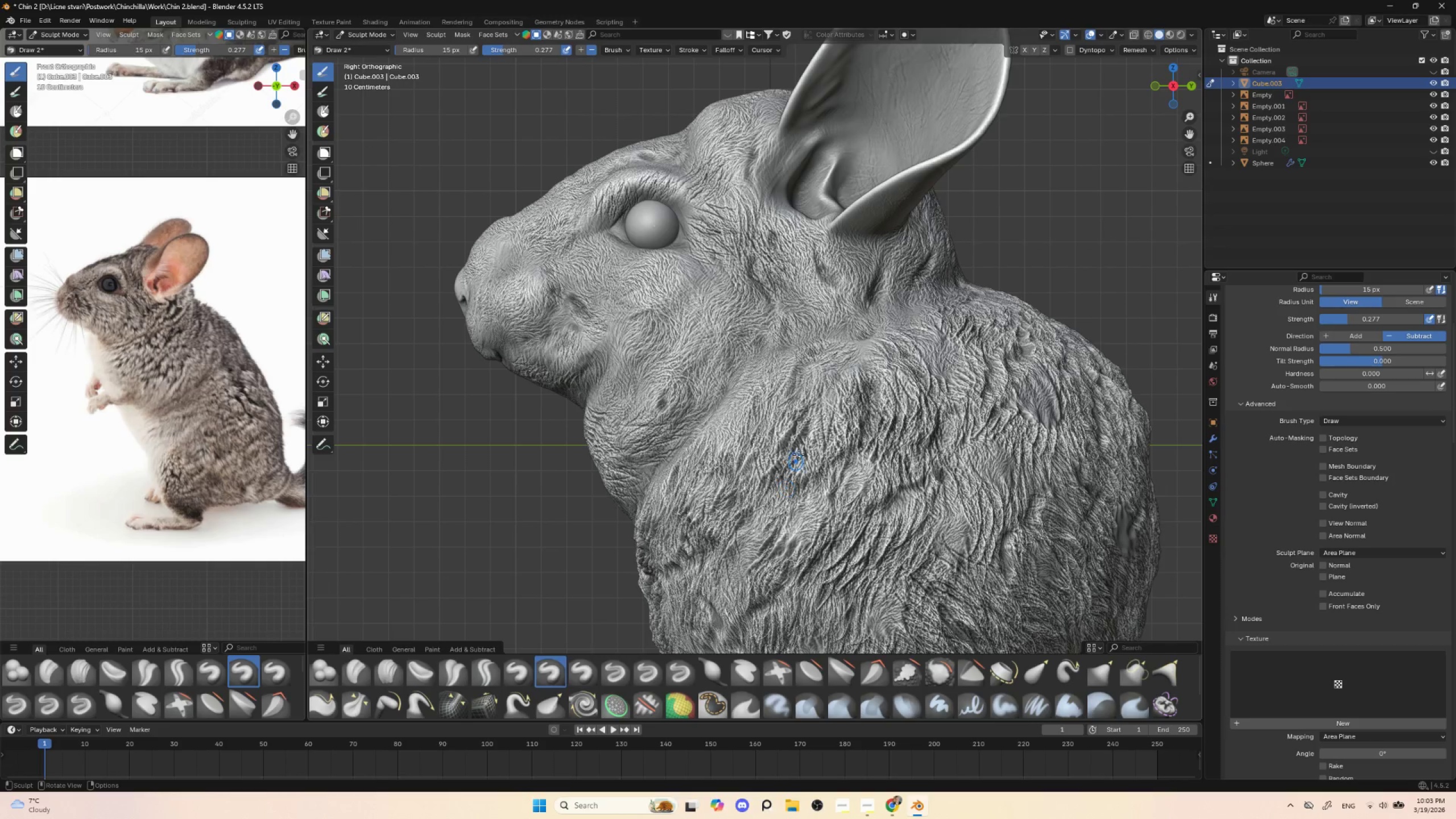 
key(Control+ControlLeft)
 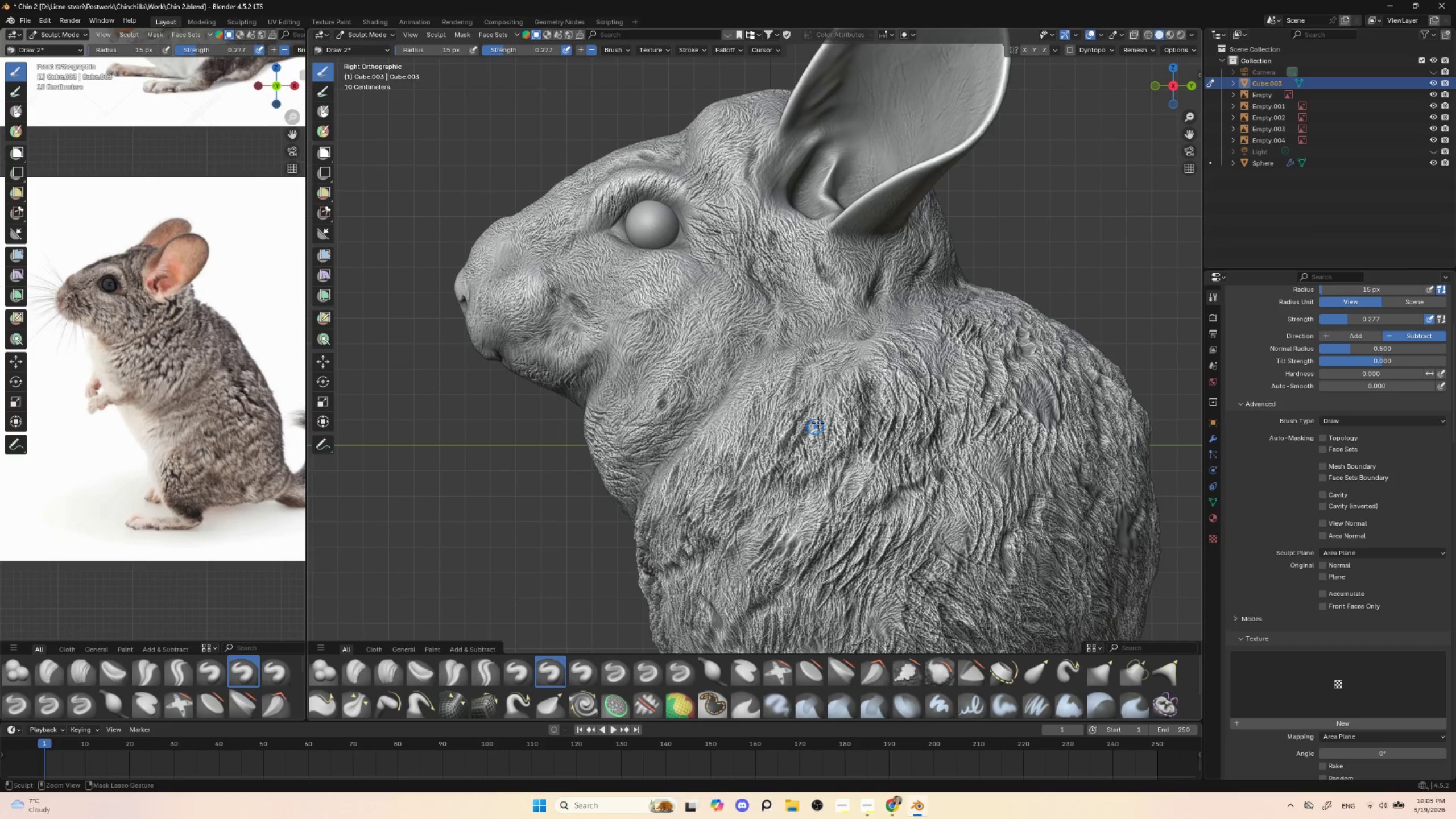 
key(Control+Z)
 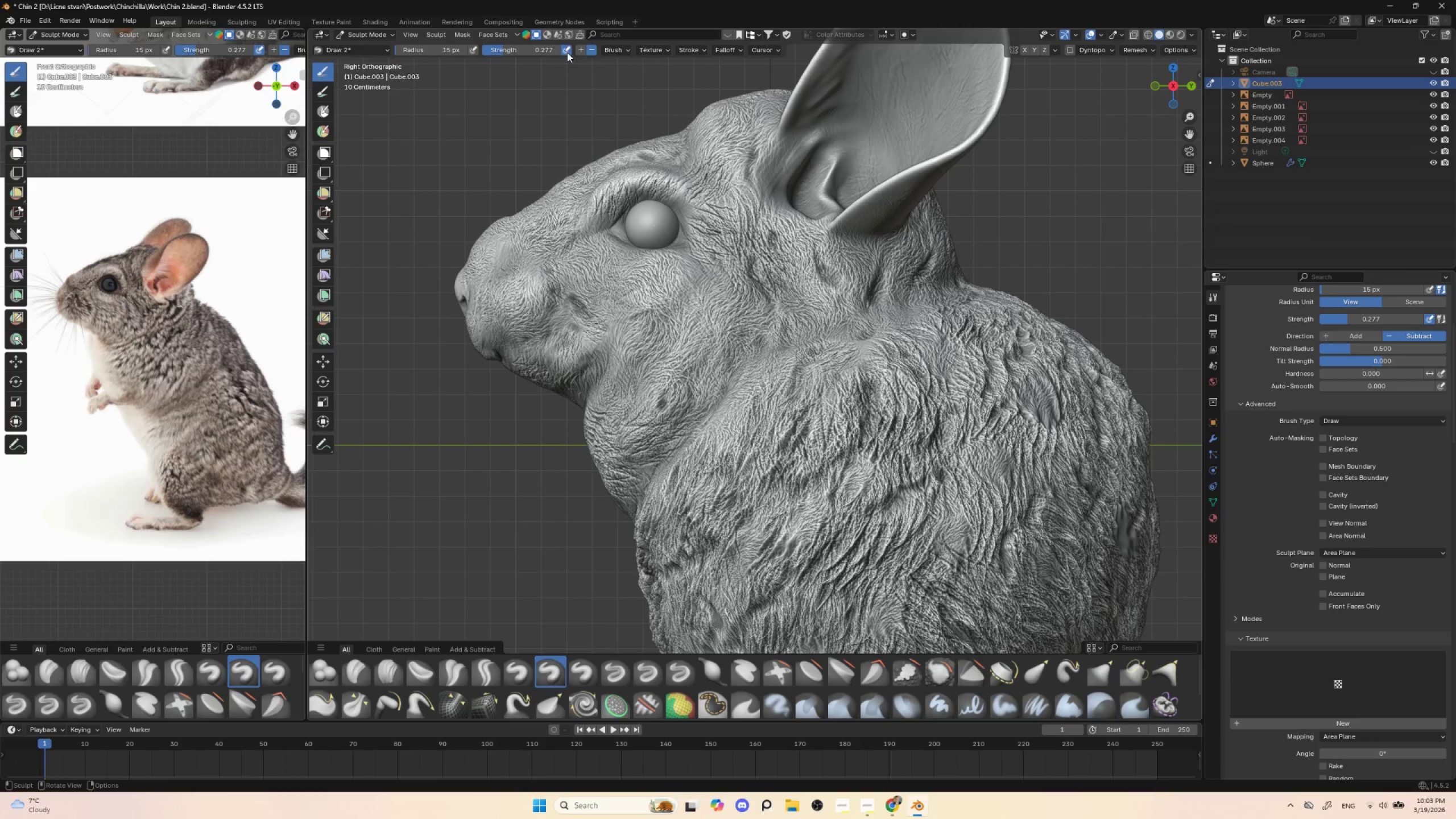 
left_click_drag(start_coordinate=[495, 50], to_coordinate=[548, 54])
 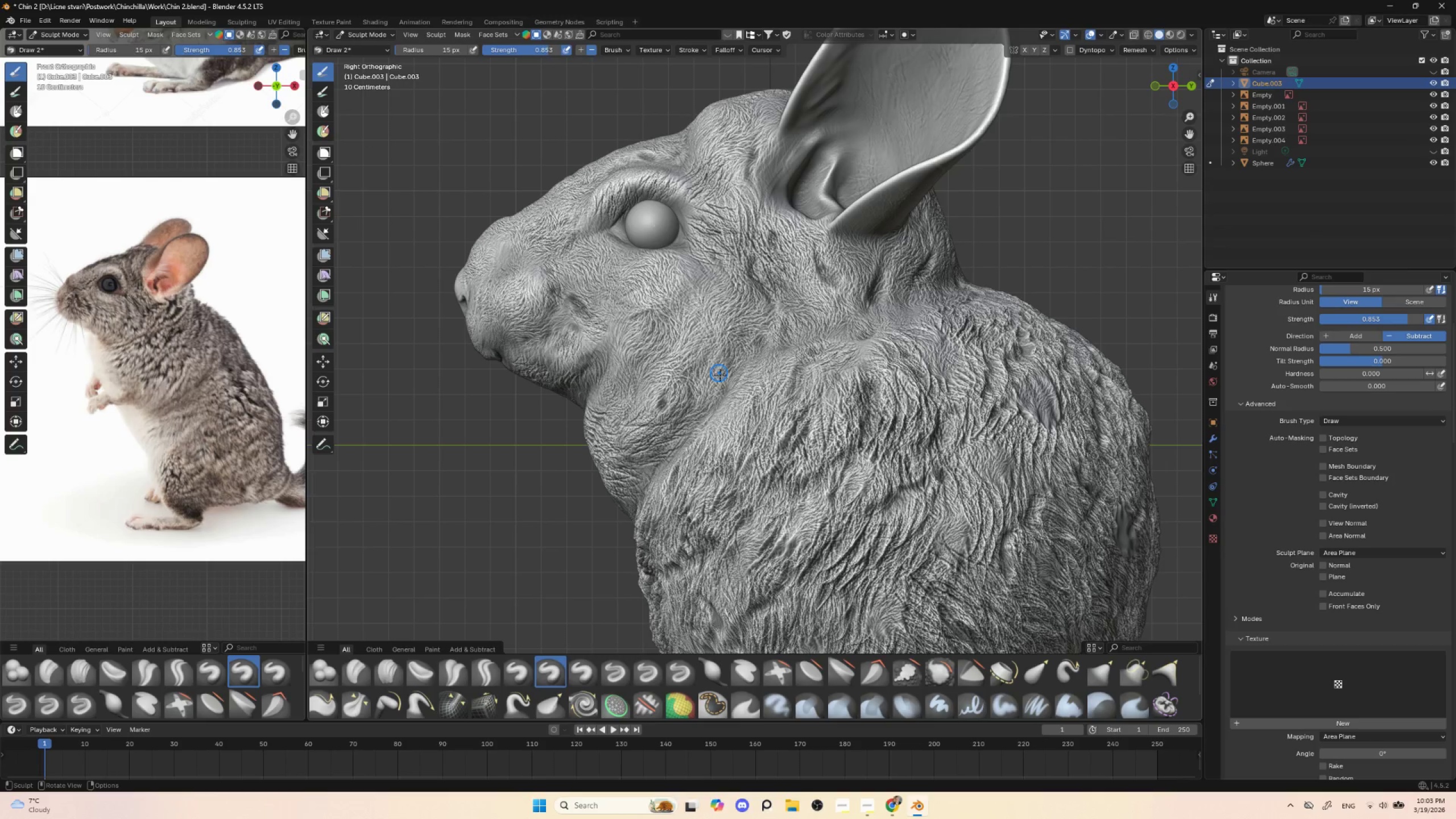 
left_click_drag(start_coordinate=[715, 353], to_coordinate=[697, 310])
 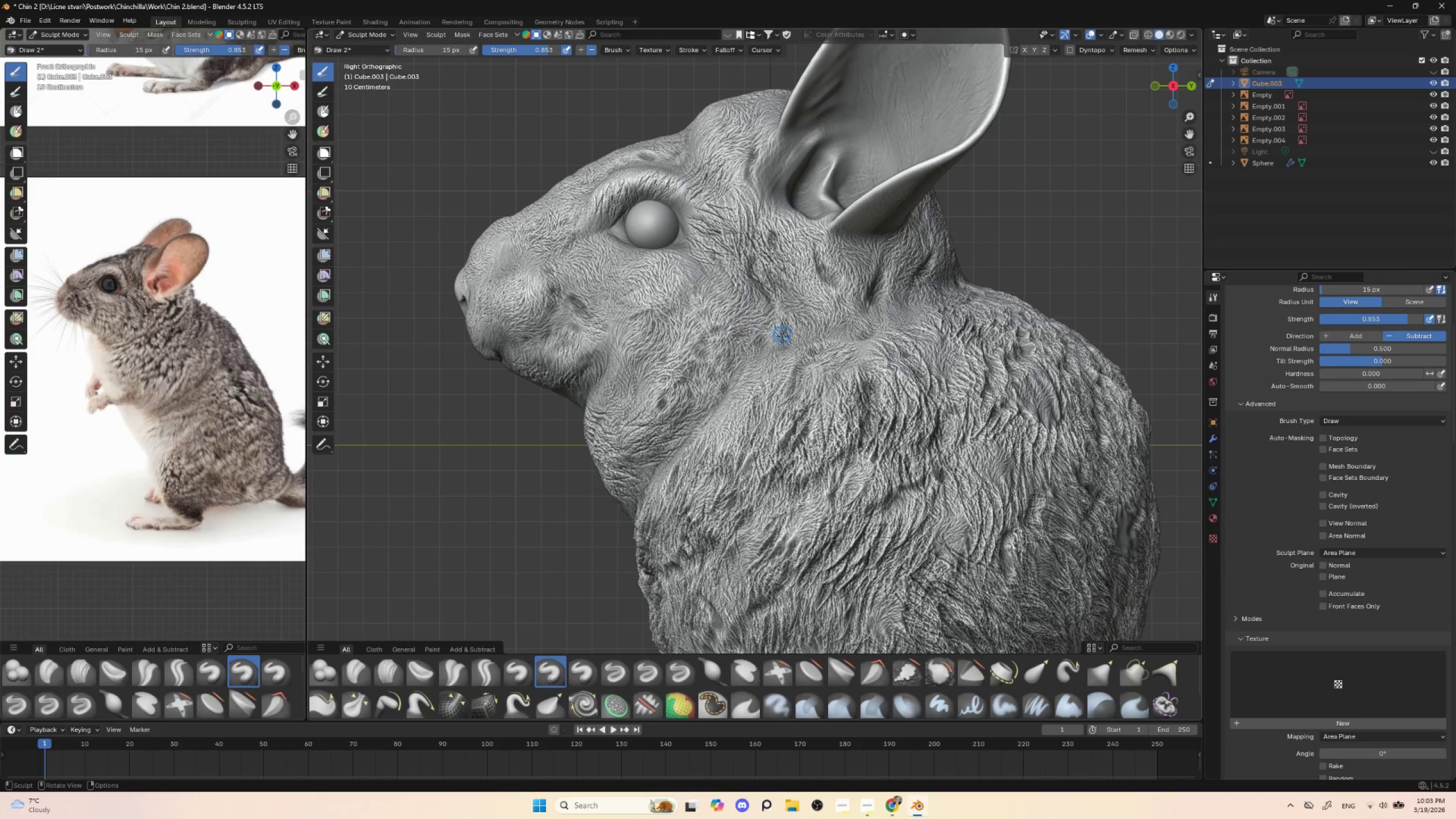 
key(Control+Z)
 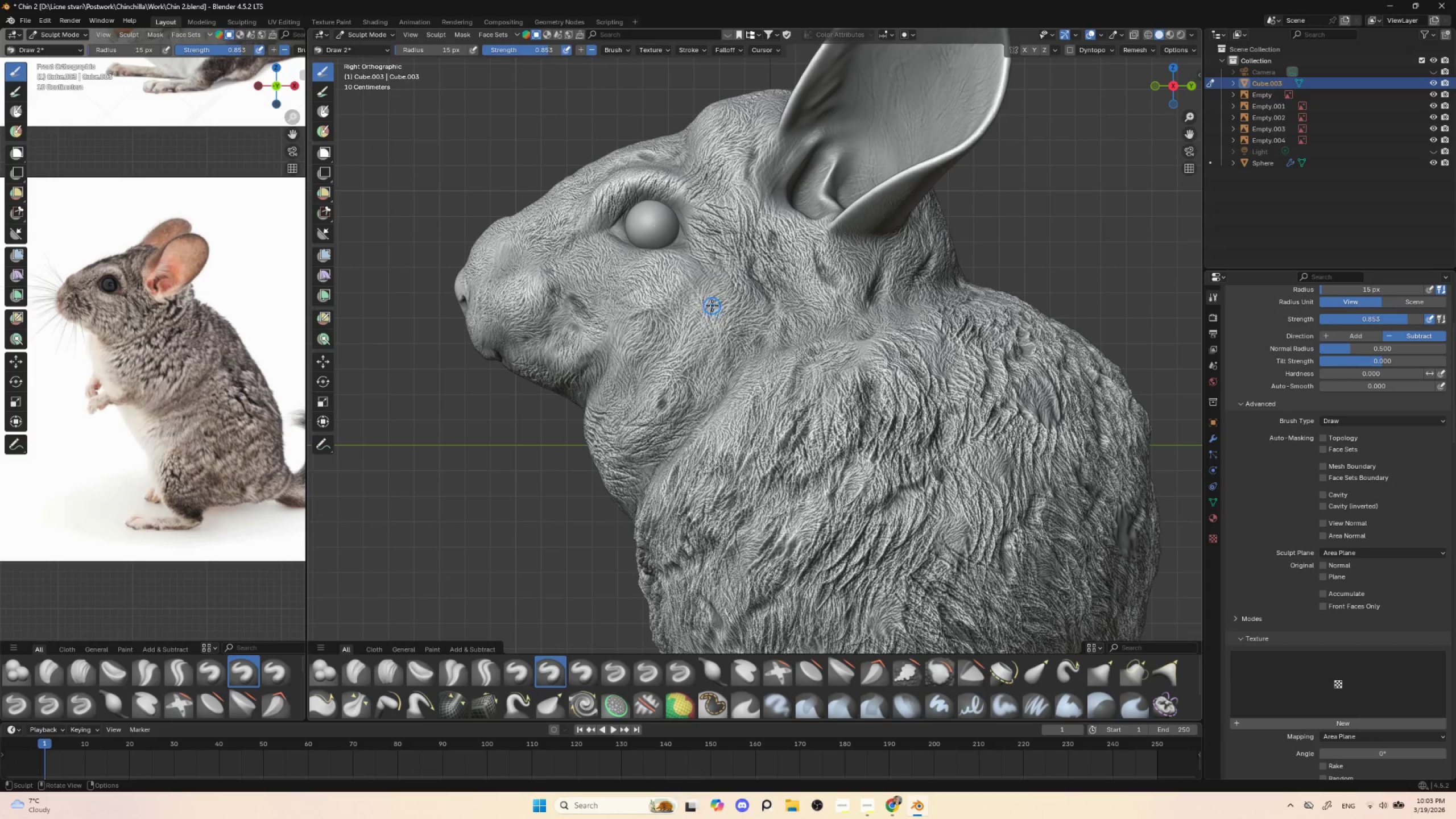 
key(BracketLeft)
 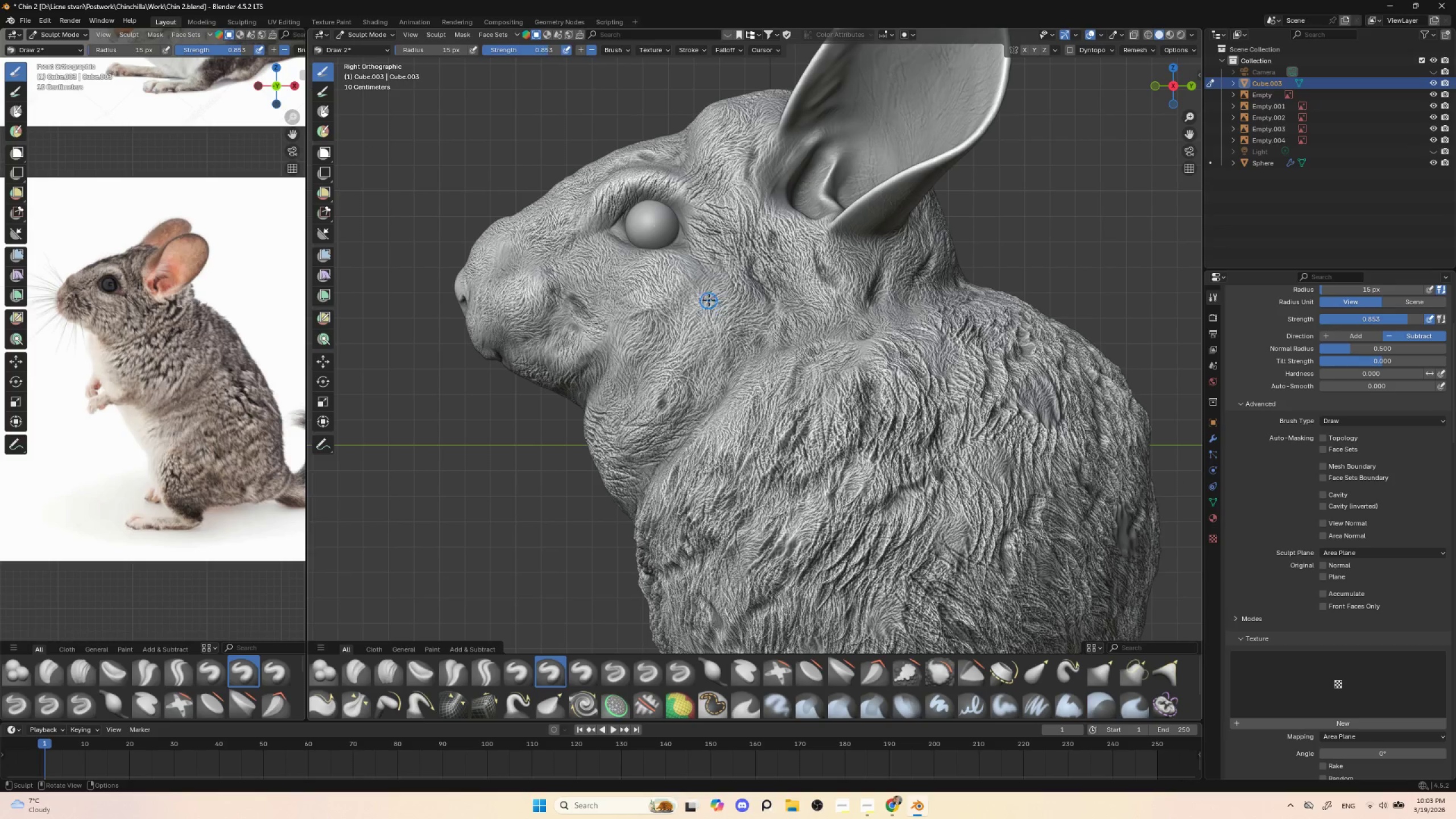 
key(BracketLeft)
 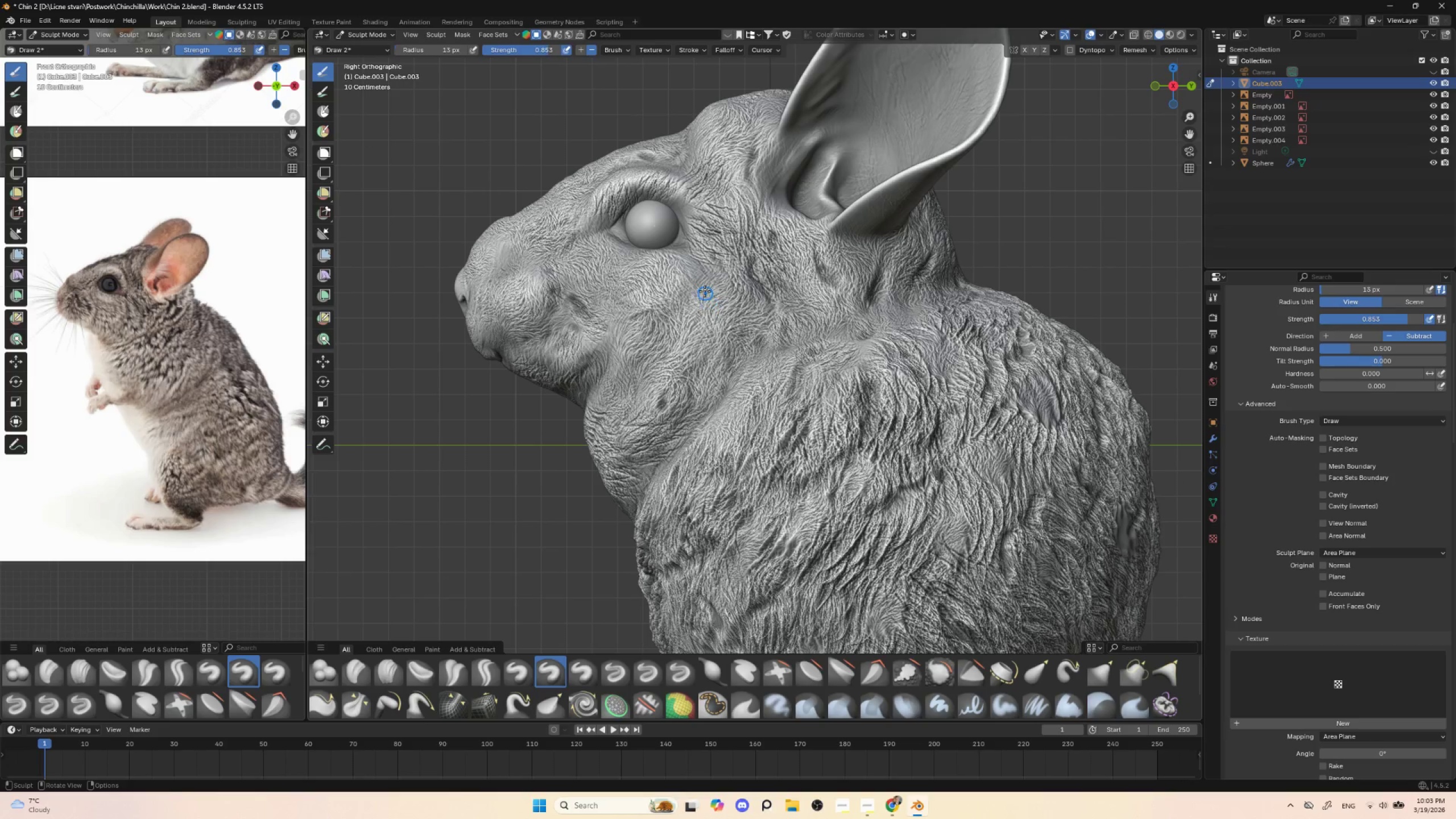 
key(BracketLeft)
 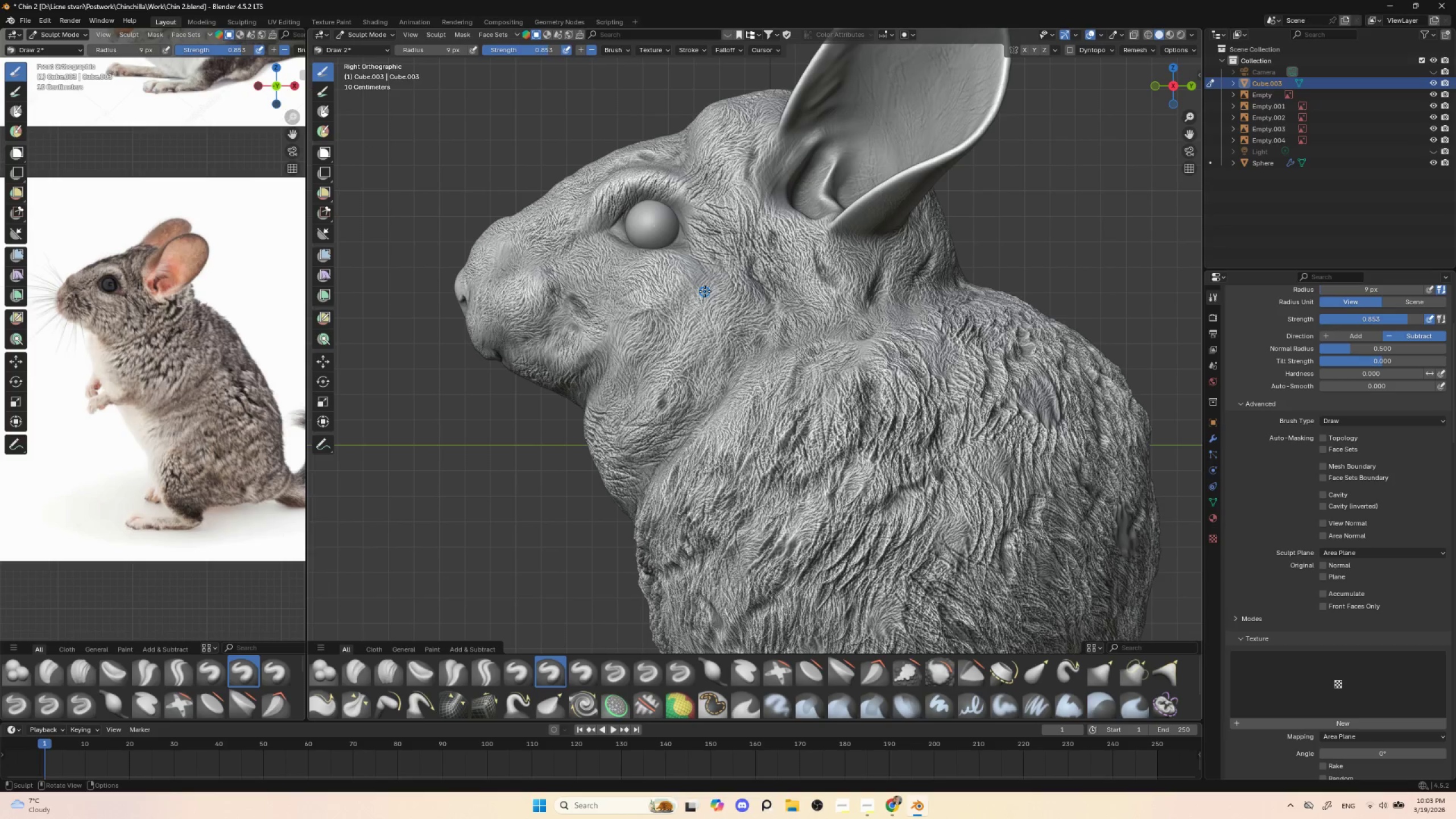 
key(BracketLeft)
 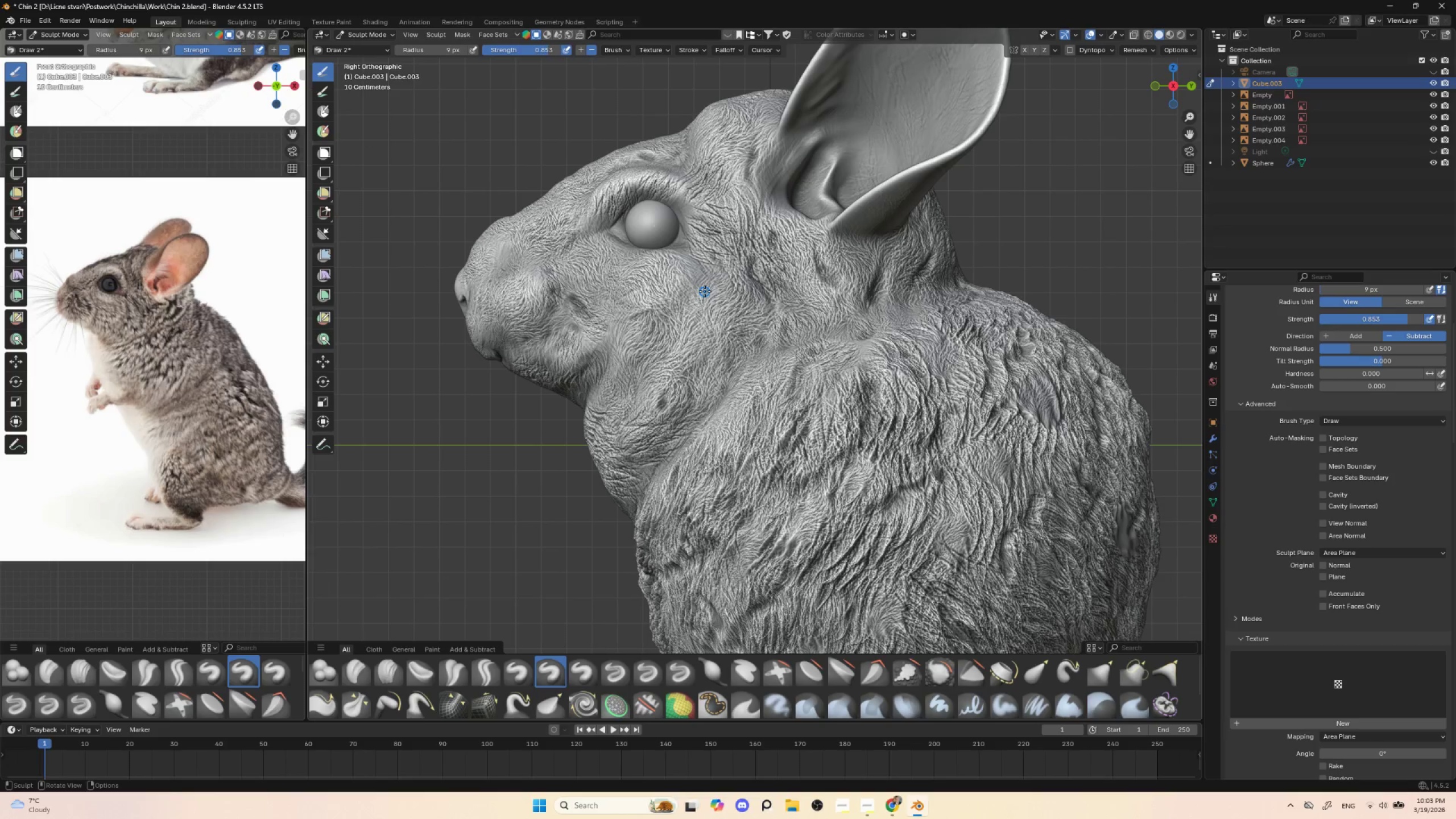 
key(BracketLeft)
 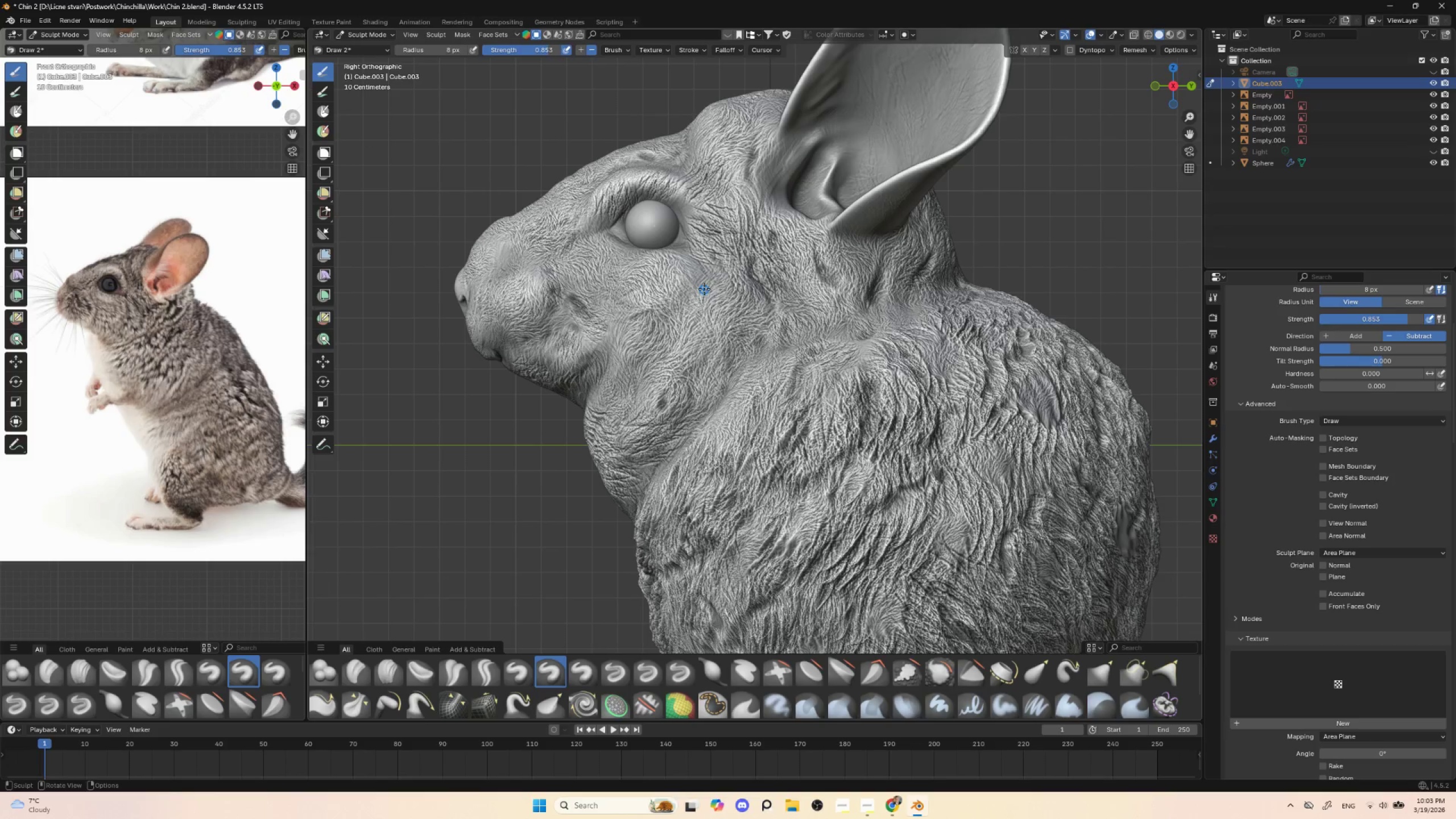 
left_click_drag(start_coordinate=[705, 288], to_coordinate=[712, 317])
 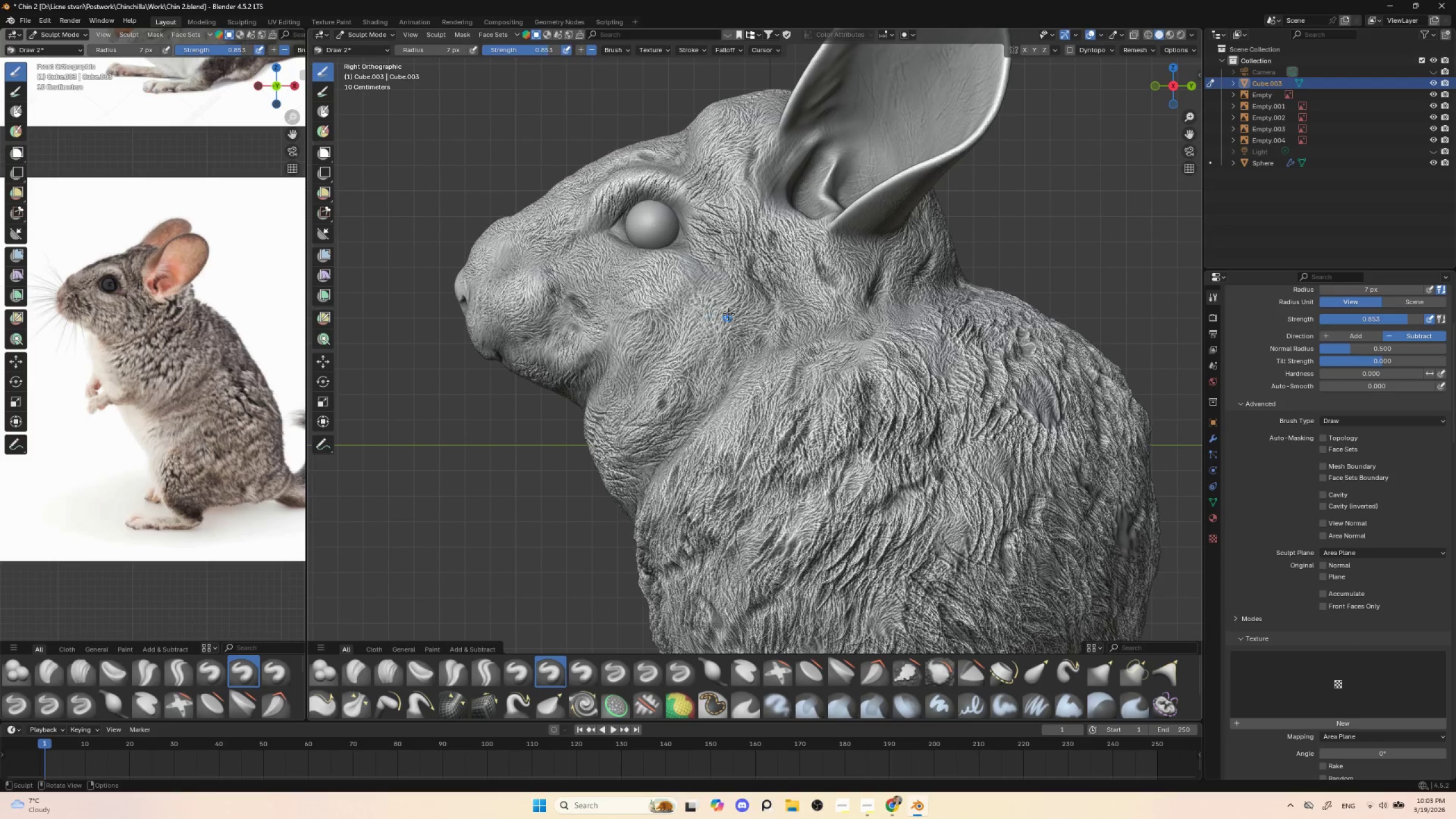 
key(BracketRight)
 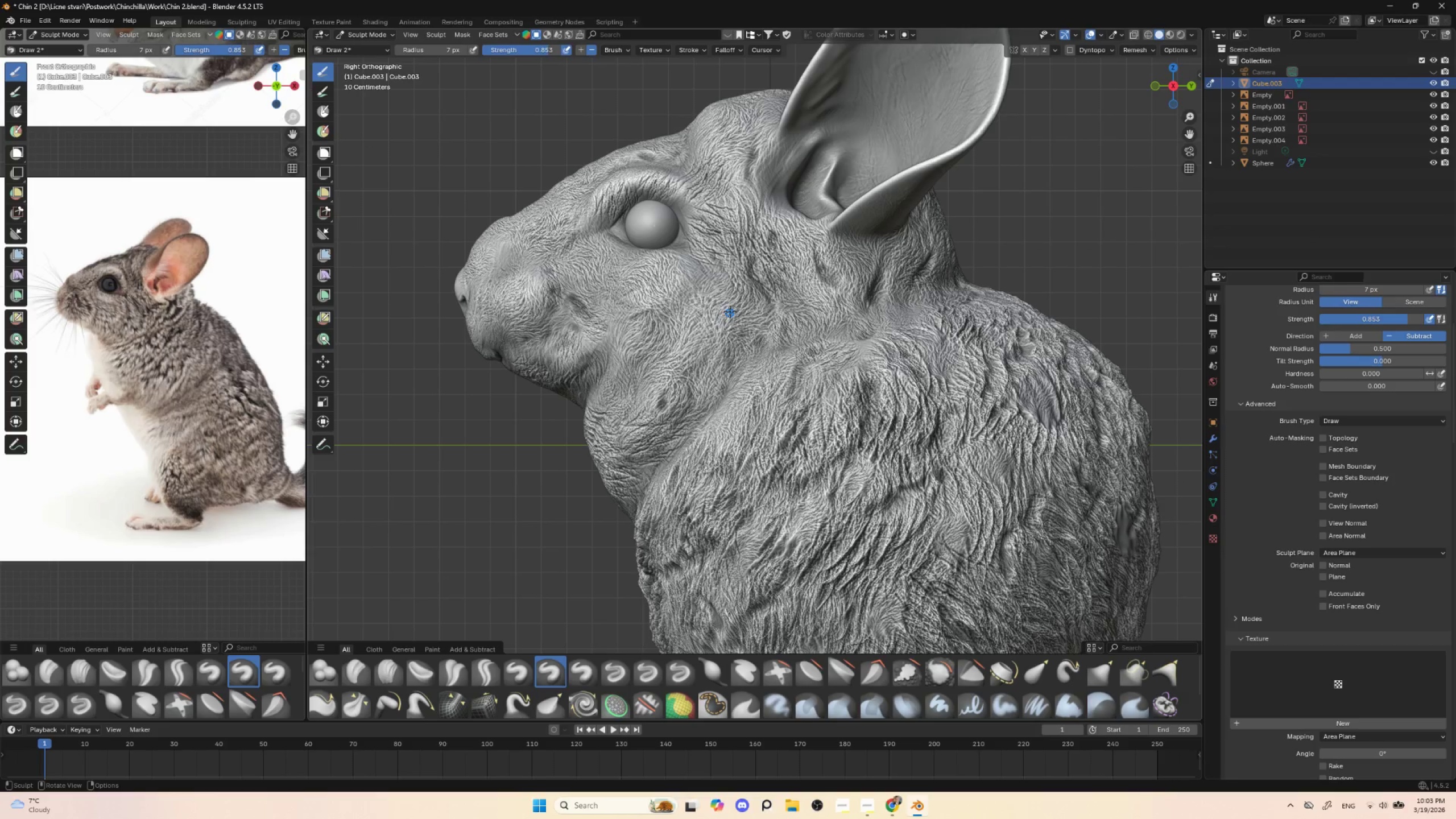 
key(BracketRight)
 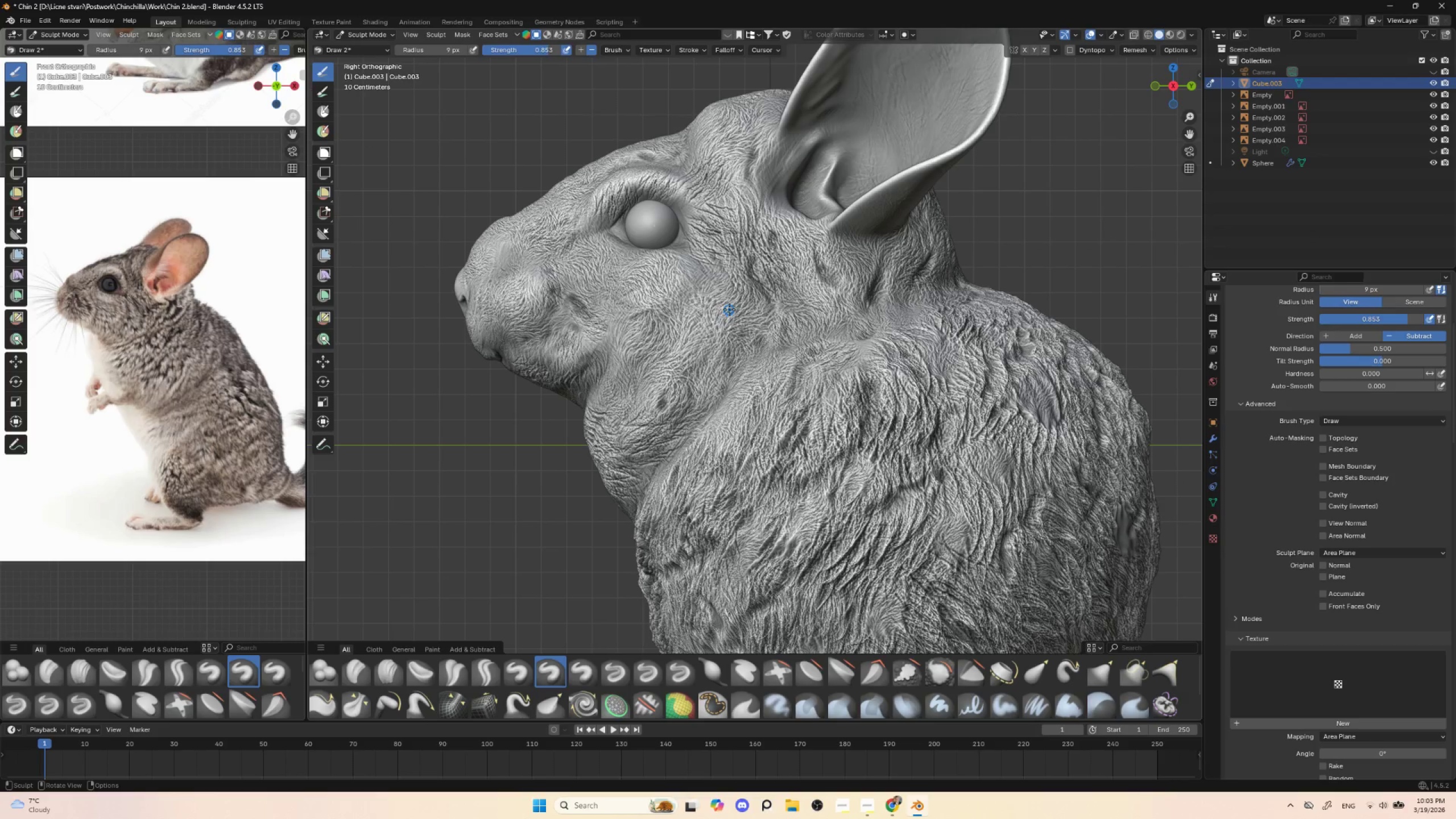 
key(BracketRight)
 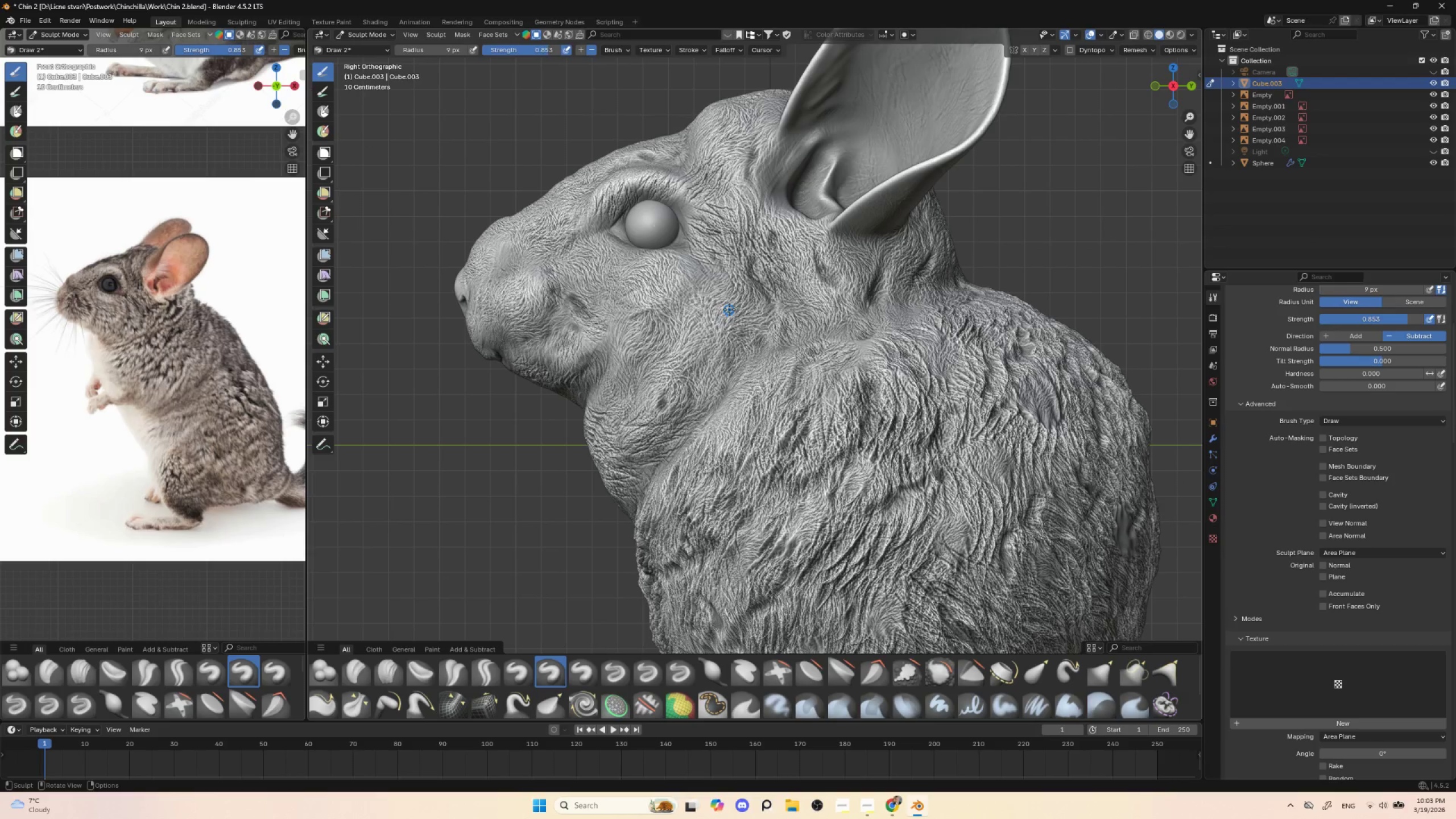 
key(BracketRight)
 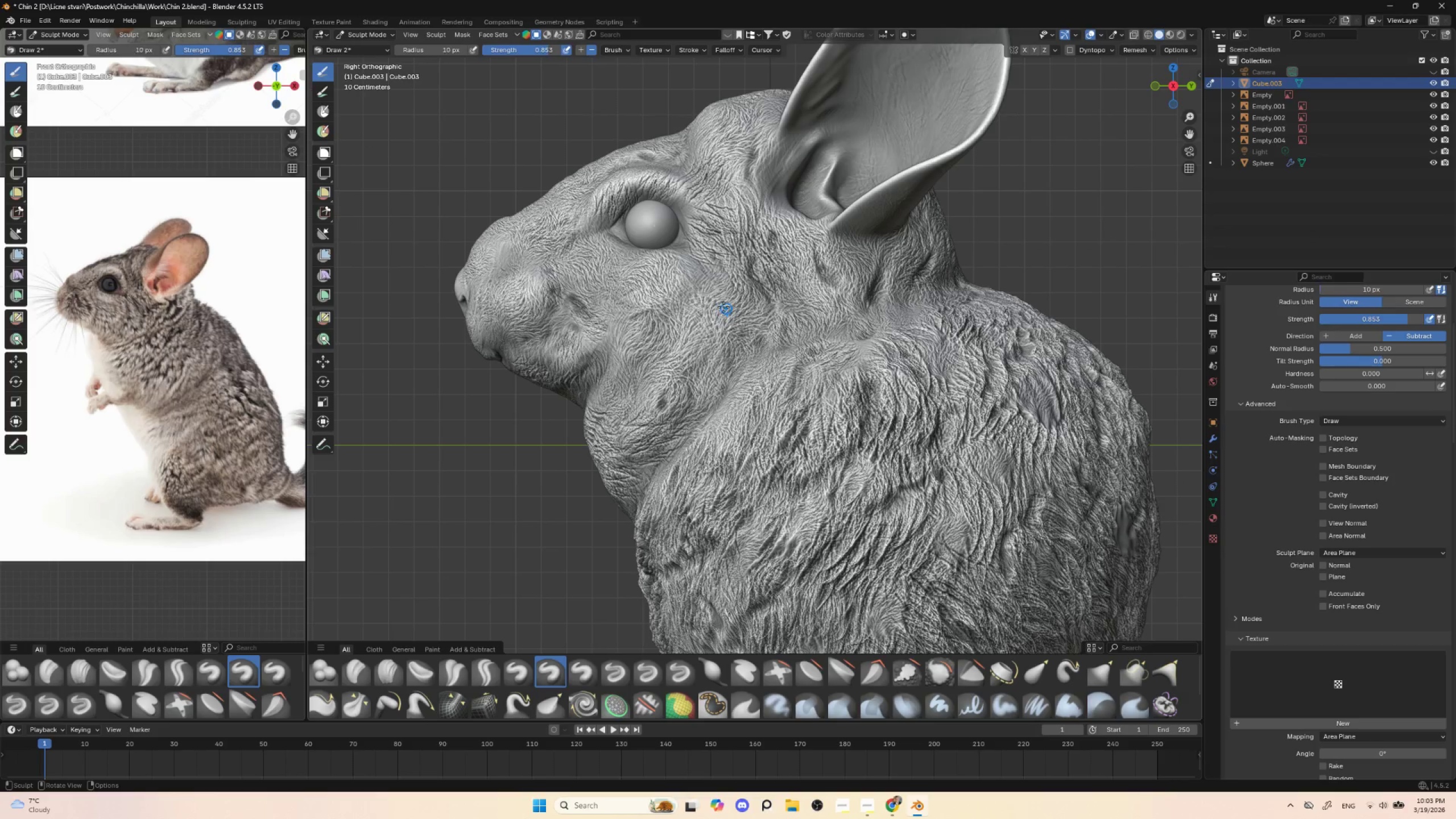 
key(BracketRight)
 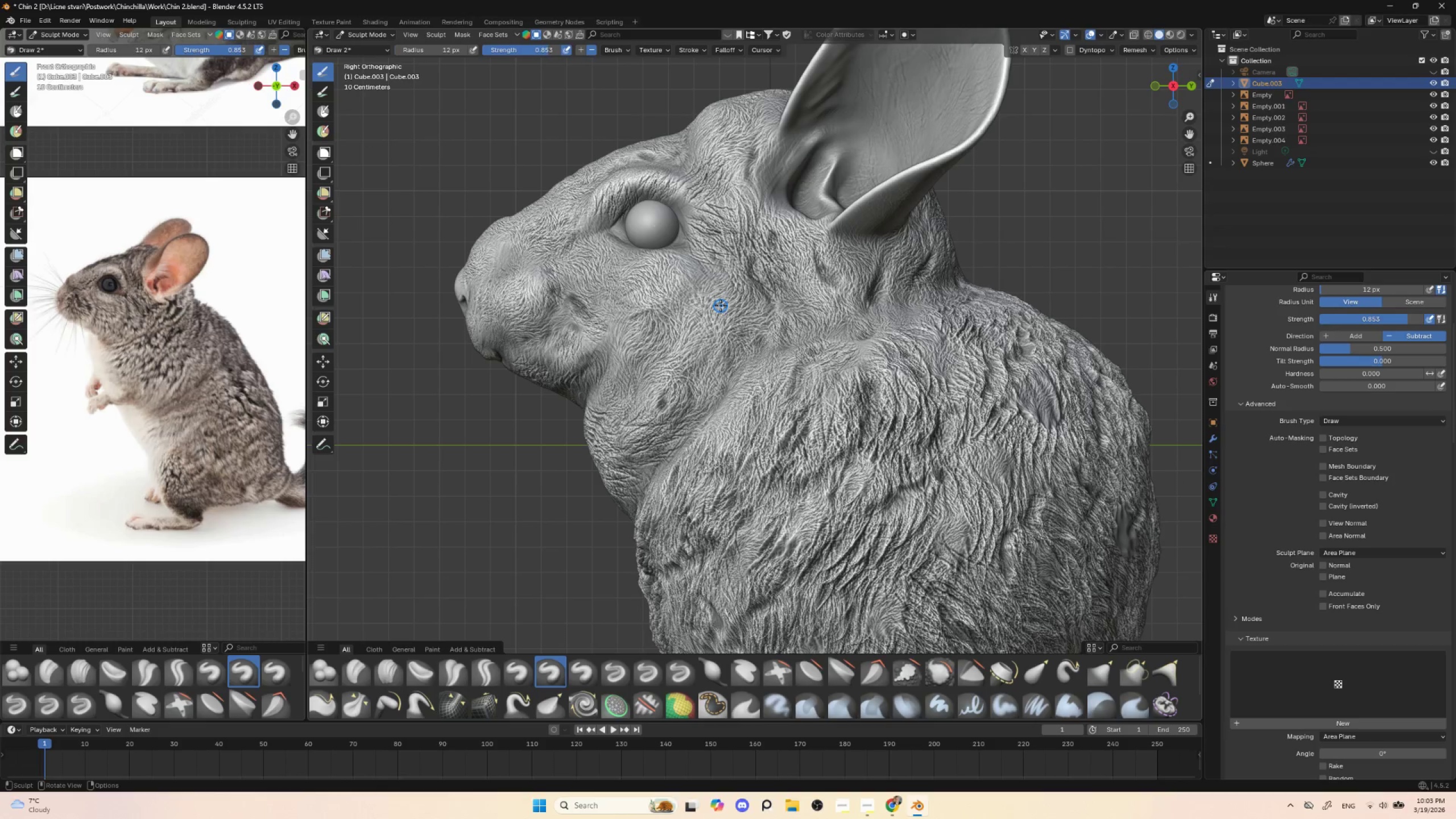 
key(BracketRight)
 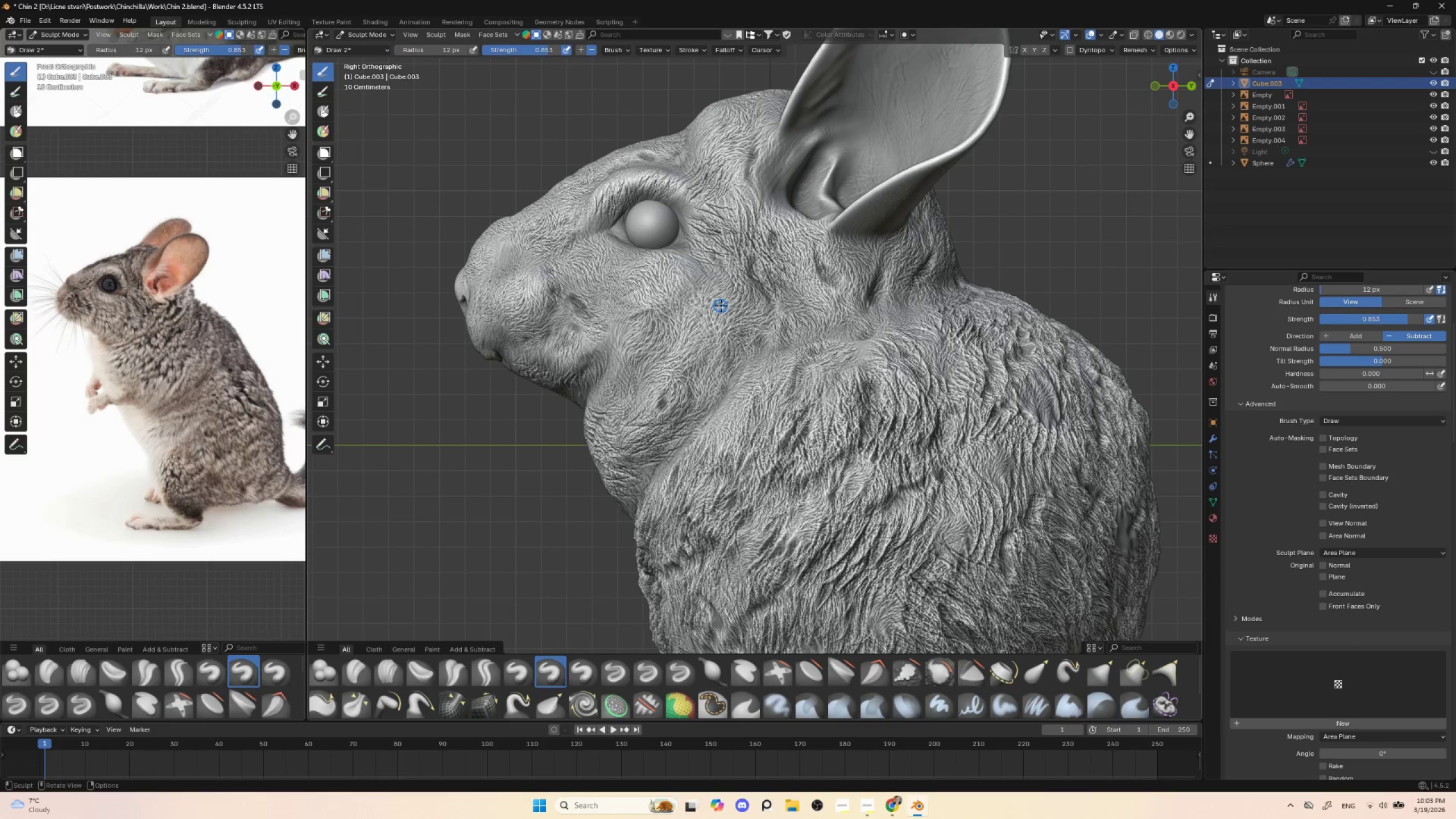 
key(BracketRight)
 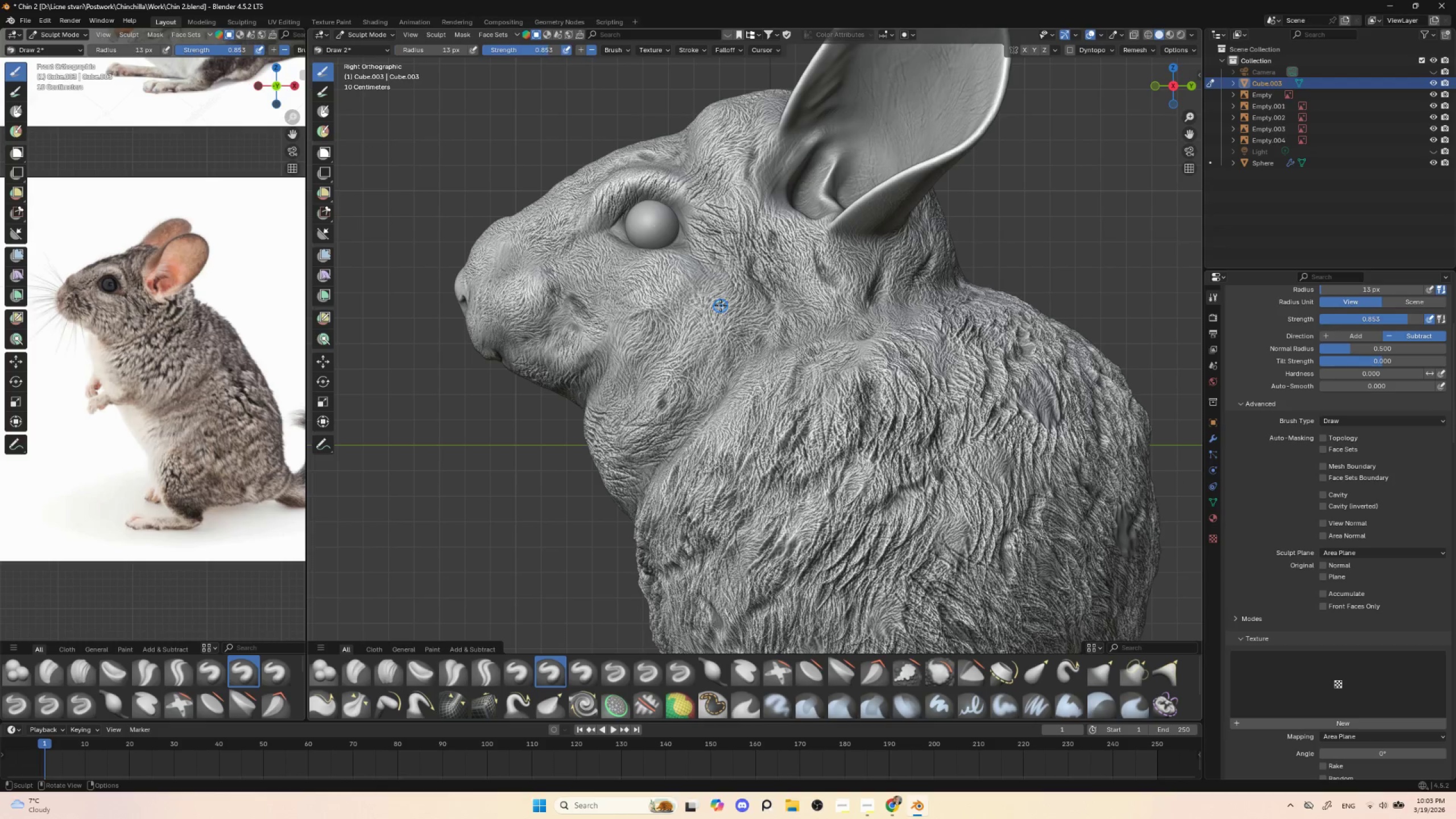 
key(BracketRight)
 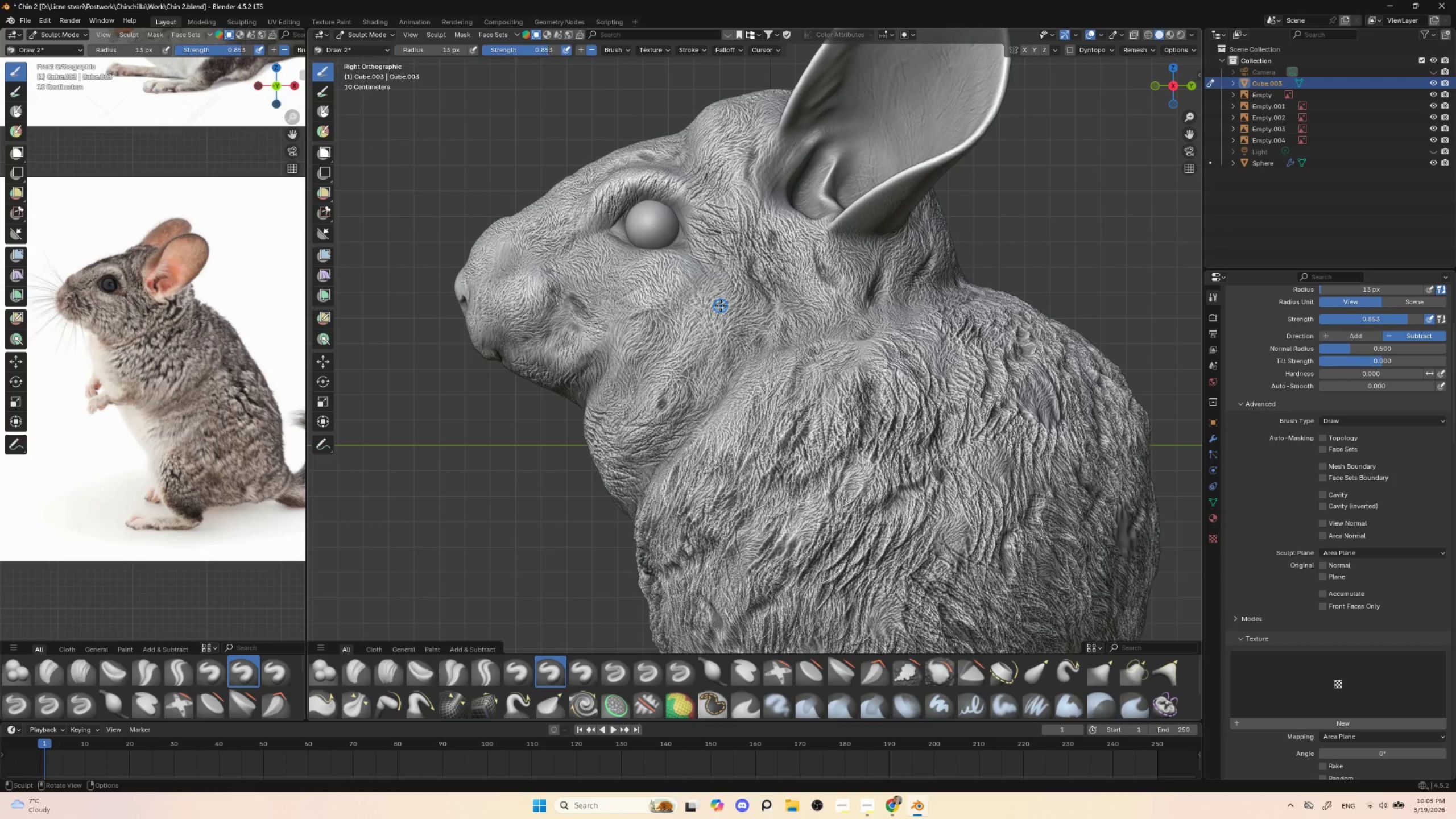 
key(BracketRight)
 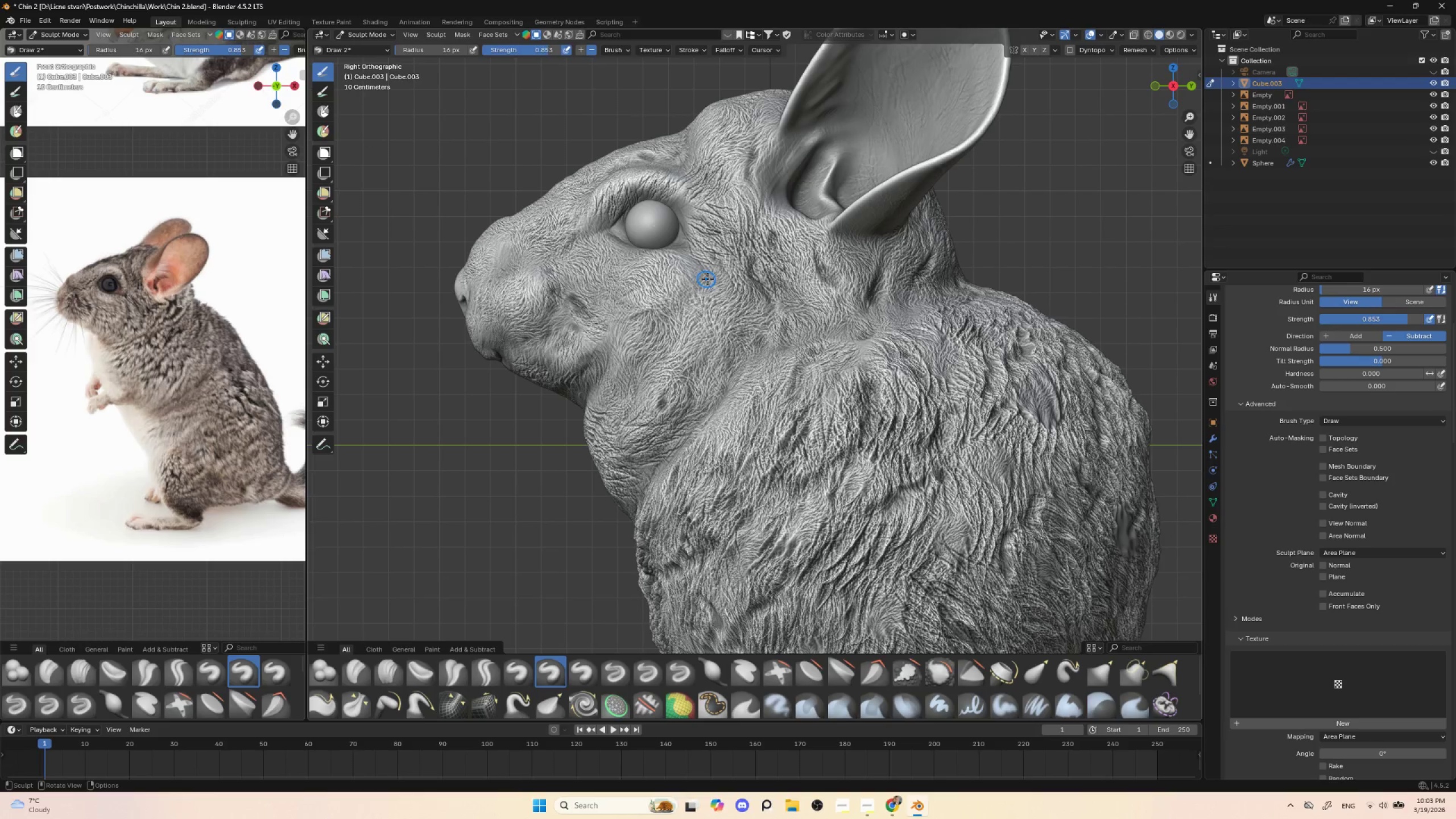 
left_click_drag(start_coordinate=[709, 280], to_coordinate=[700, 330])
 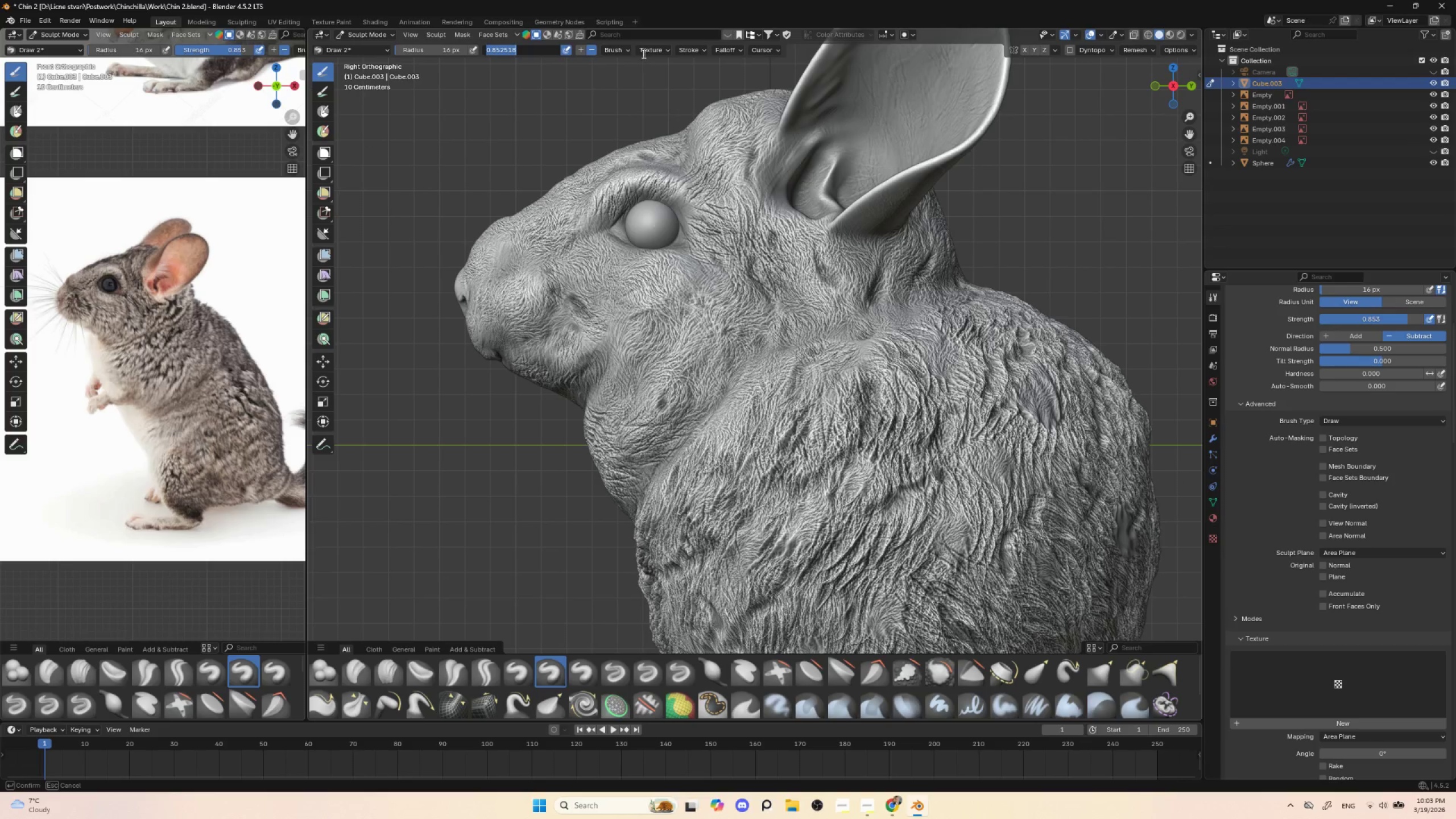 
left_click([688, 51])
 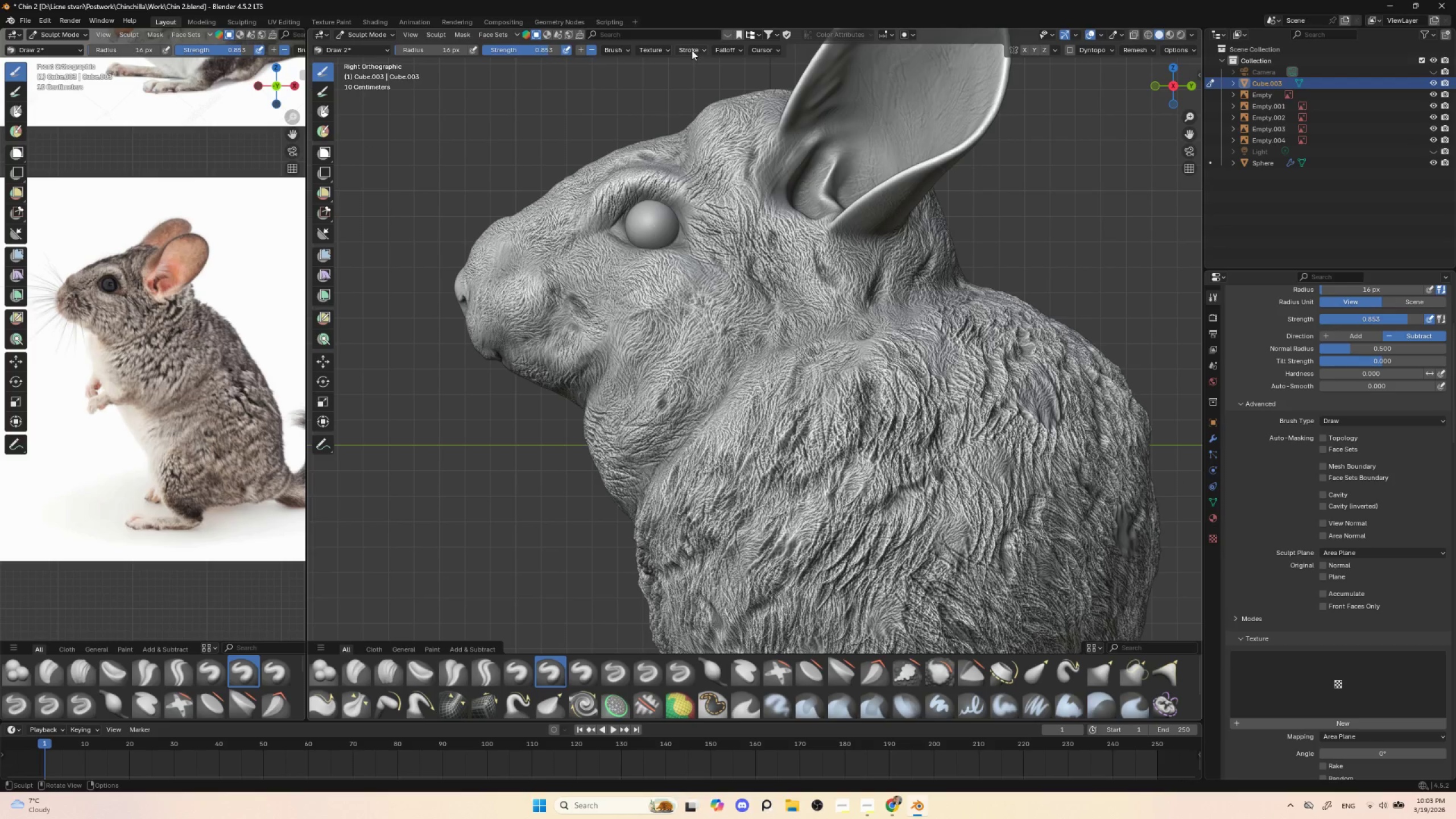 
left_click([693, 49])
 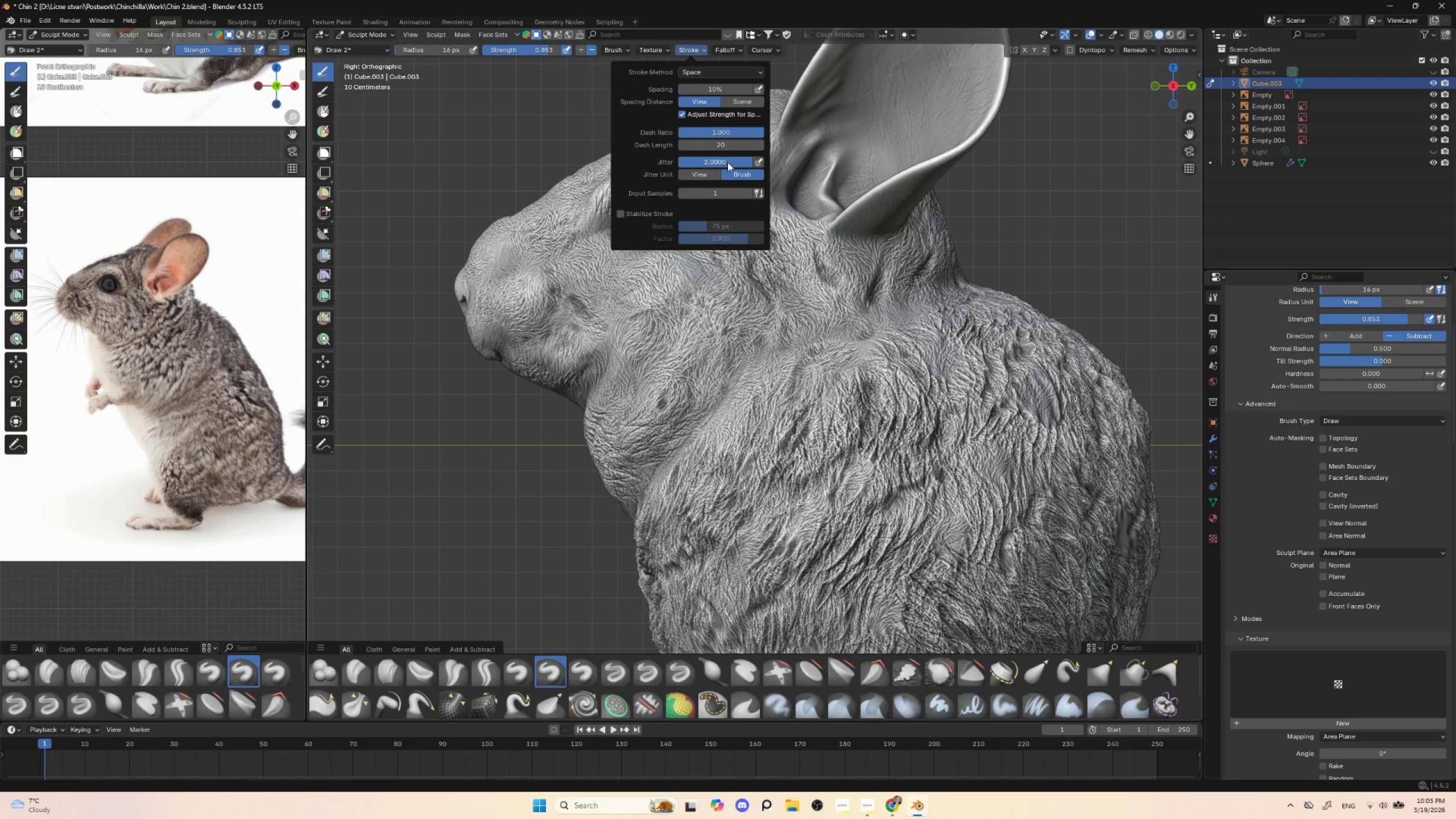 
left_click_drag(start_coordinate=[737, 161], to_coordinate=[693, 164])
 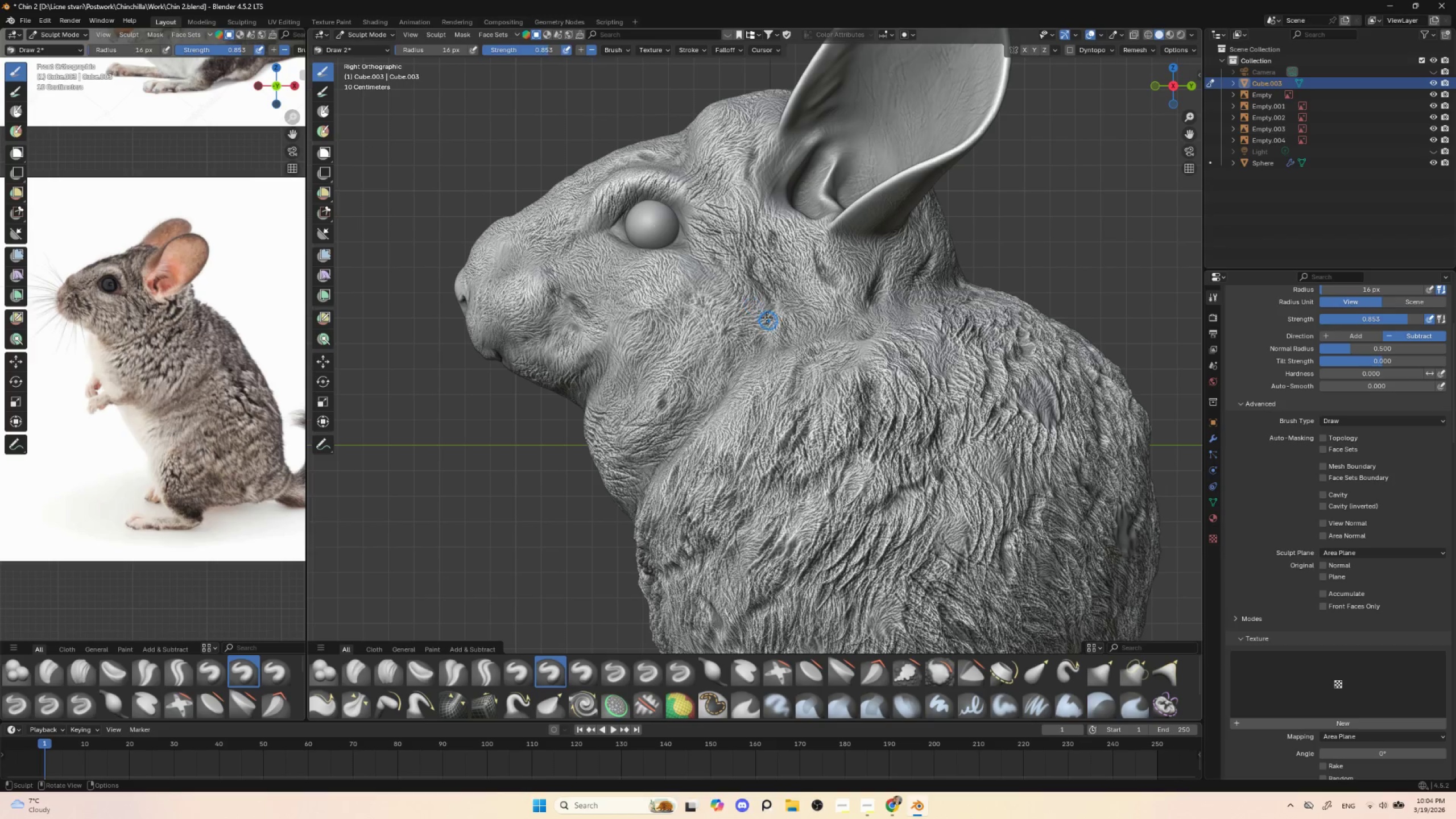 
left_click_drag(start_coordinate=[766, 316], to_coordinate=[807, 467])
 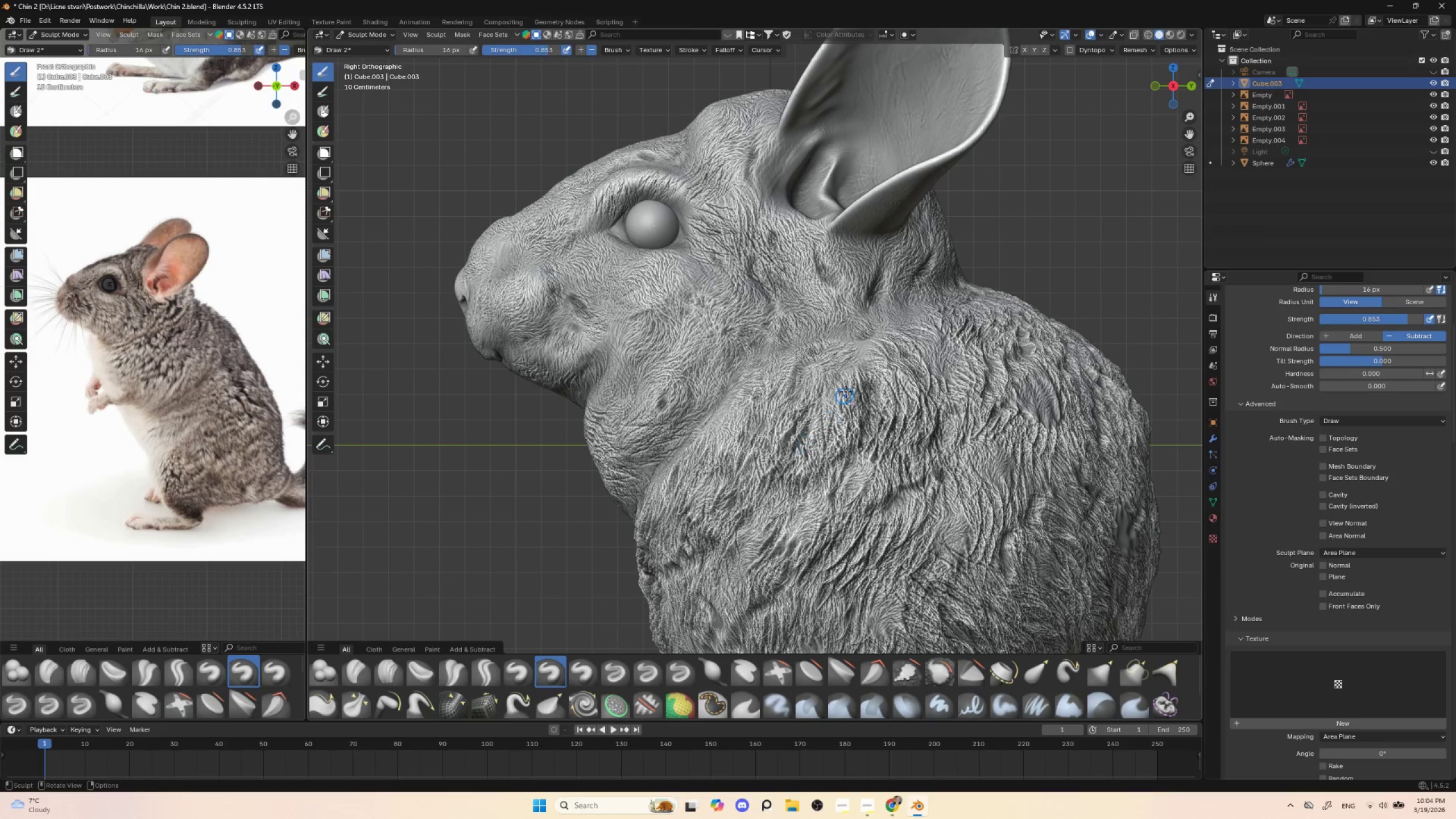 
key(Control+Z)
 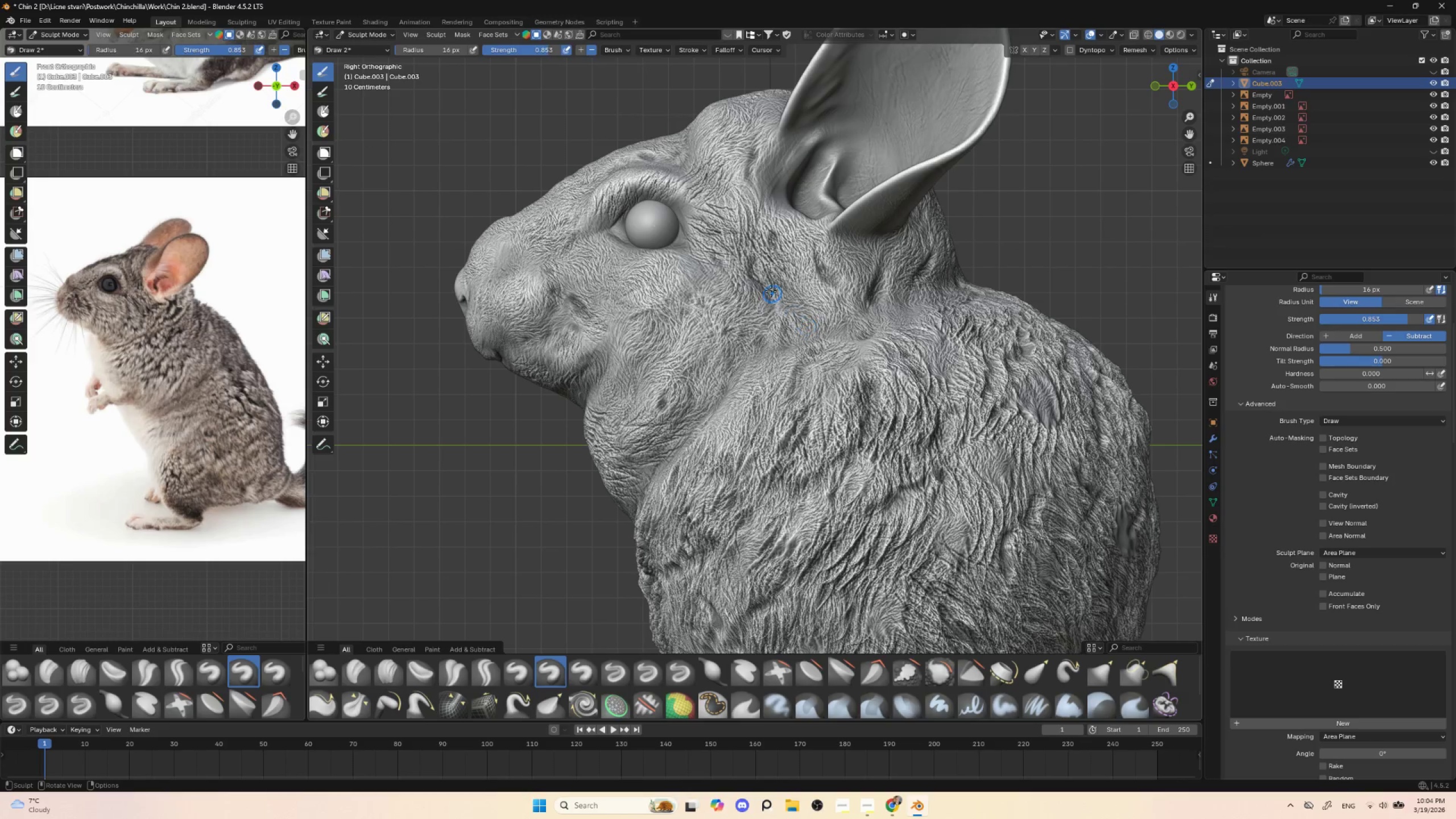 
left_click_drag(start_coordinate=[755, 271], to_coordinate=[760, 266])
 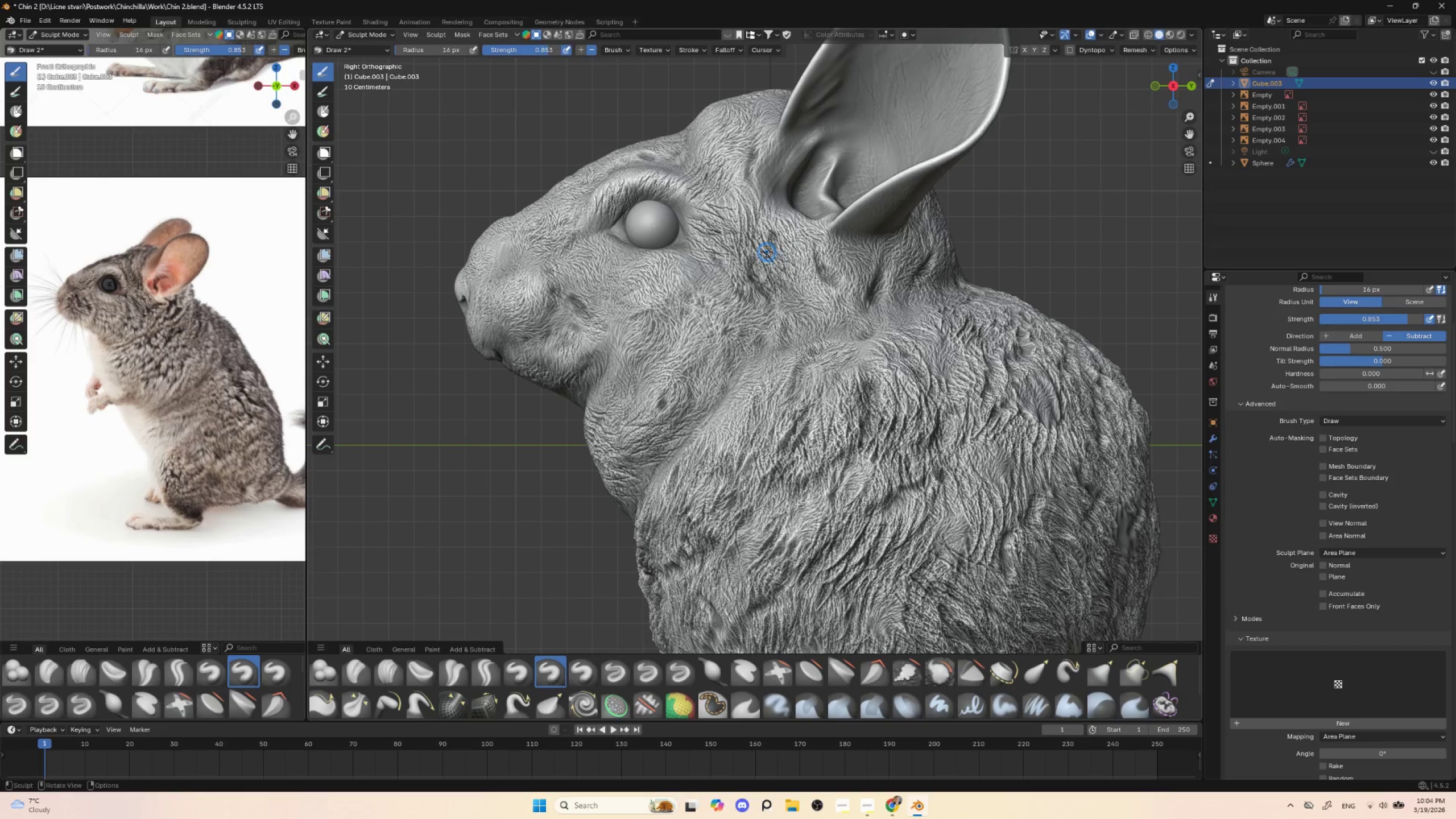 
key(BracketLeft)
 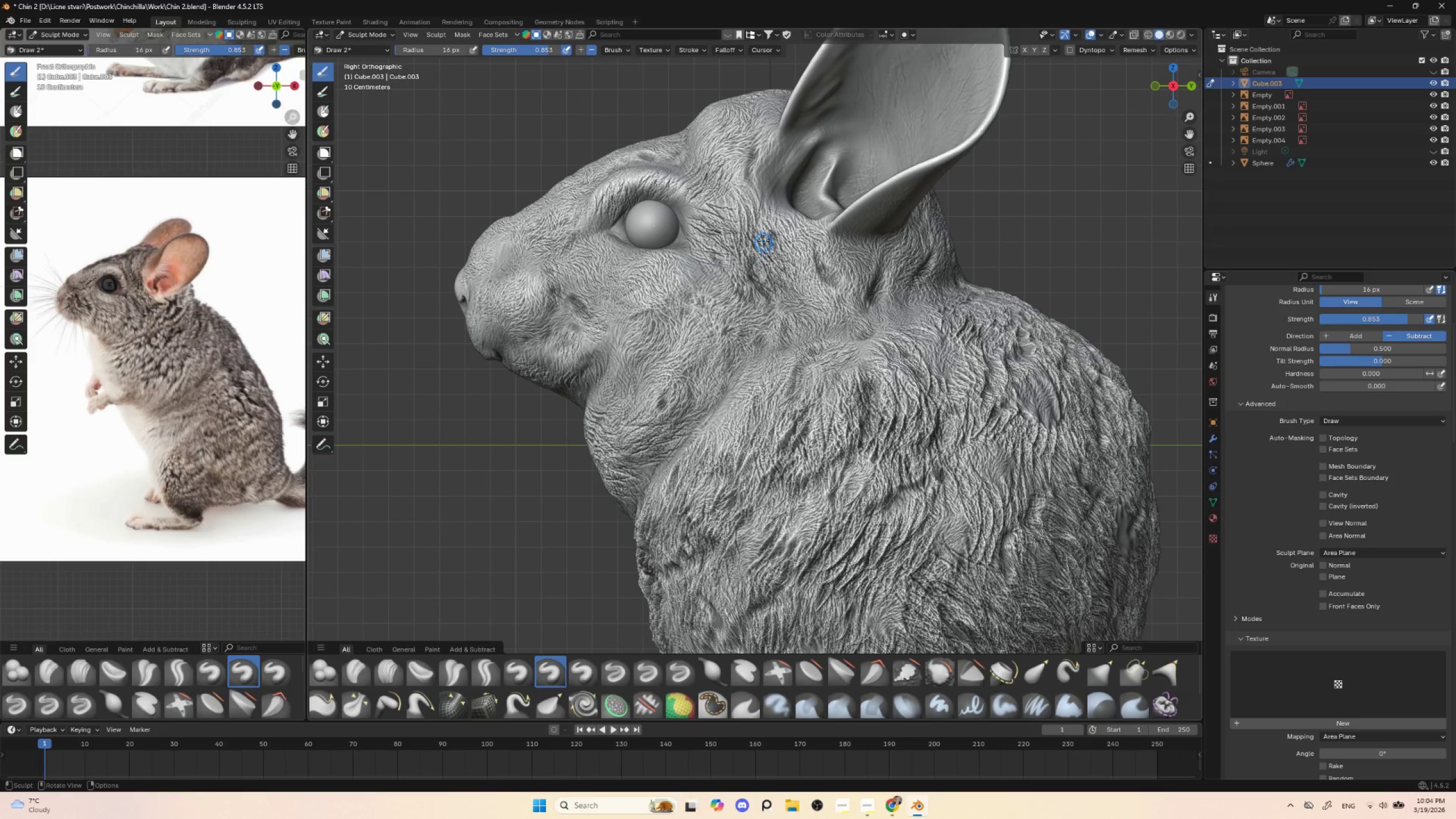 
key(BracketLeft)
 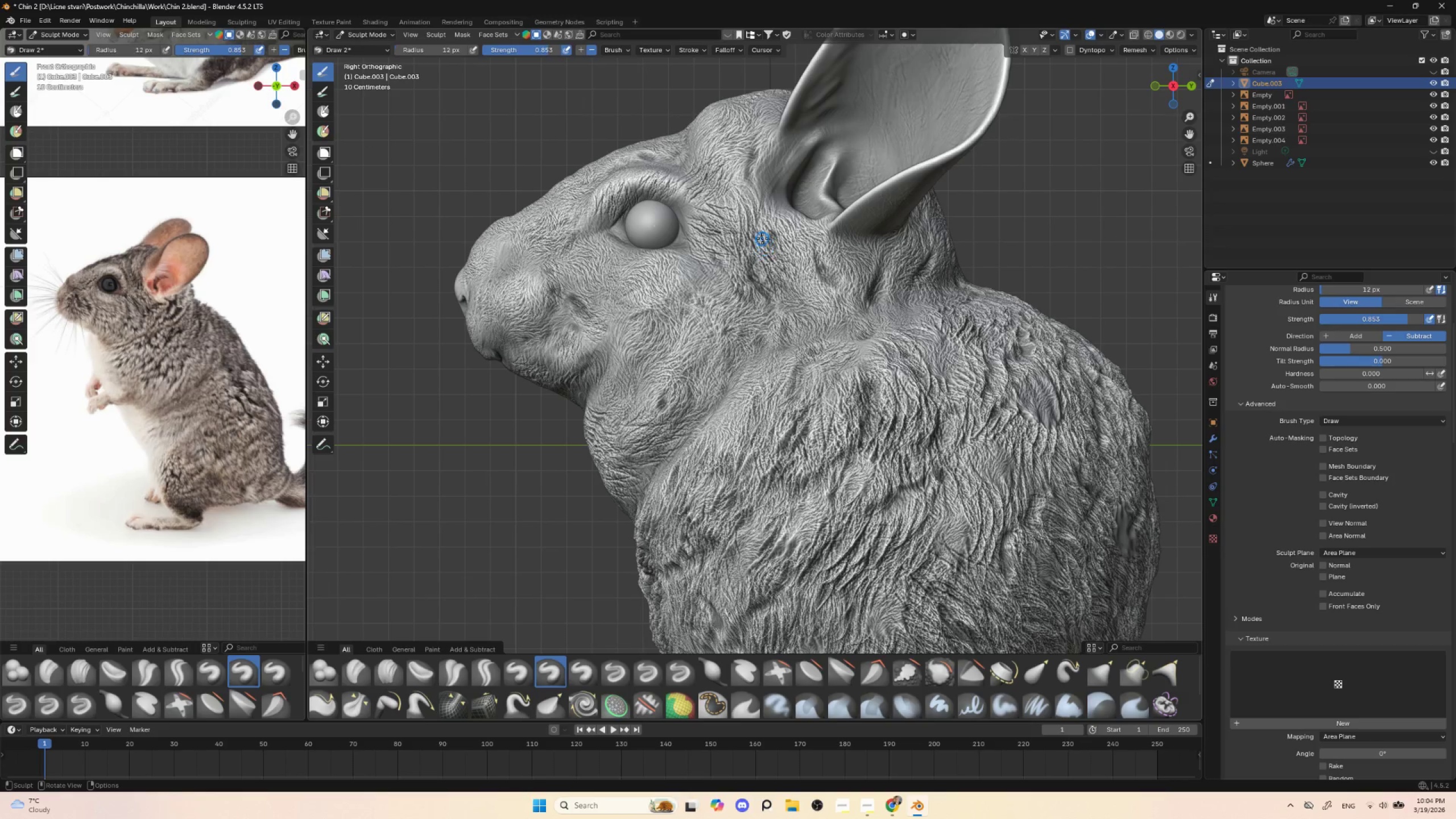 
key(BracketLeft)
 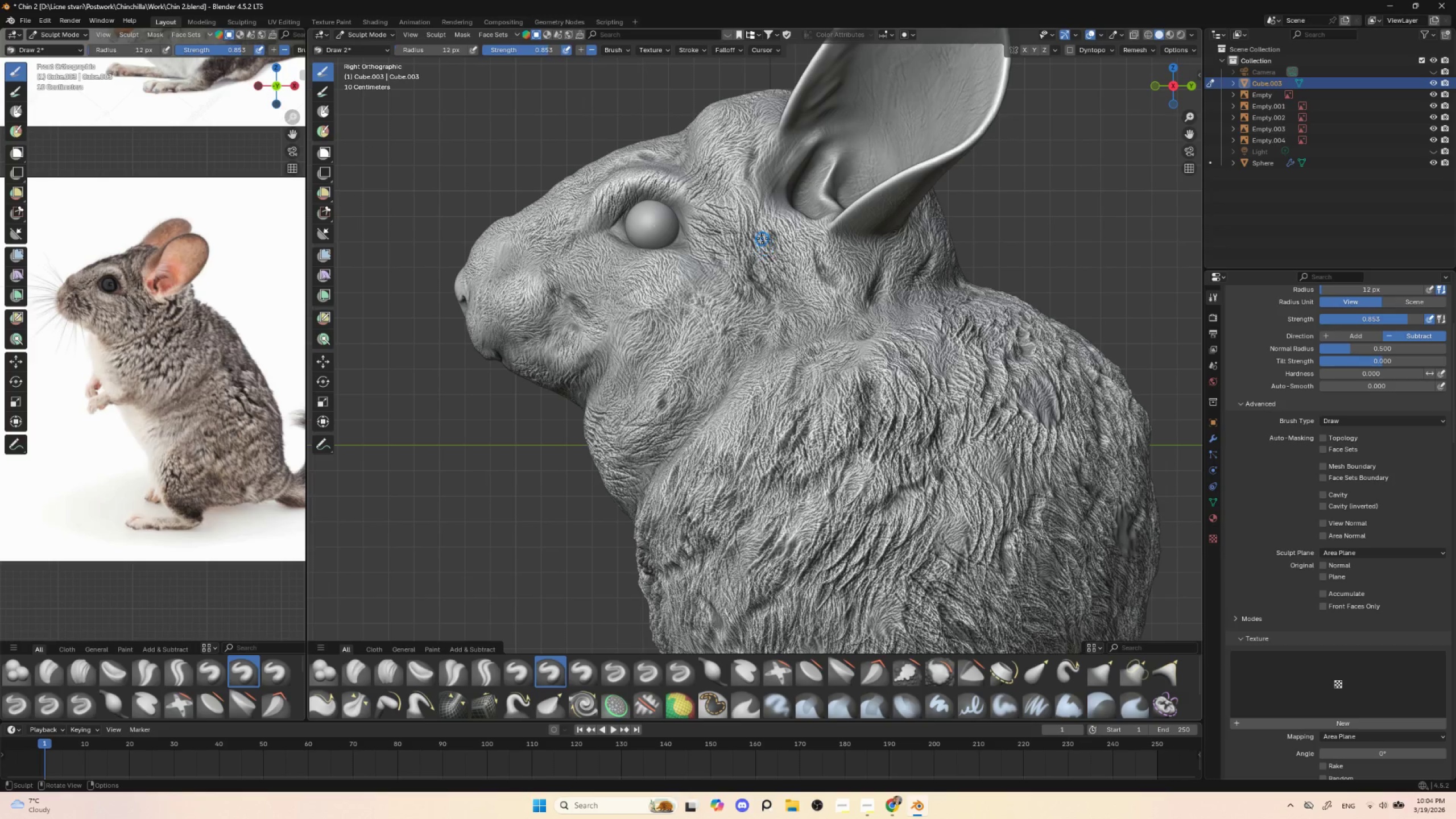 
key(BracketLeft)
 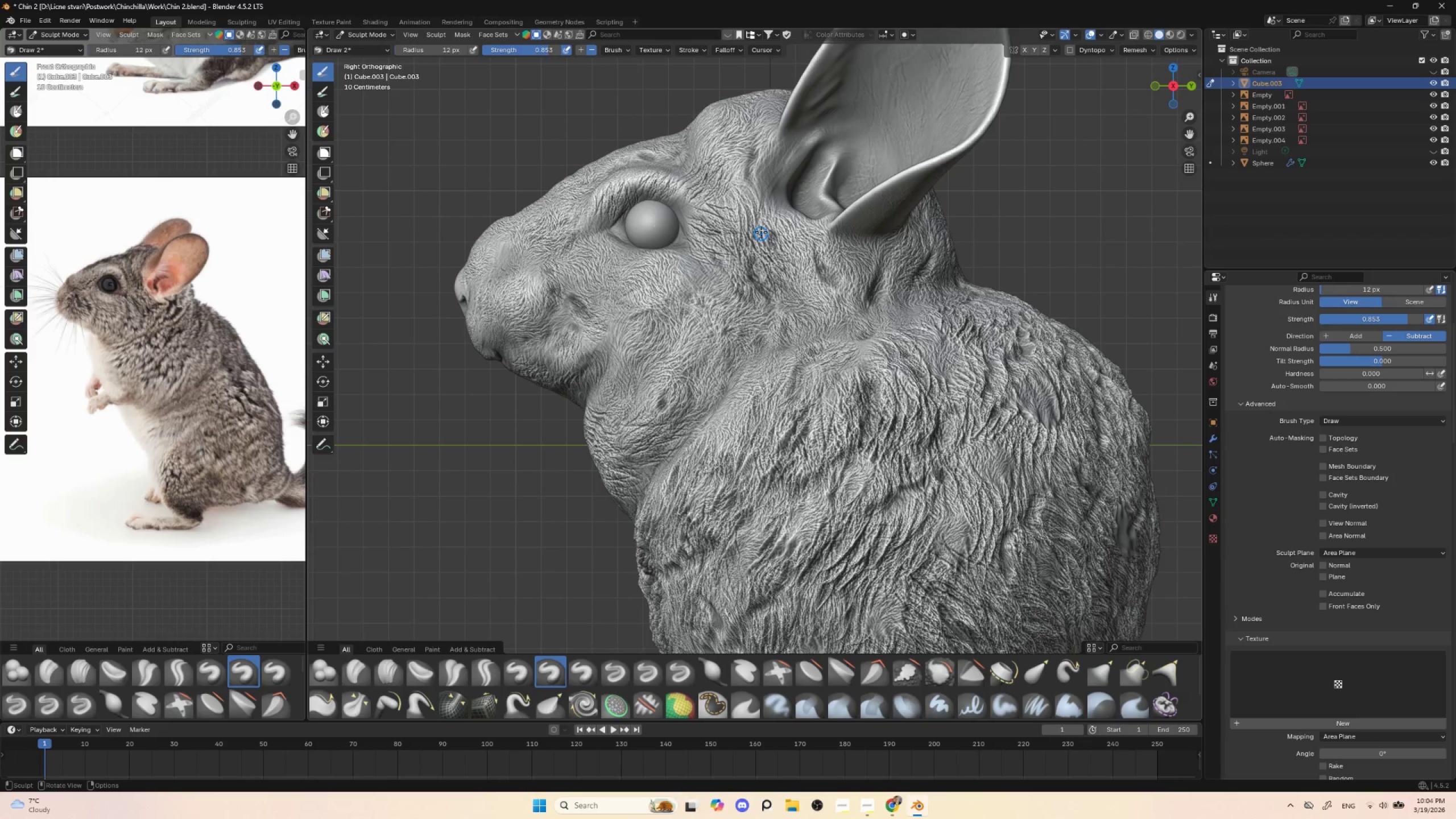 
left_click_drag(start_coordinate=[761, 230], to_coordinate=[761, 221])
 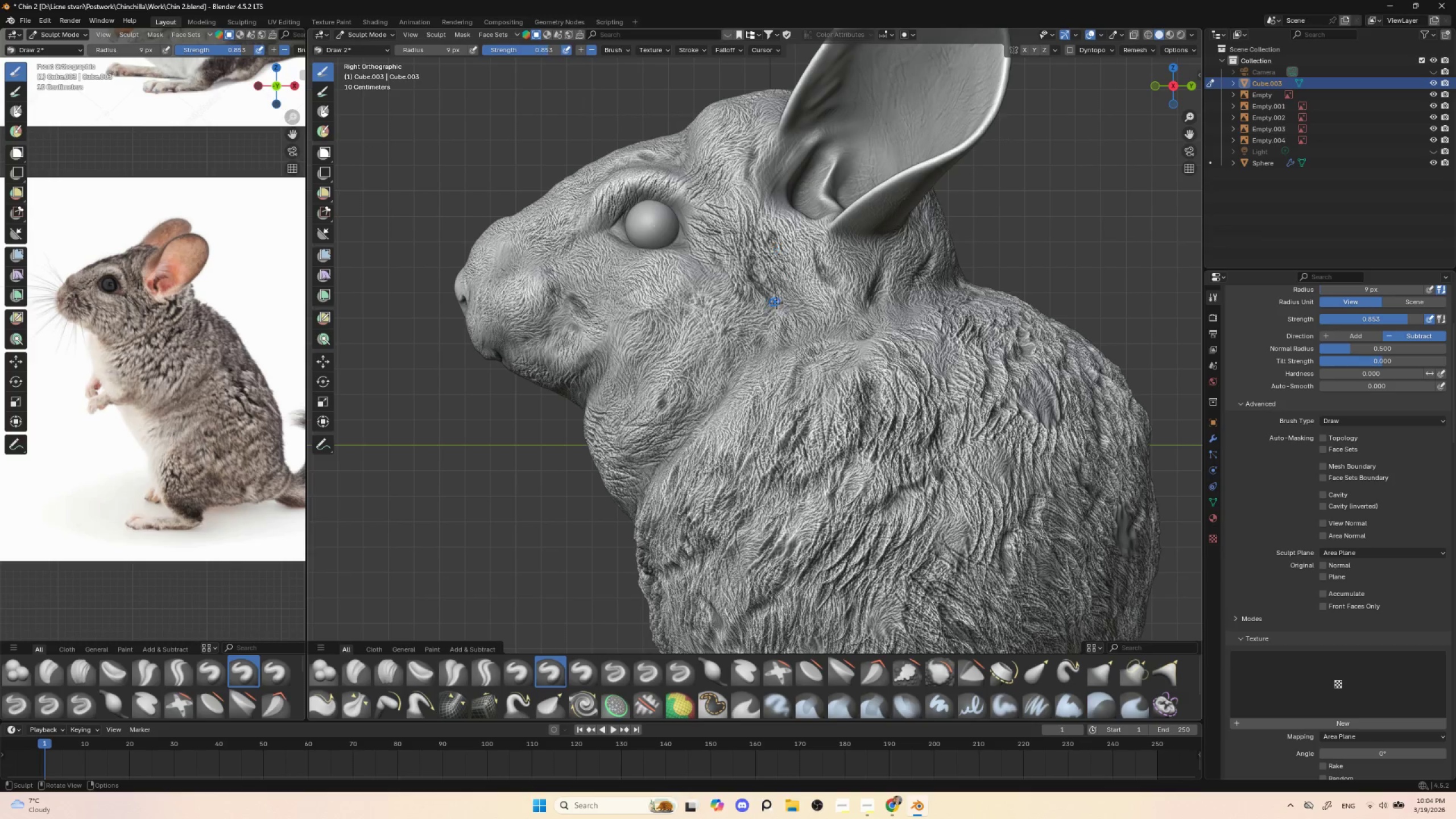 
key(BracketLeft)
 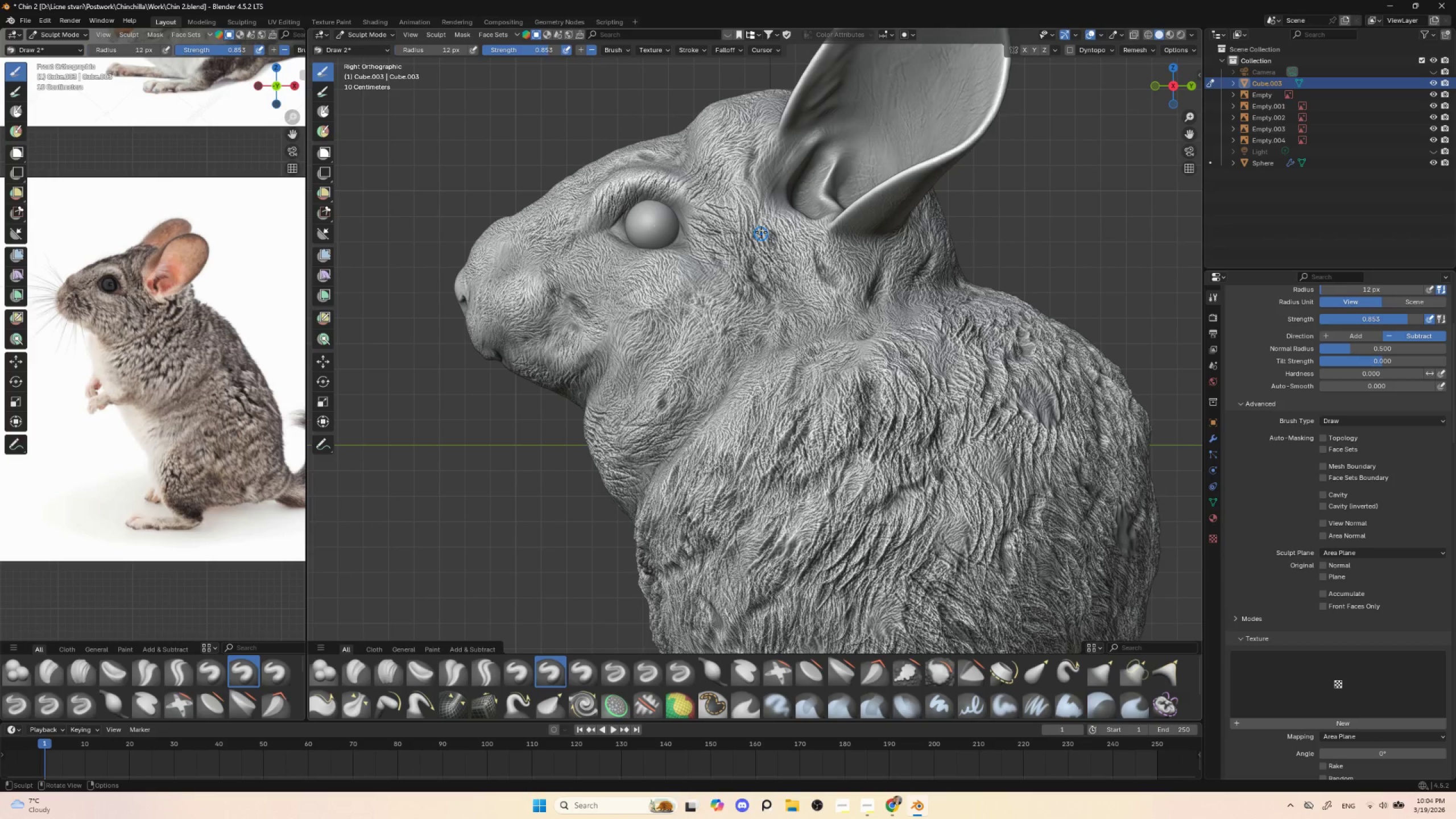 
key(BracketRight)
 